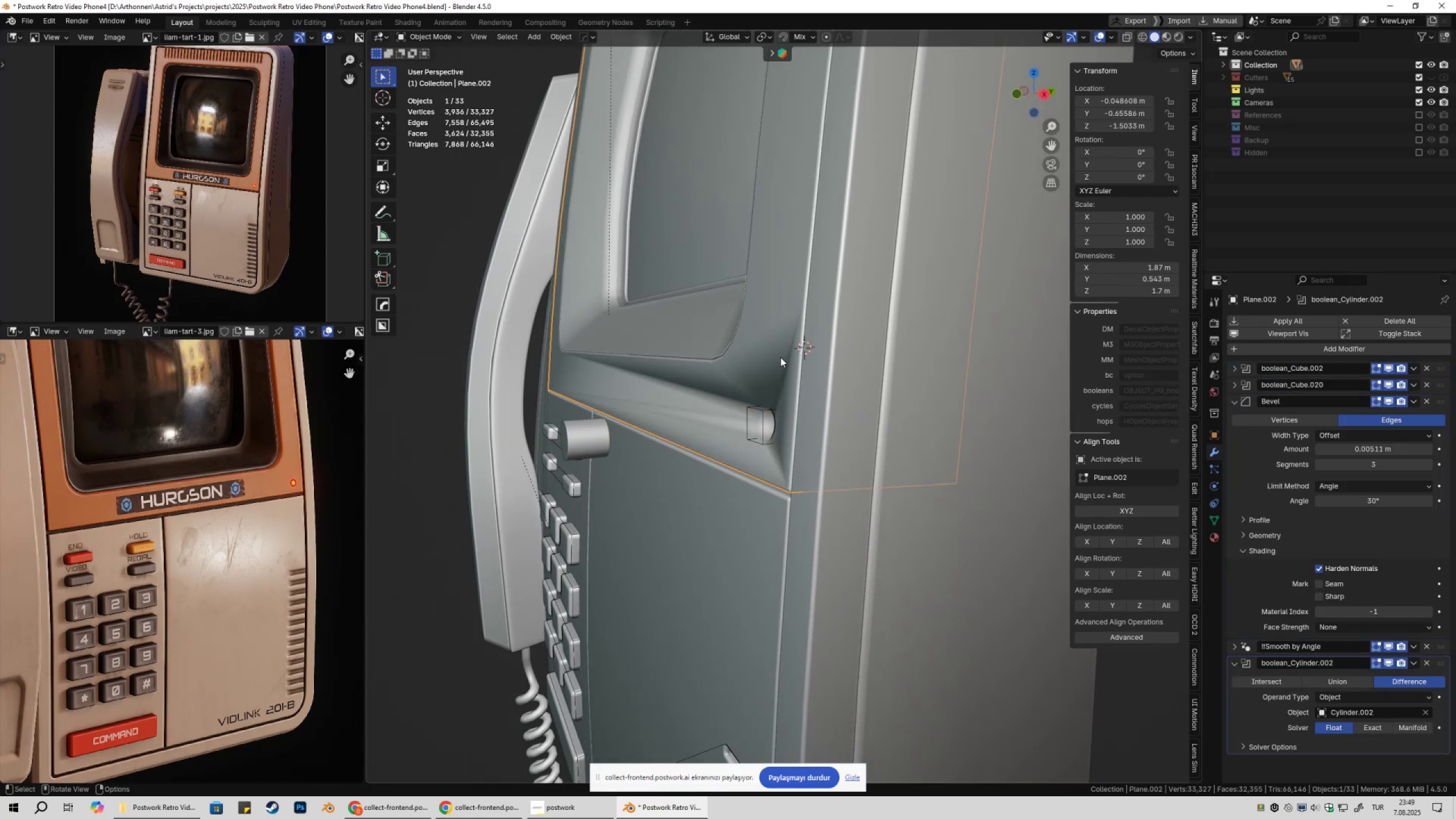 
left_click([1231, 440])
 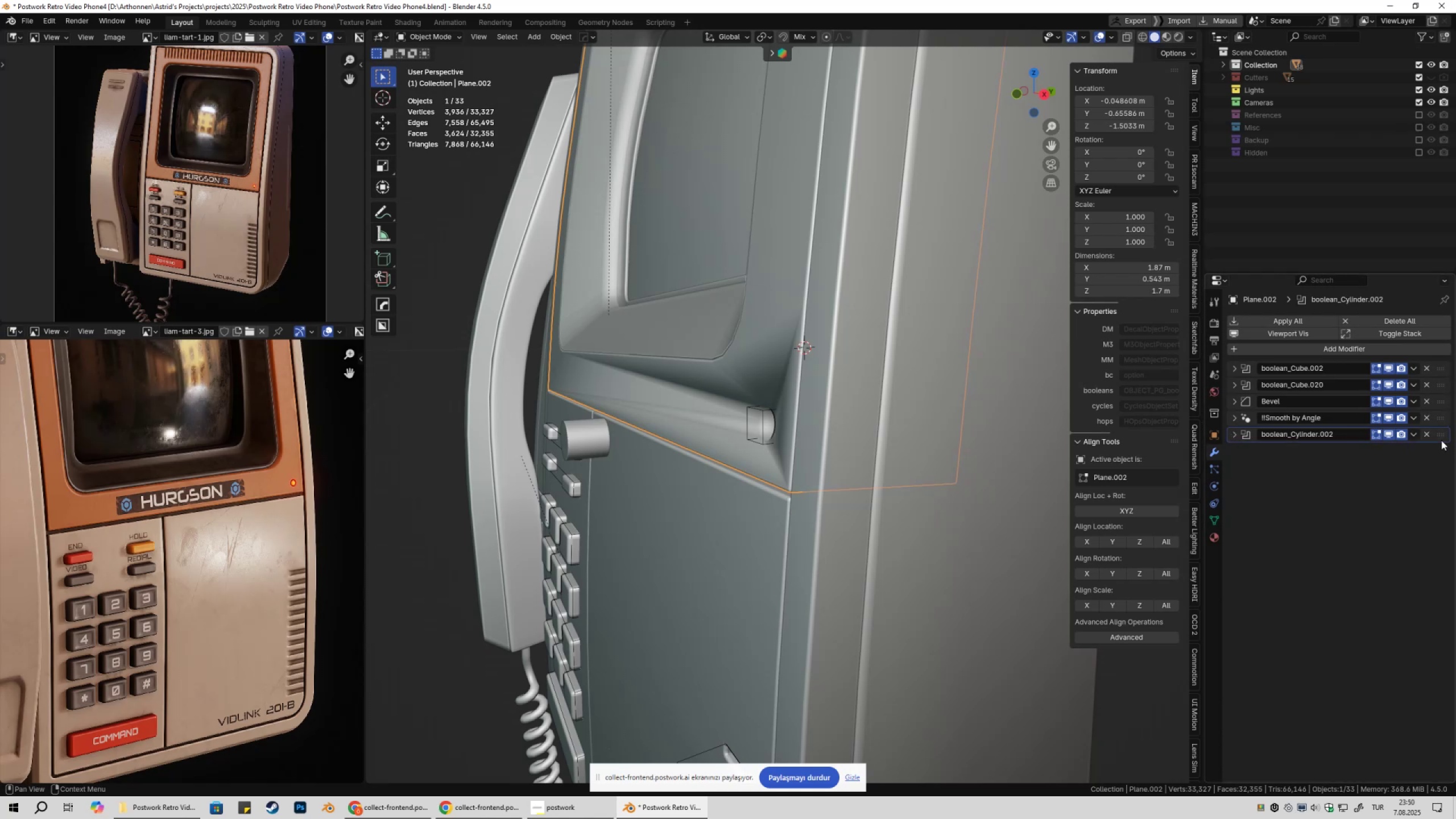 
left_click_drag(start_coordinate=[1440, 437], to_coordinate=[1444, 399])
 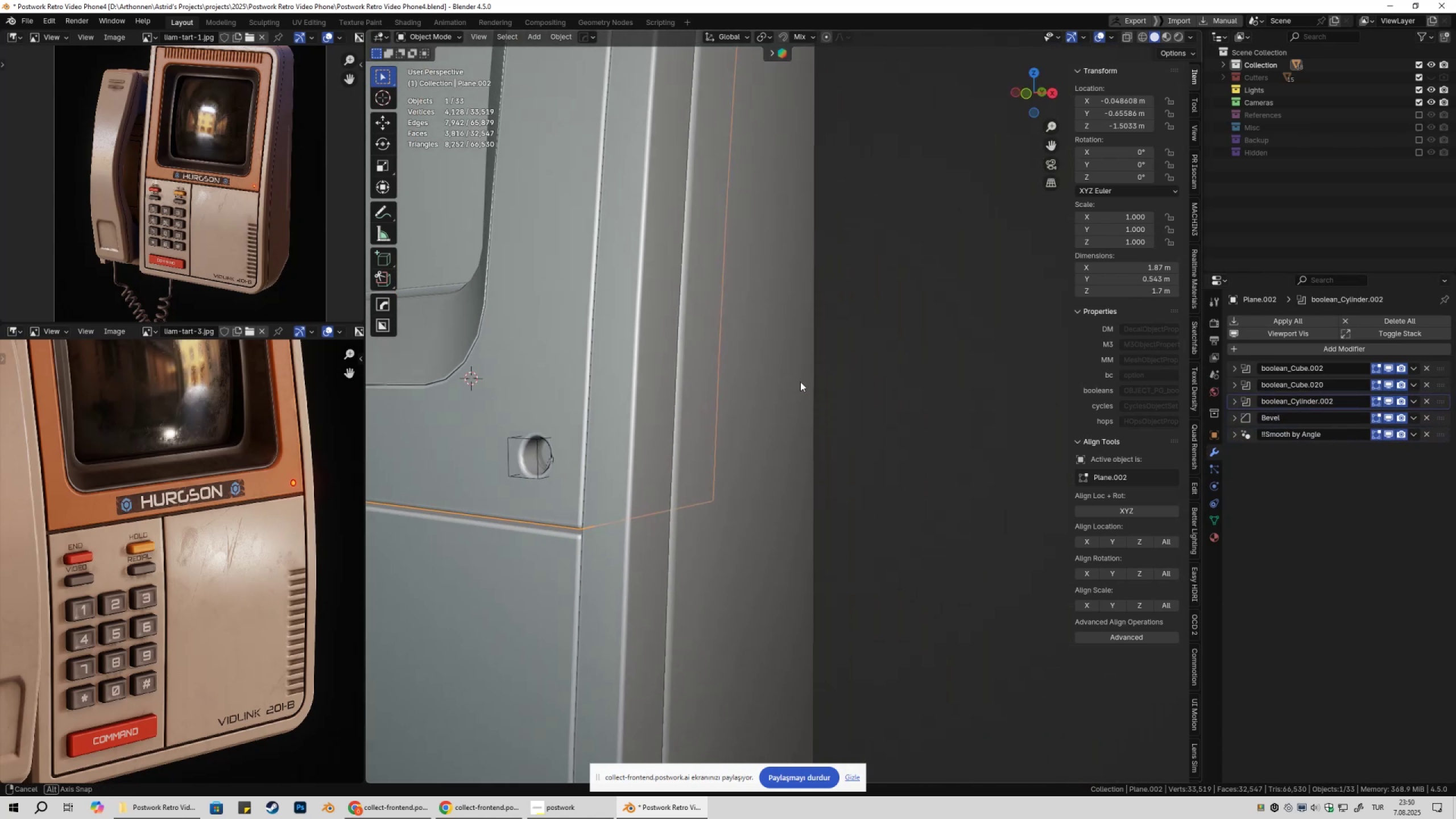 
hold_key(key=ShiftLeft, duration=0.57)
 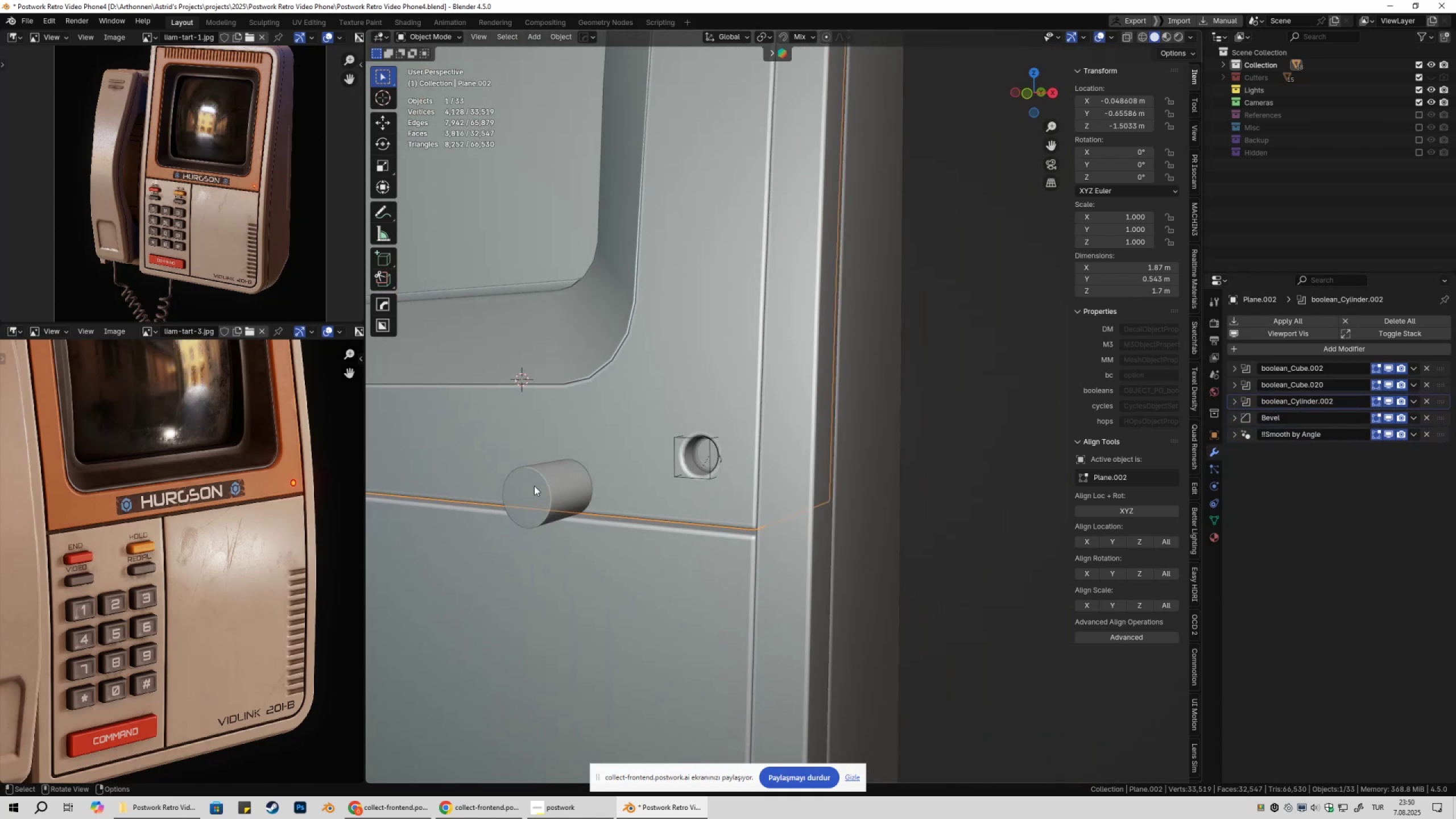 
left_click([534, 486])
 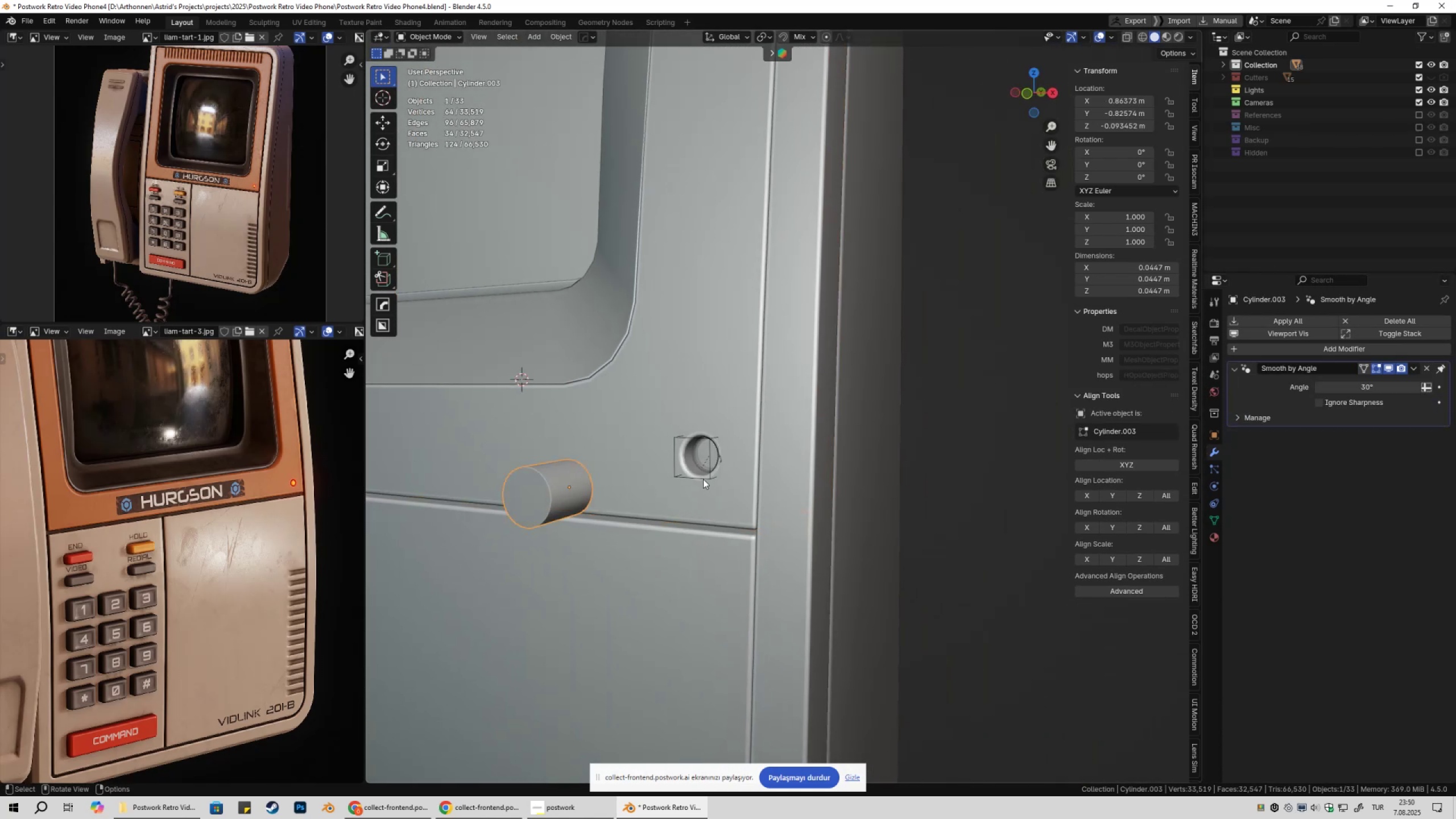 
hold_key(key=ShiftLeft, duration=0.51)
 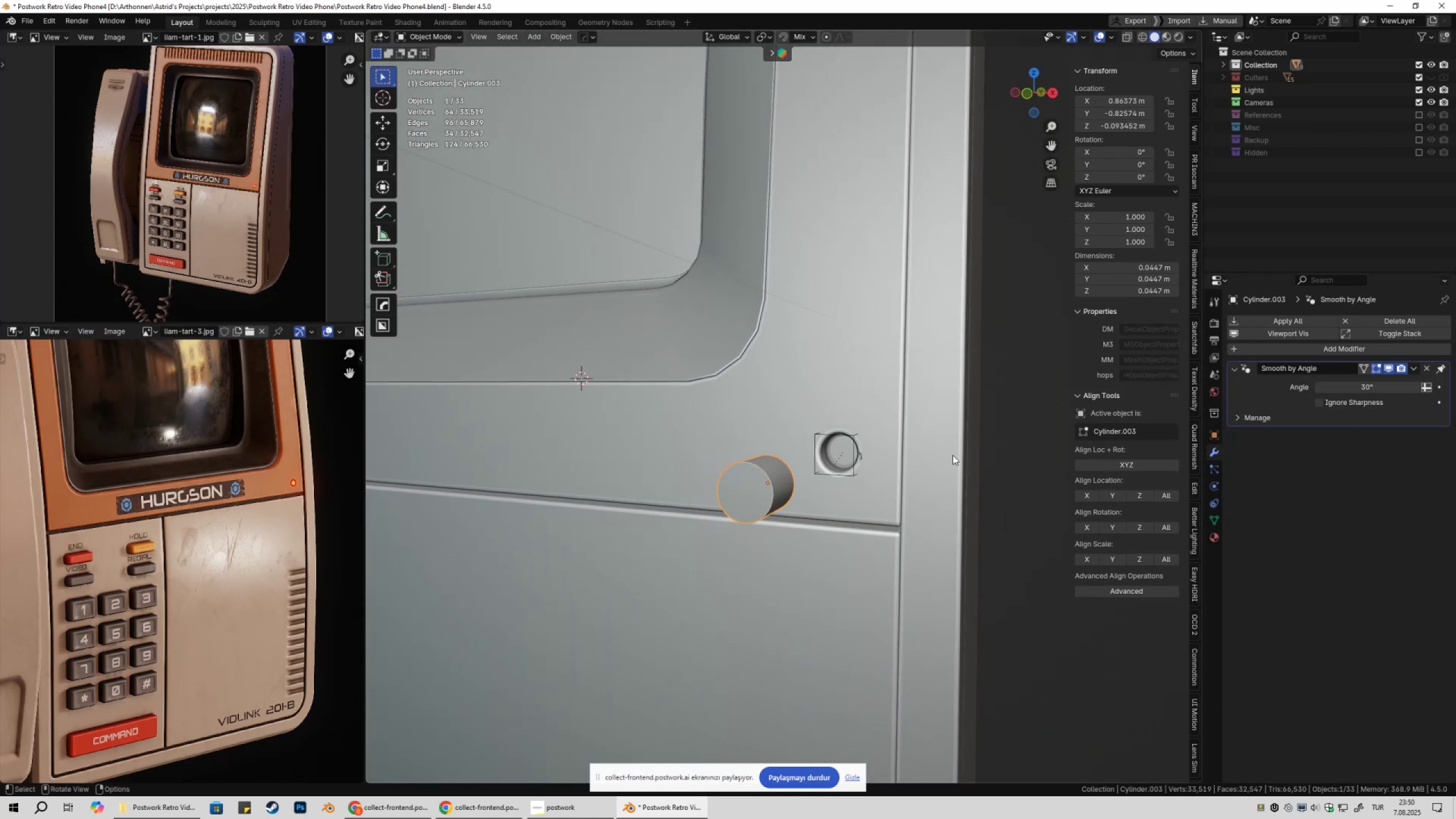 
type(@@@)
 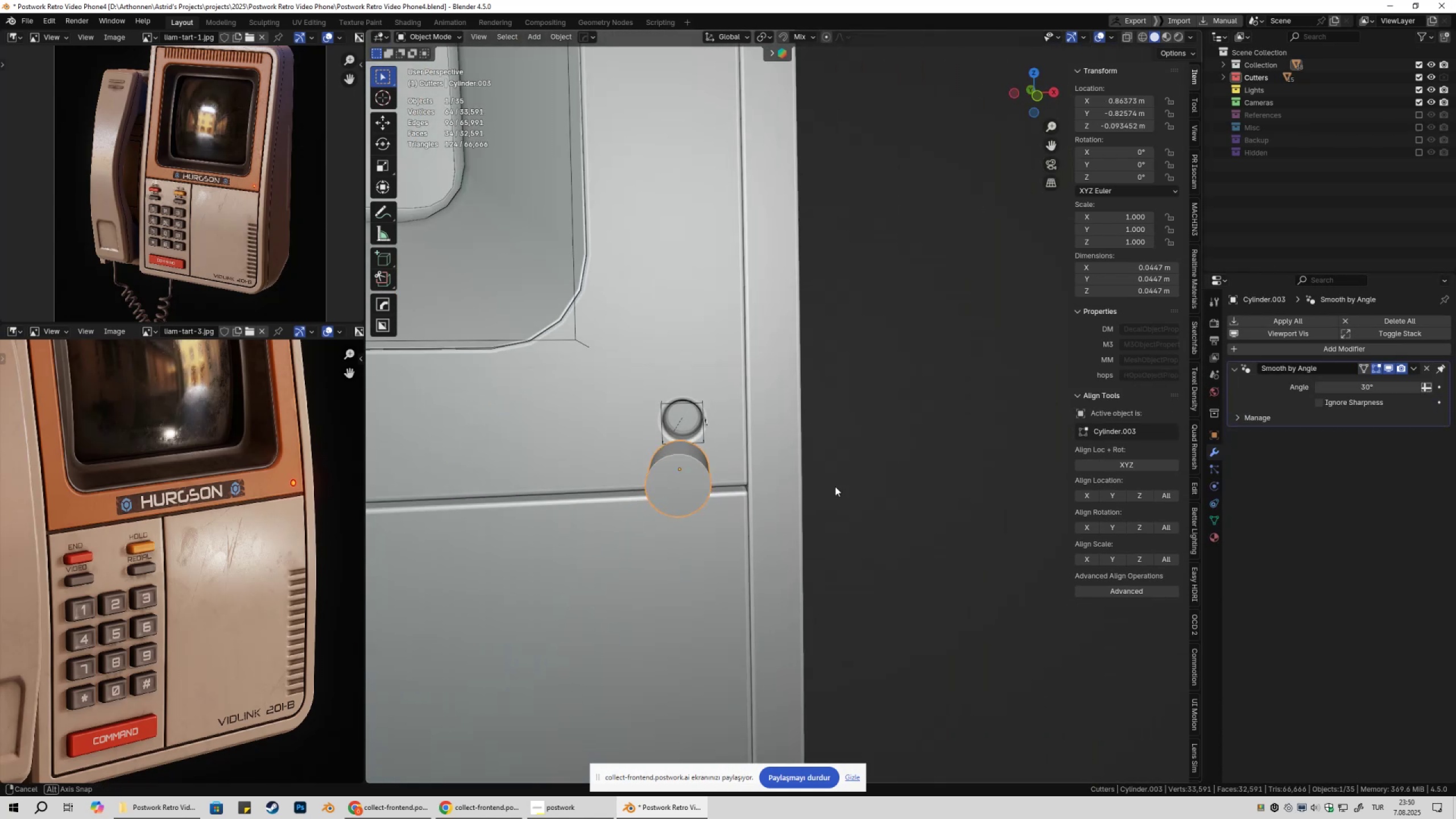 
left_click([634, 483])
 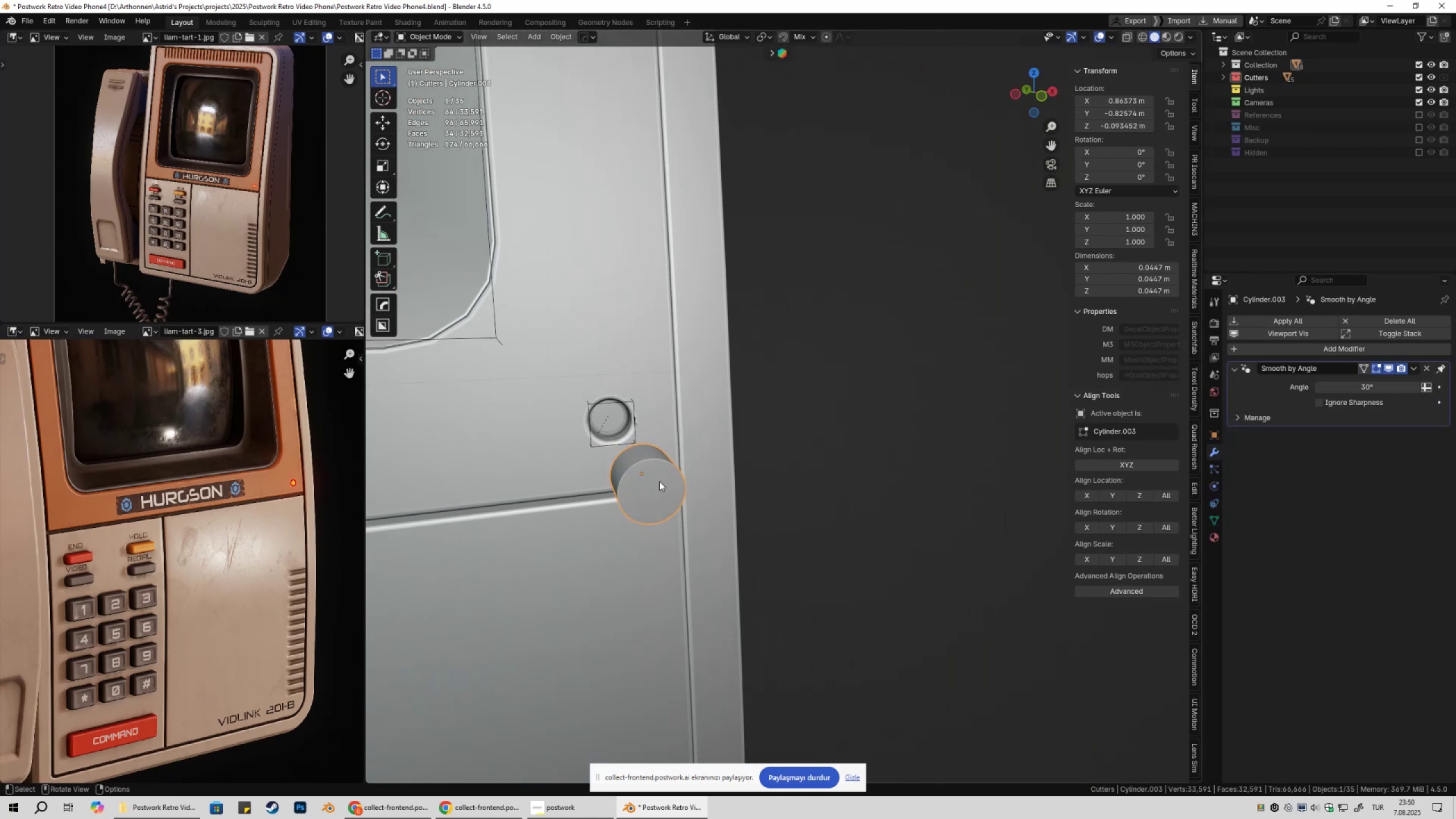 
hold_key(key=ShiftLeft, duration=0.42)
 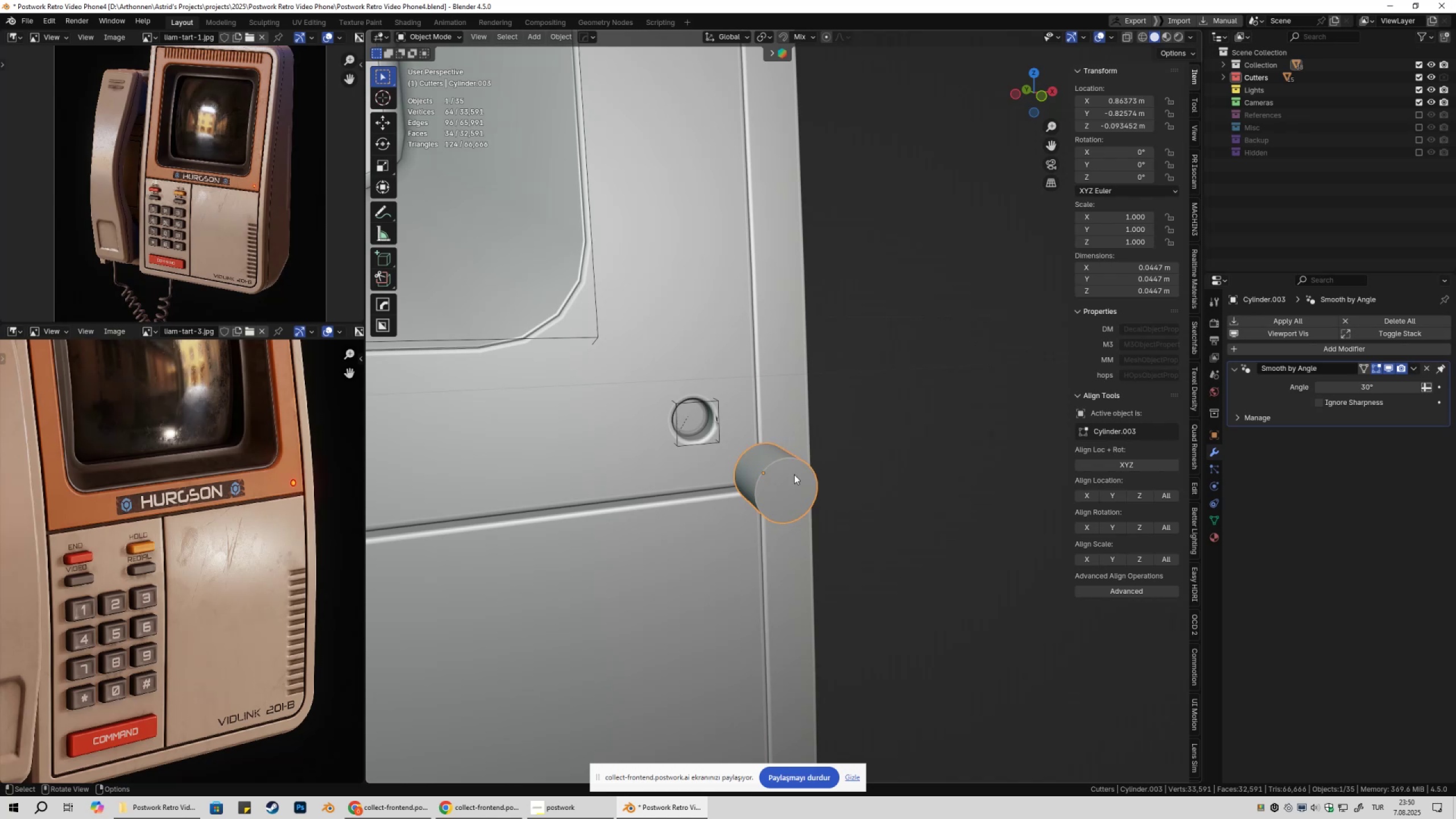 
double_click([794, 474])
 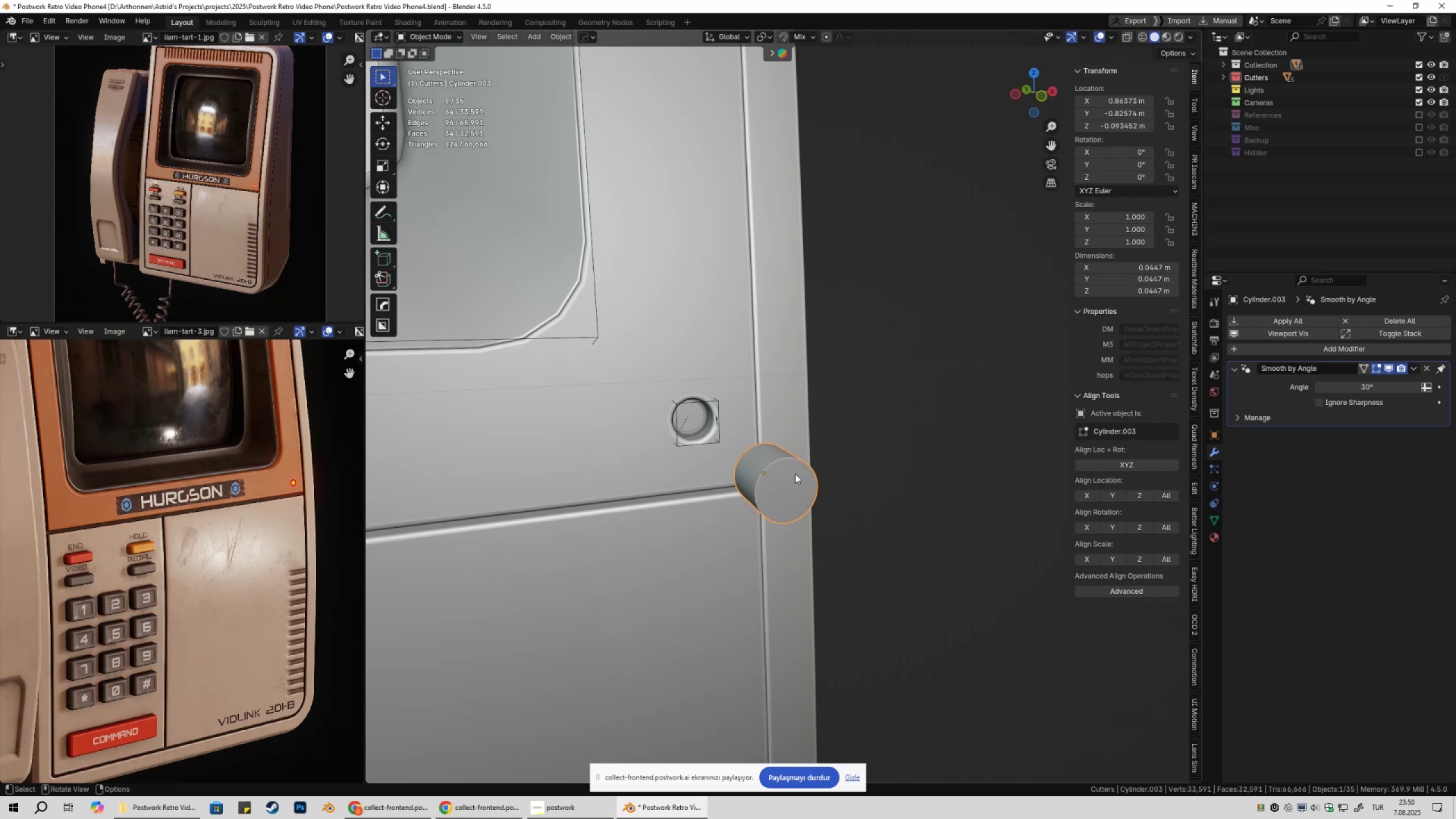 
scroll: coordinate [793, 483], scroll_direction: down, amount: 10.0
 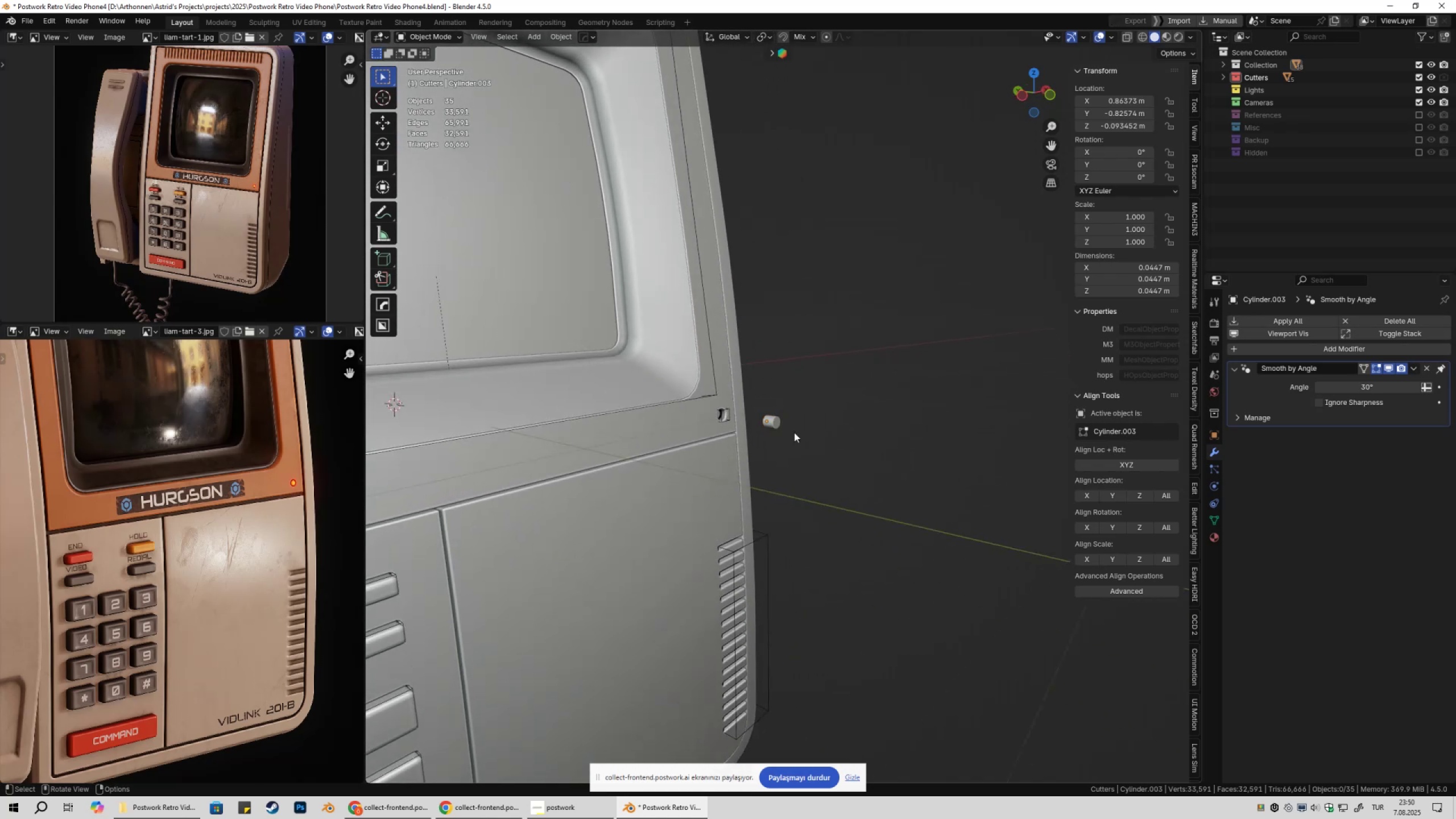 
double_click([777, 416])
 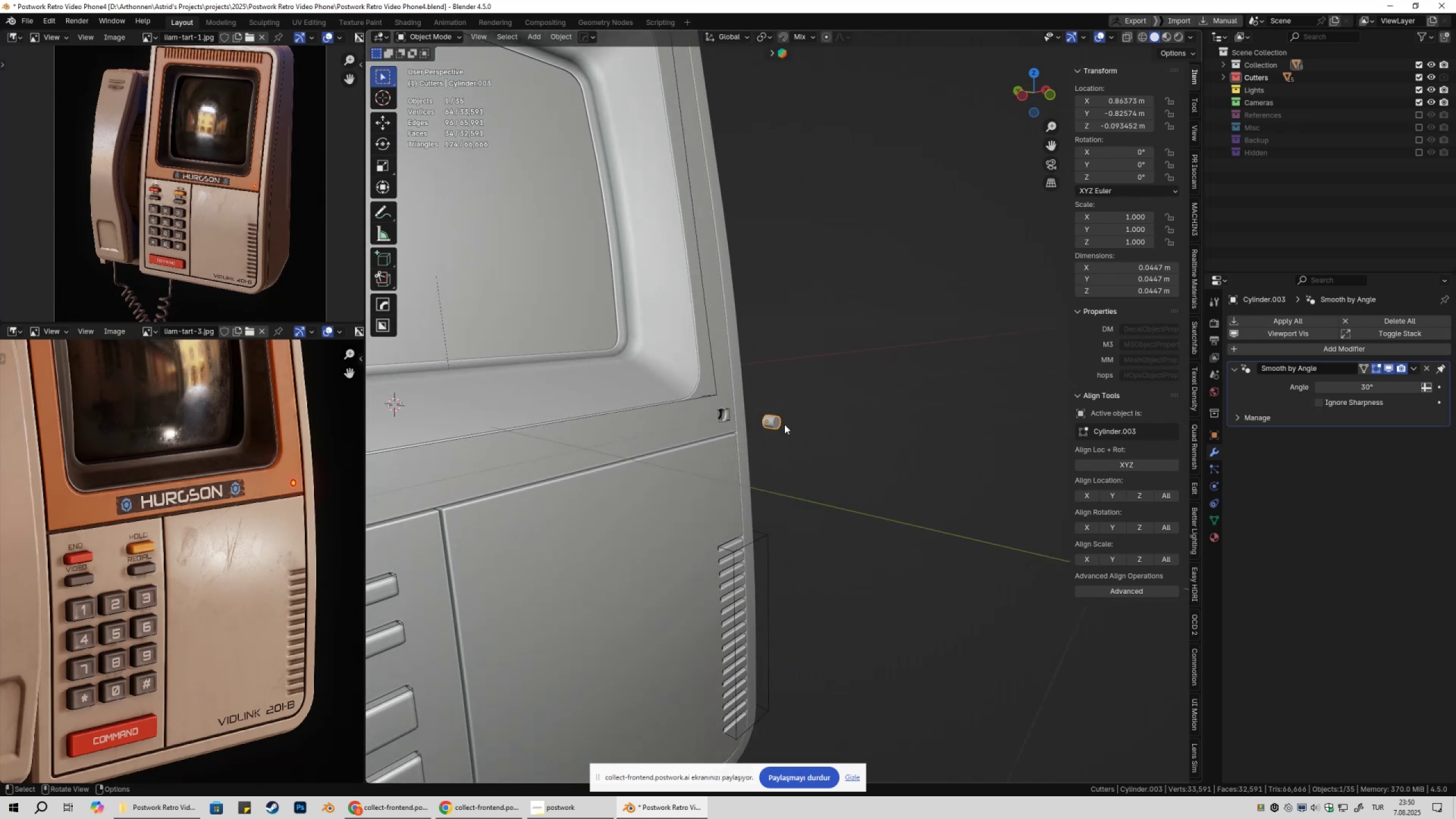 
scroll: coordinate [795, 442], scroll_direction: up, amount: 7.0
 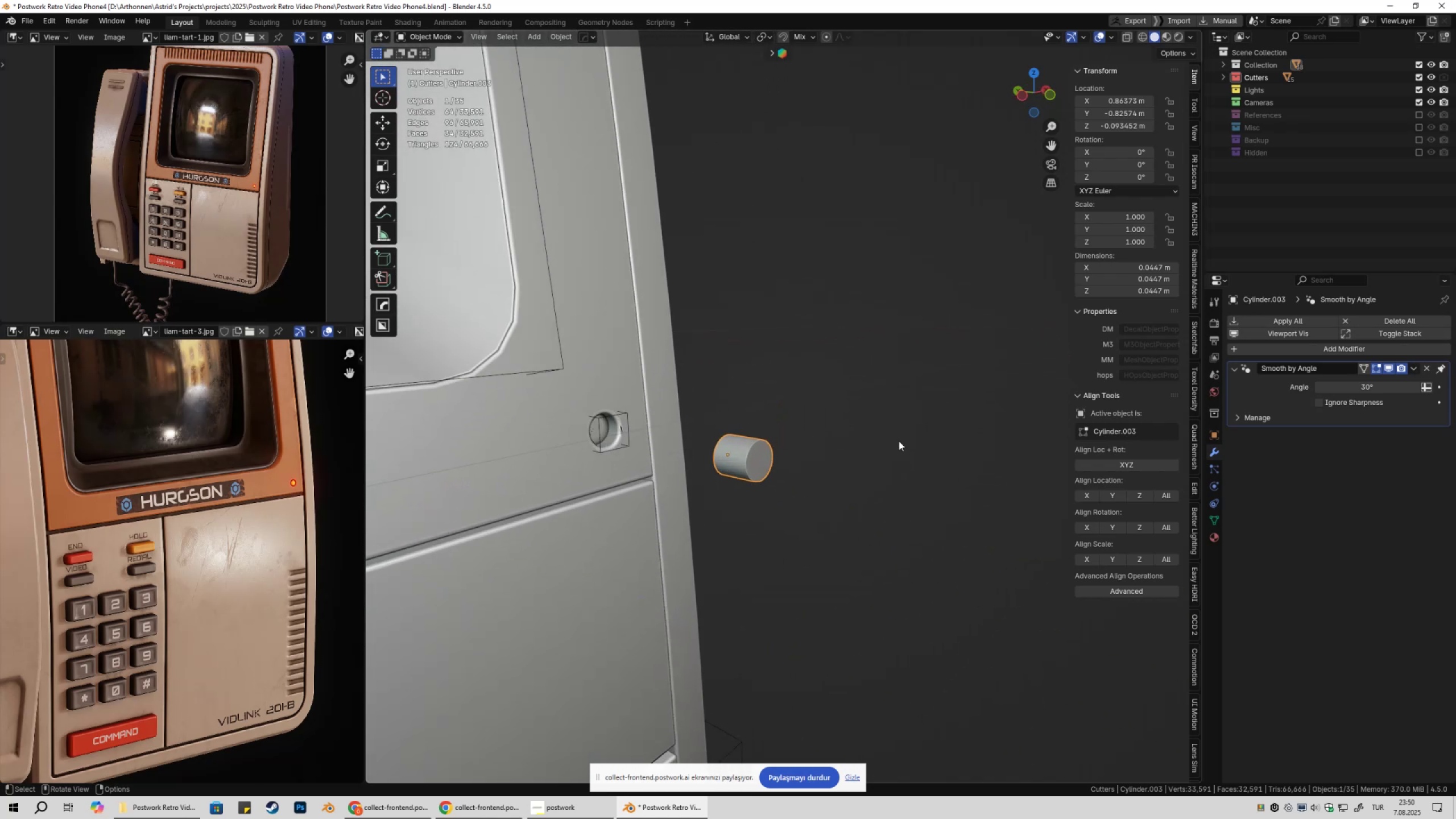 
type(gy)
 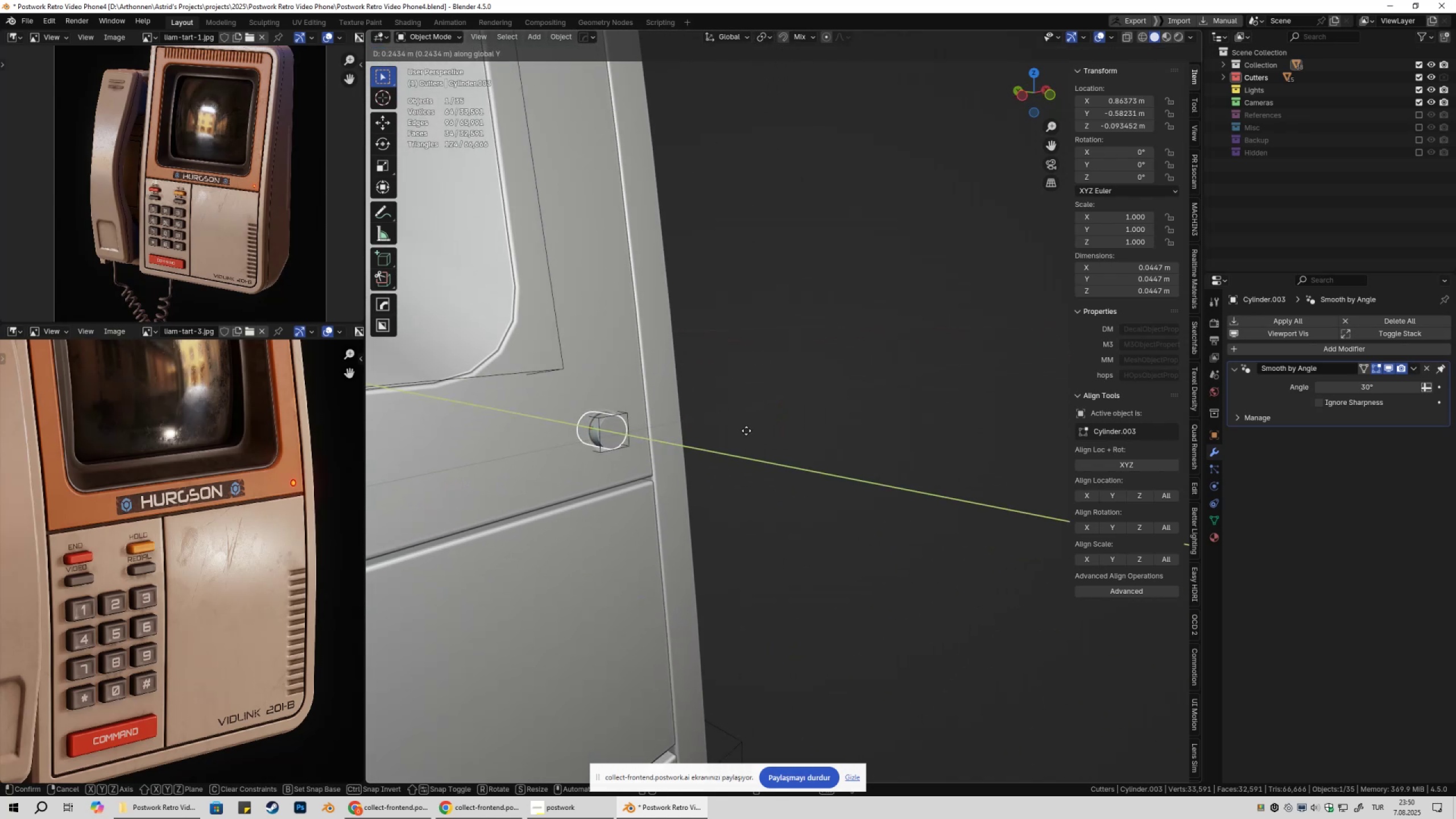 
left_click([745, 431])
 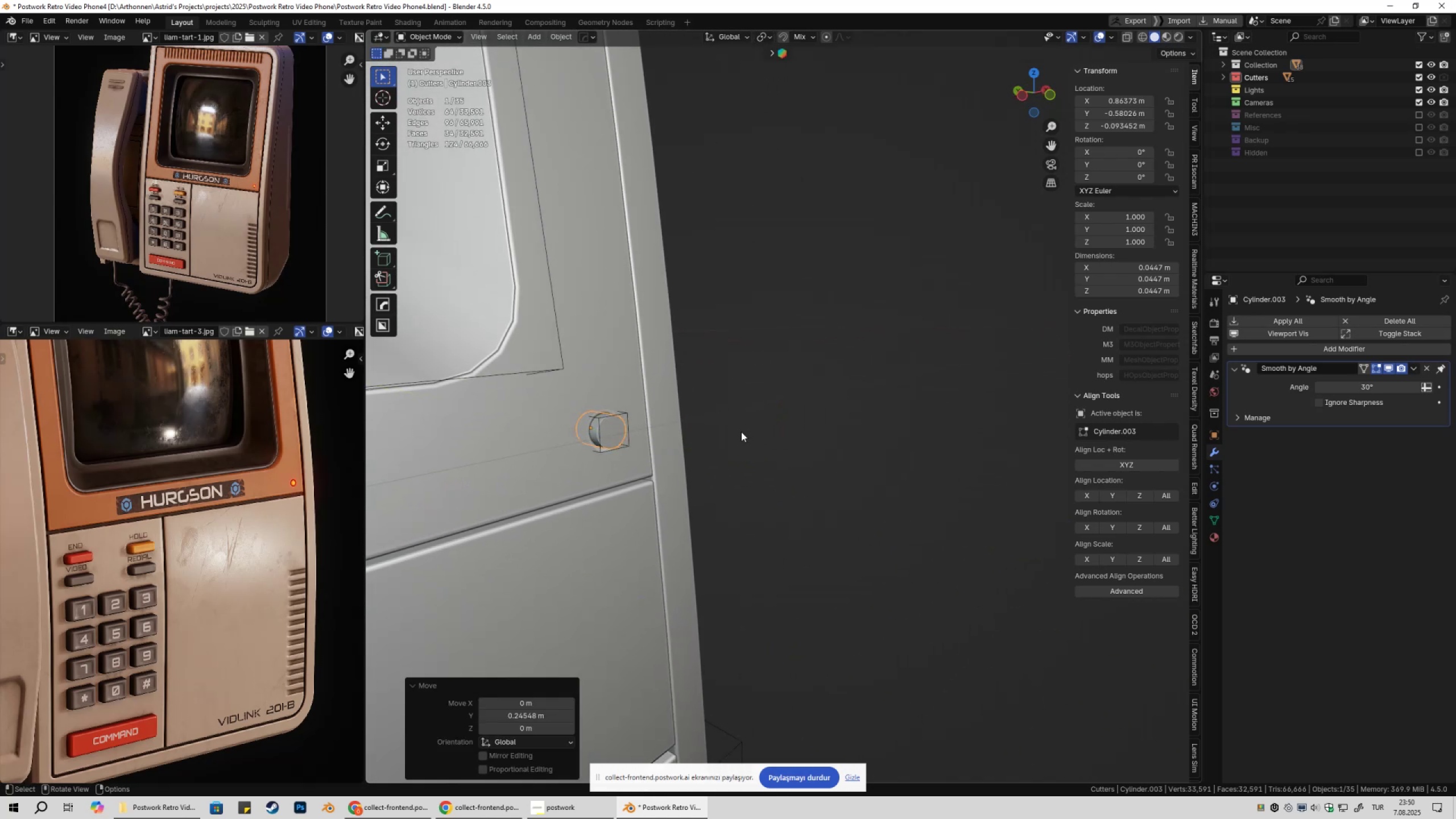 
hold_key(key=ShiftLeft, duration=0.45)
 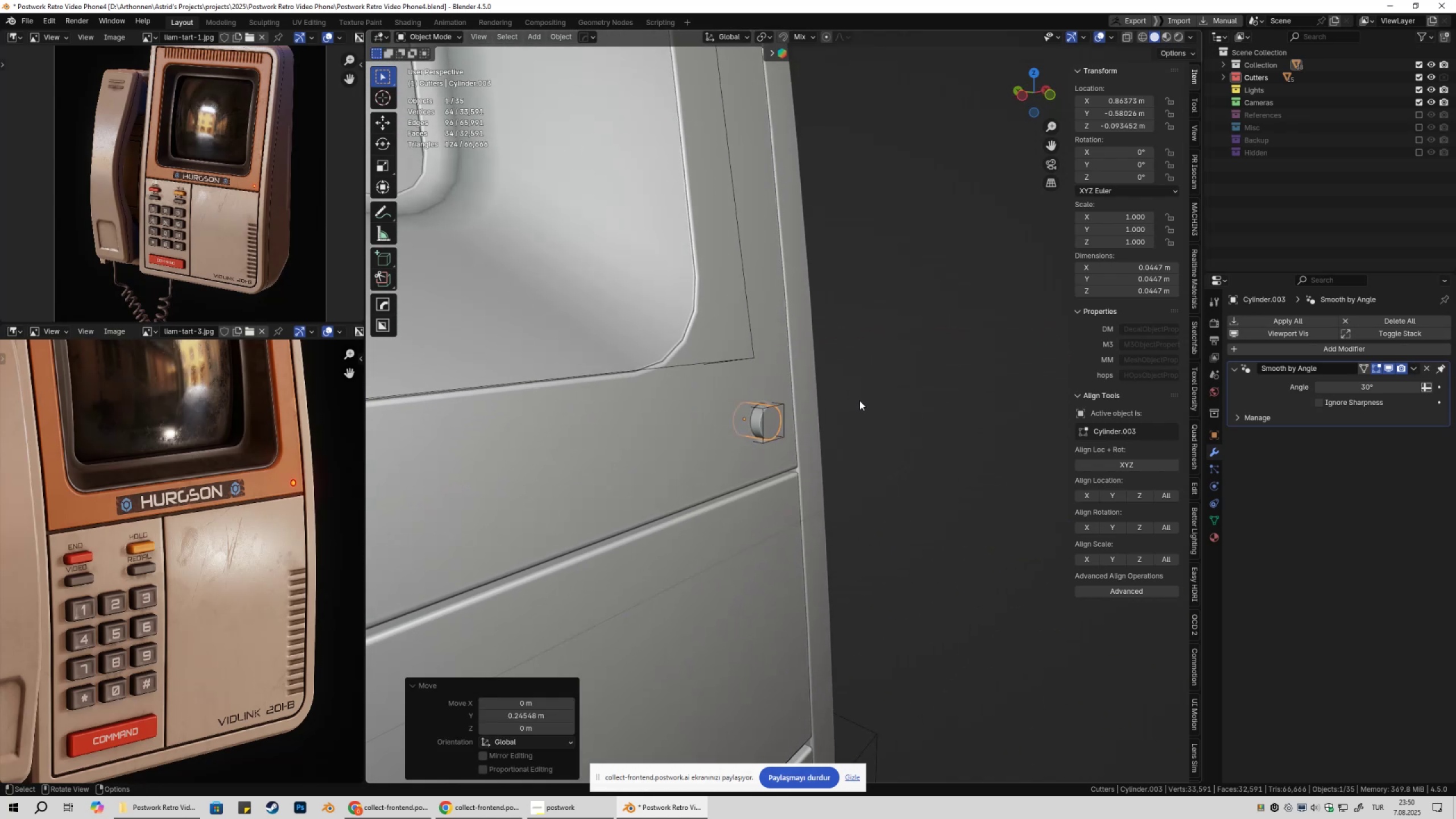 
key(NumpadDecimal)
 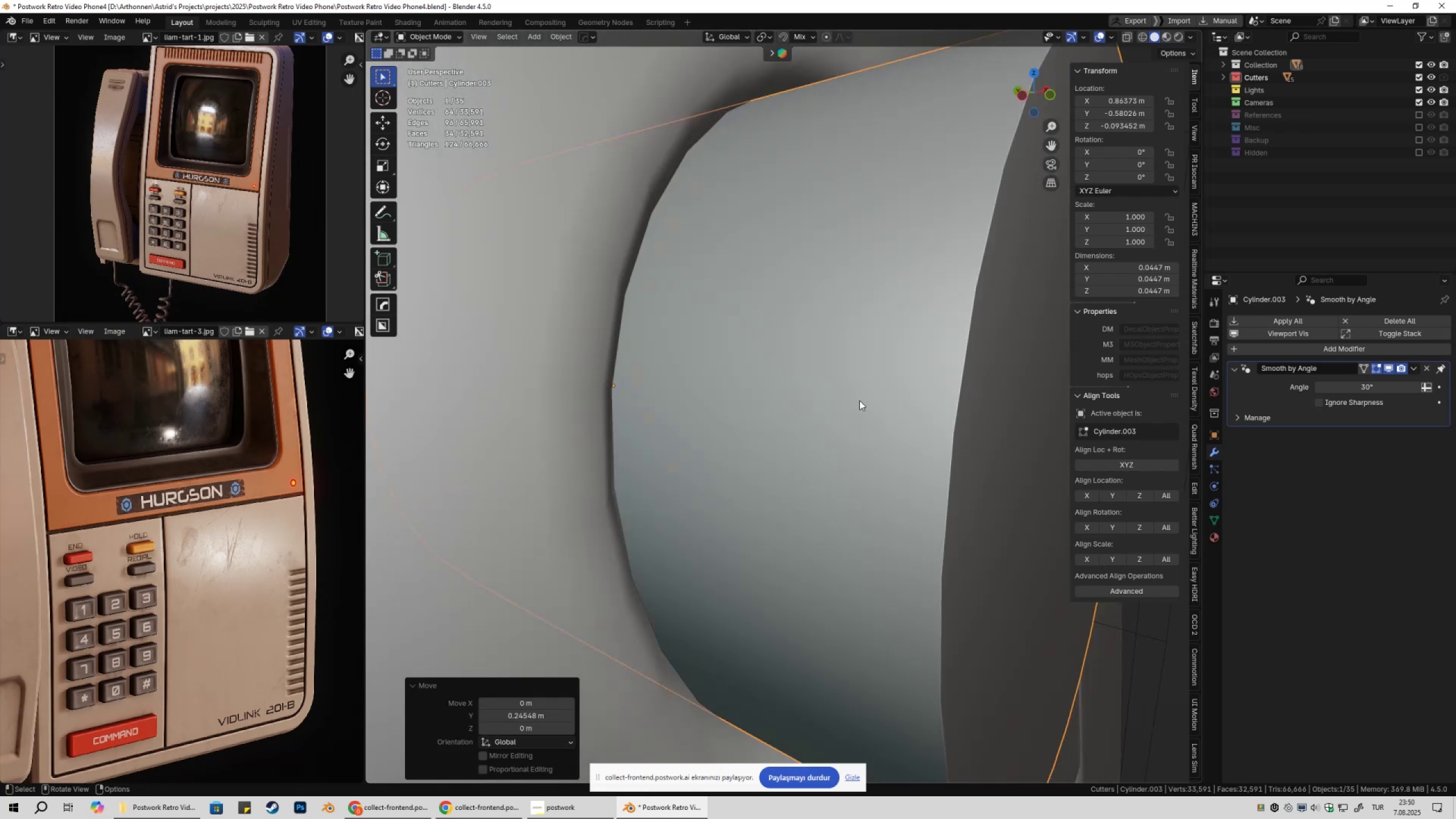 
scroll: coordinate [892, 428], scroll_direction: down, amount: 7.0
 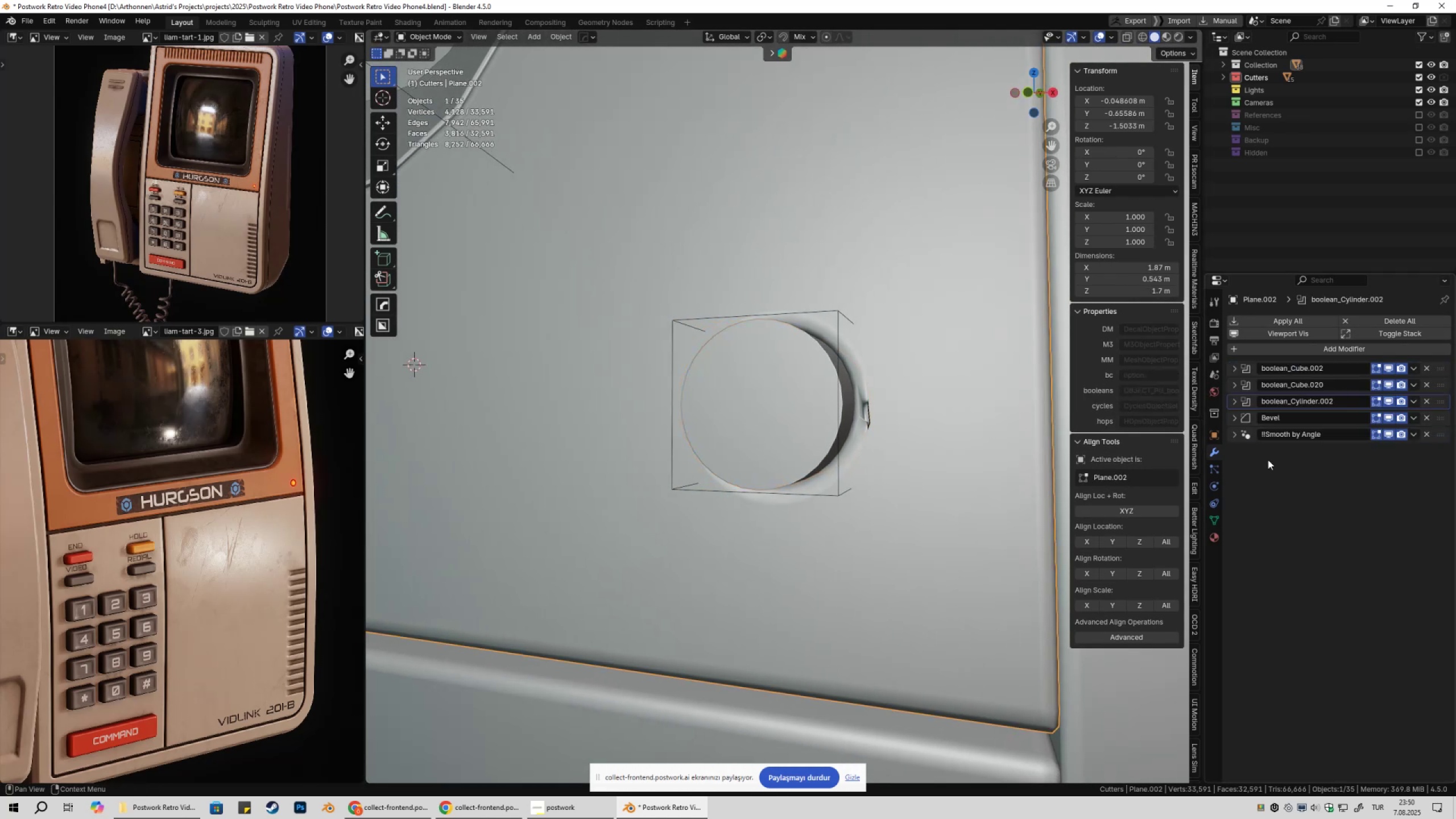 
double_click([1389, 417])
 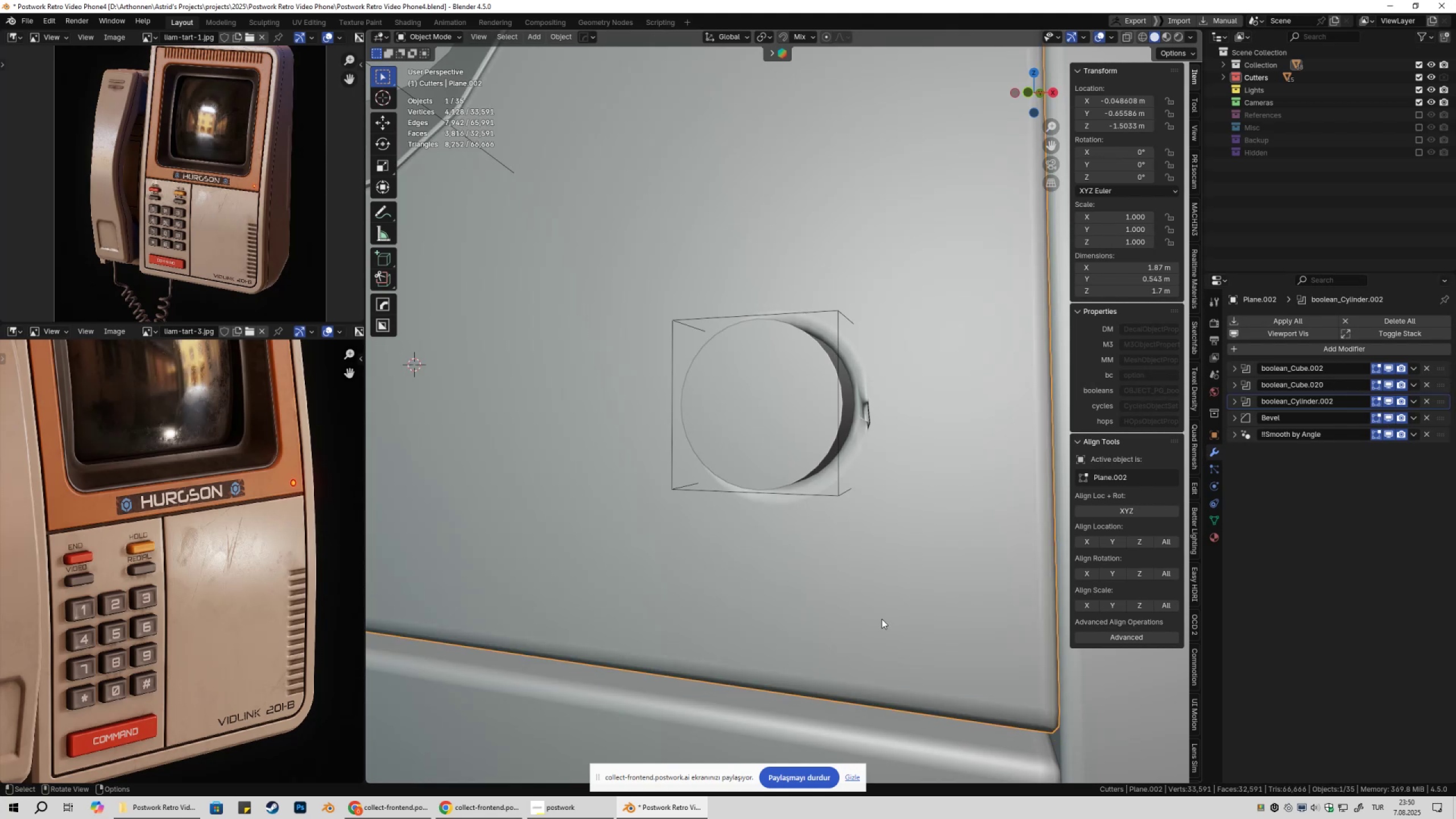 
 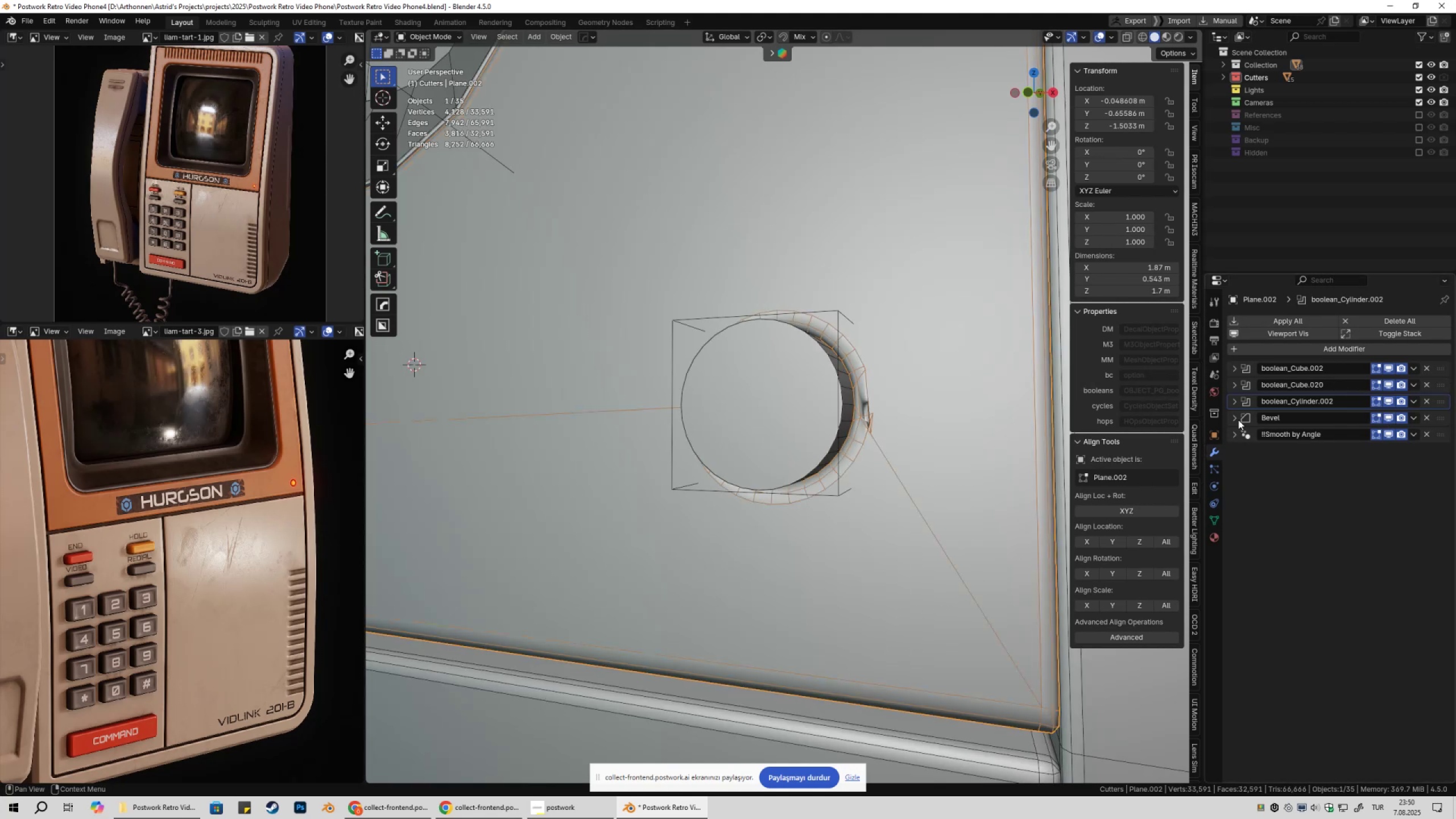 
double_click([1236, 420])
 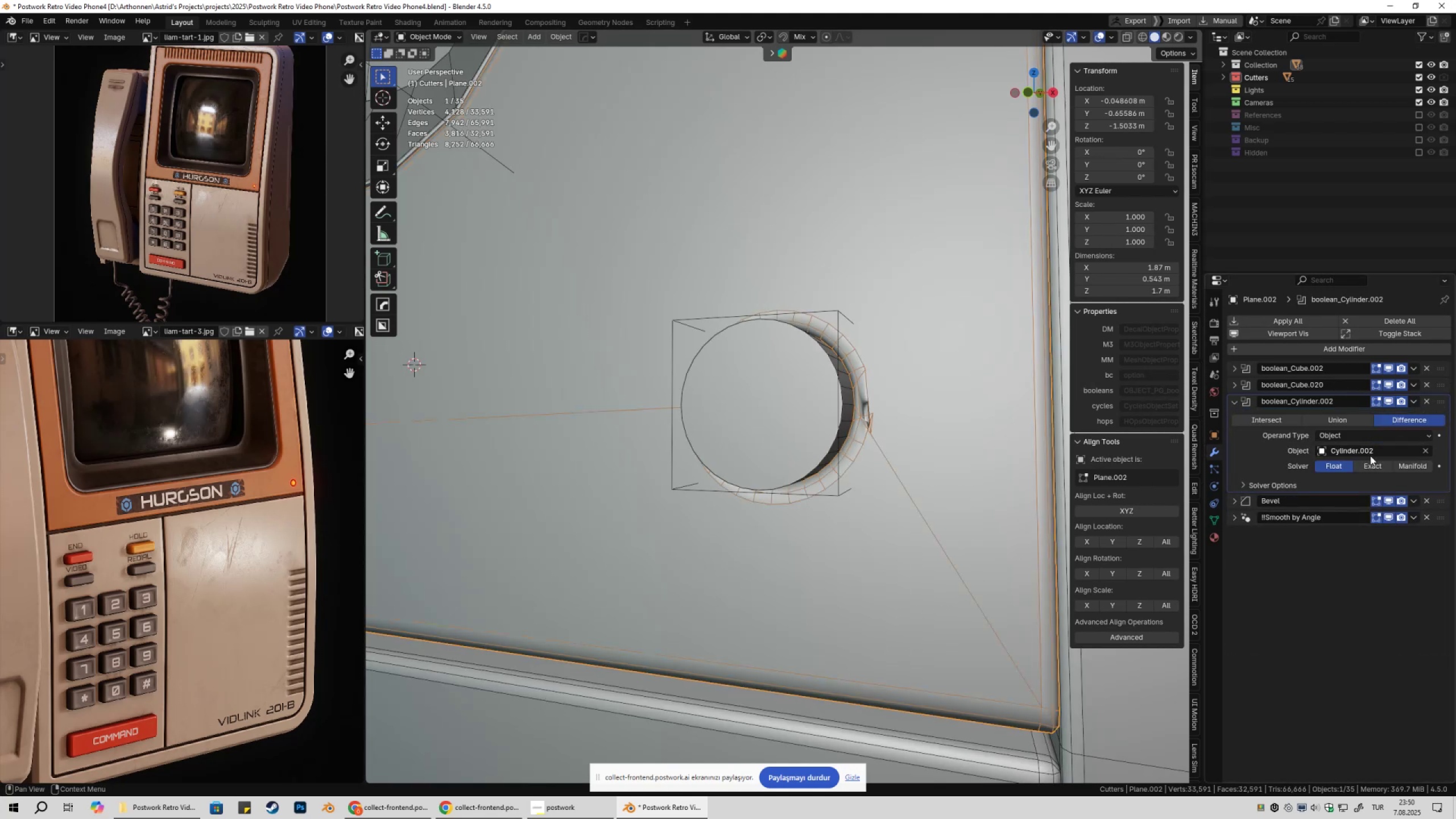 
left_click([1376, 462])
 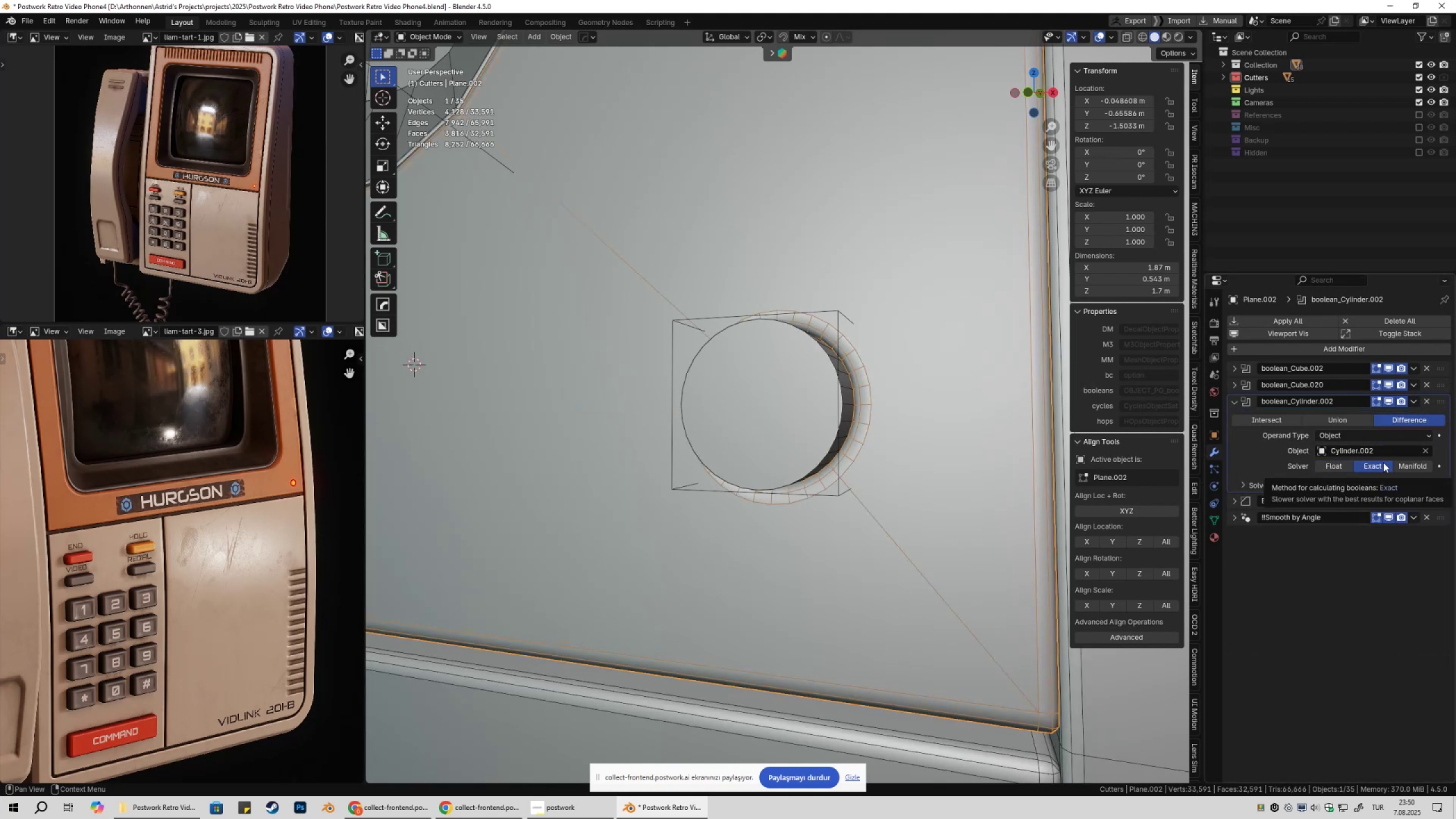 
left_click([1405, 463])
 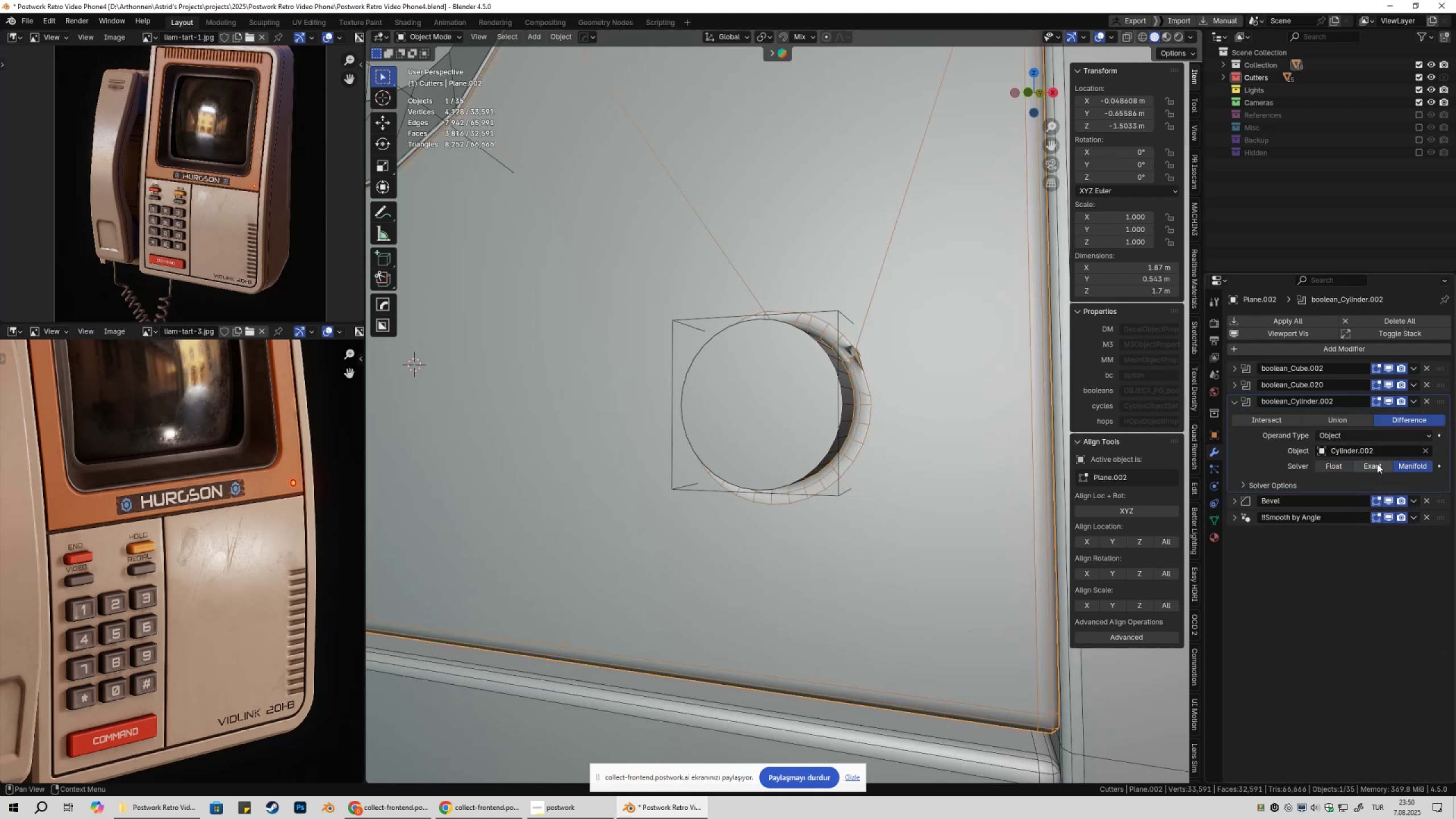 
left_click([1365, 464])
 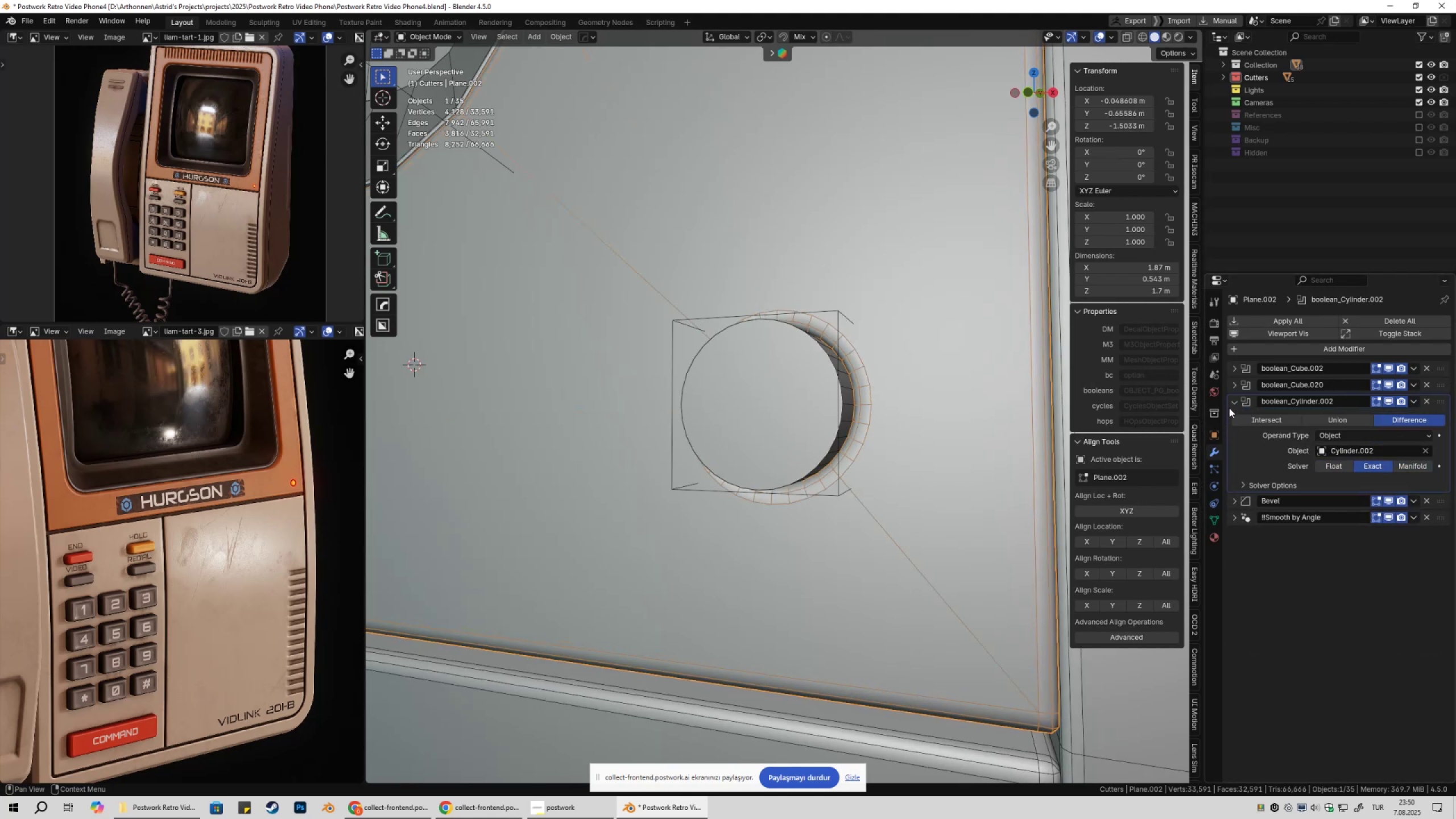 
left_click([1233, 402])
 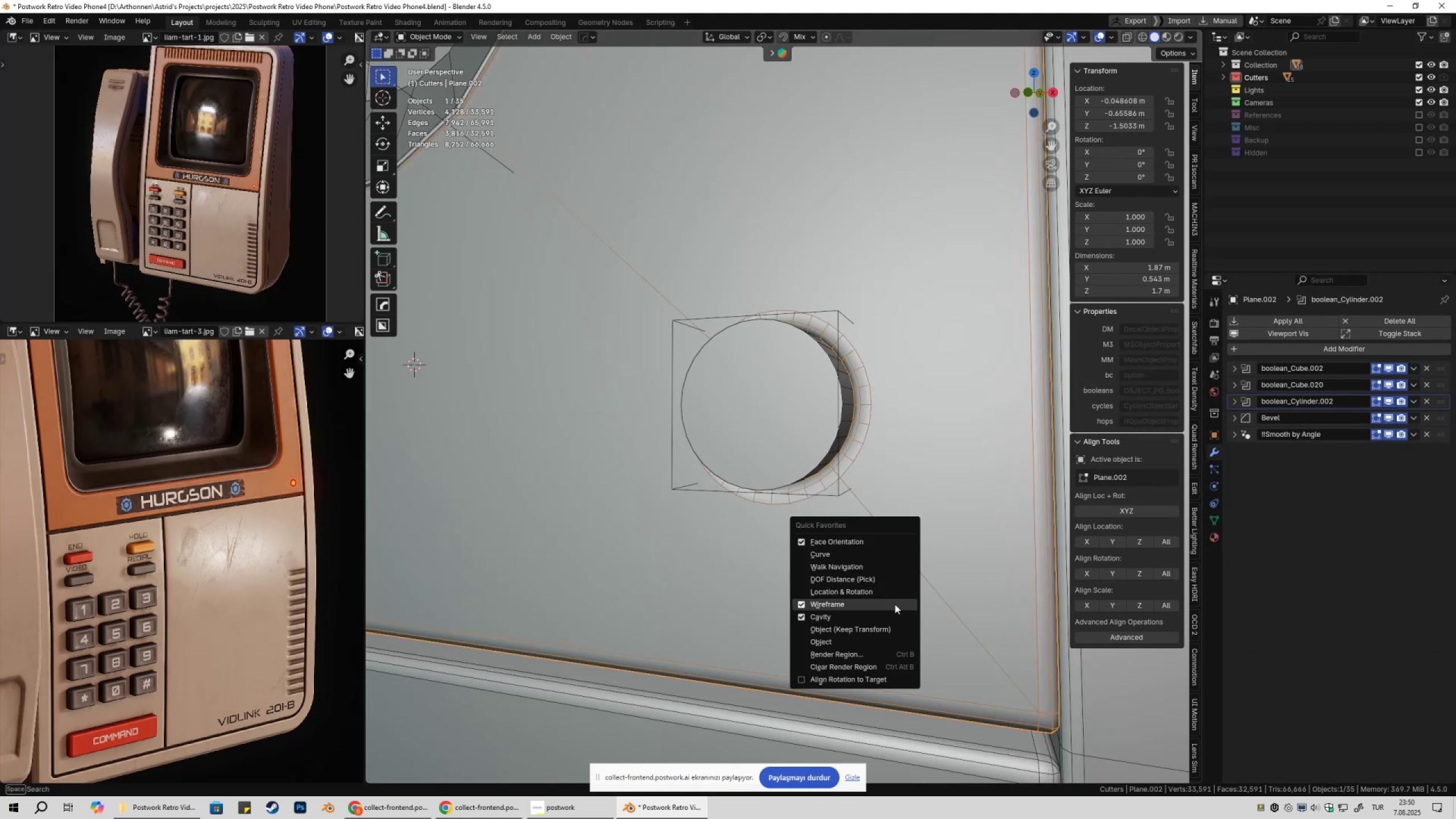 
left_click([895, 604])
 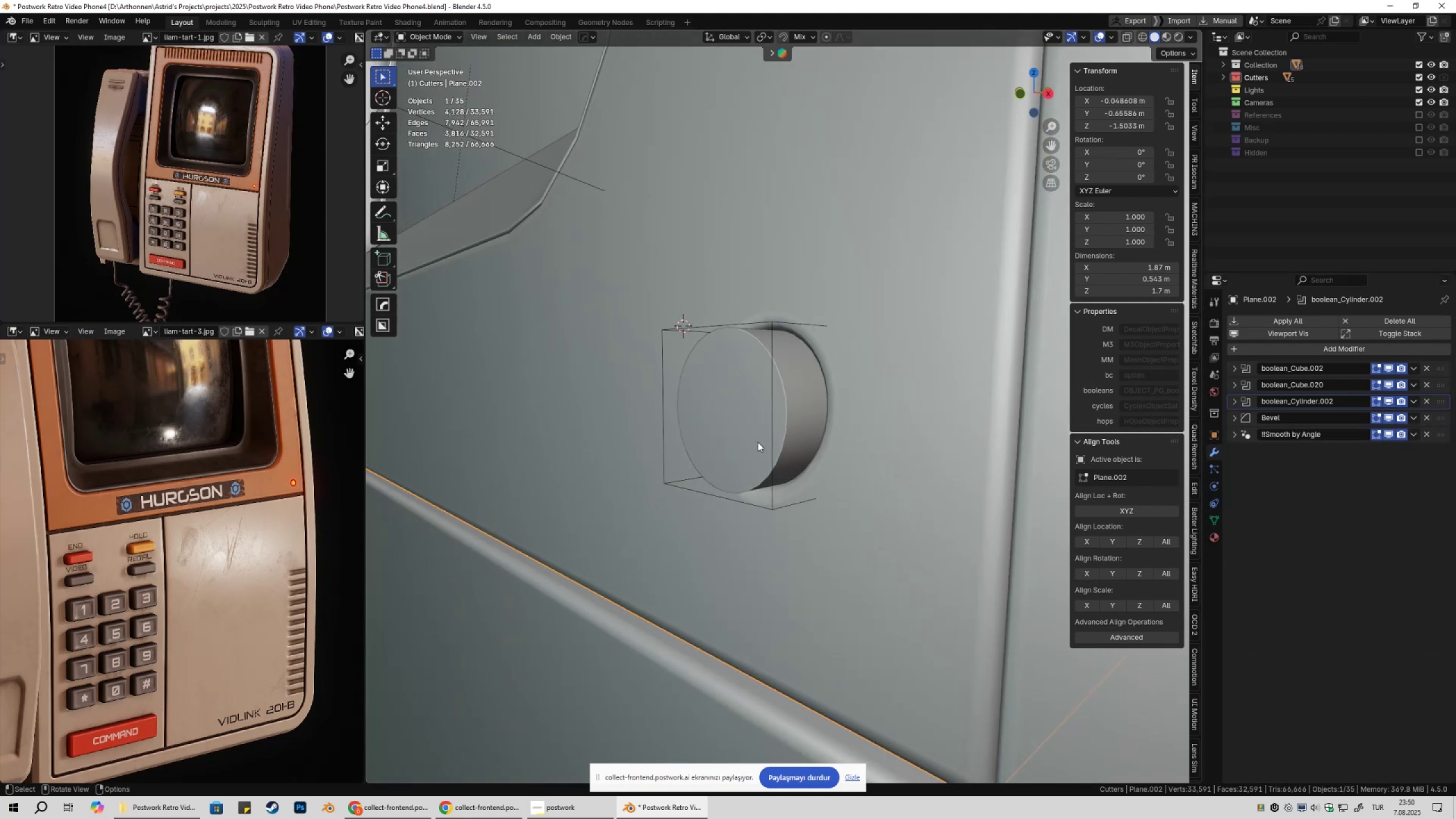 
left_click([729, 411])
 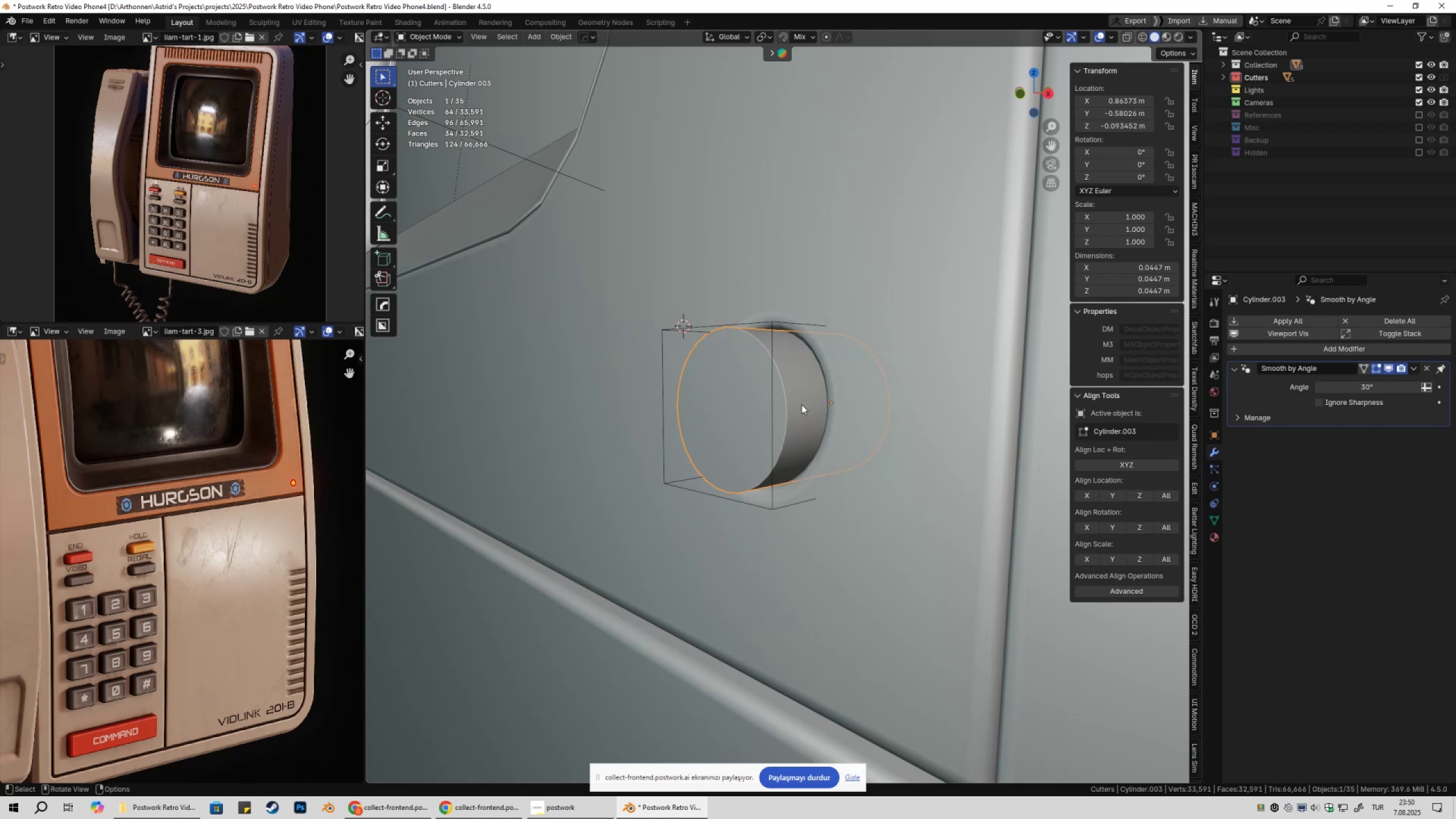 
scroll: coordinate [810, 404], scroll_direction: up, amount: 2.0
 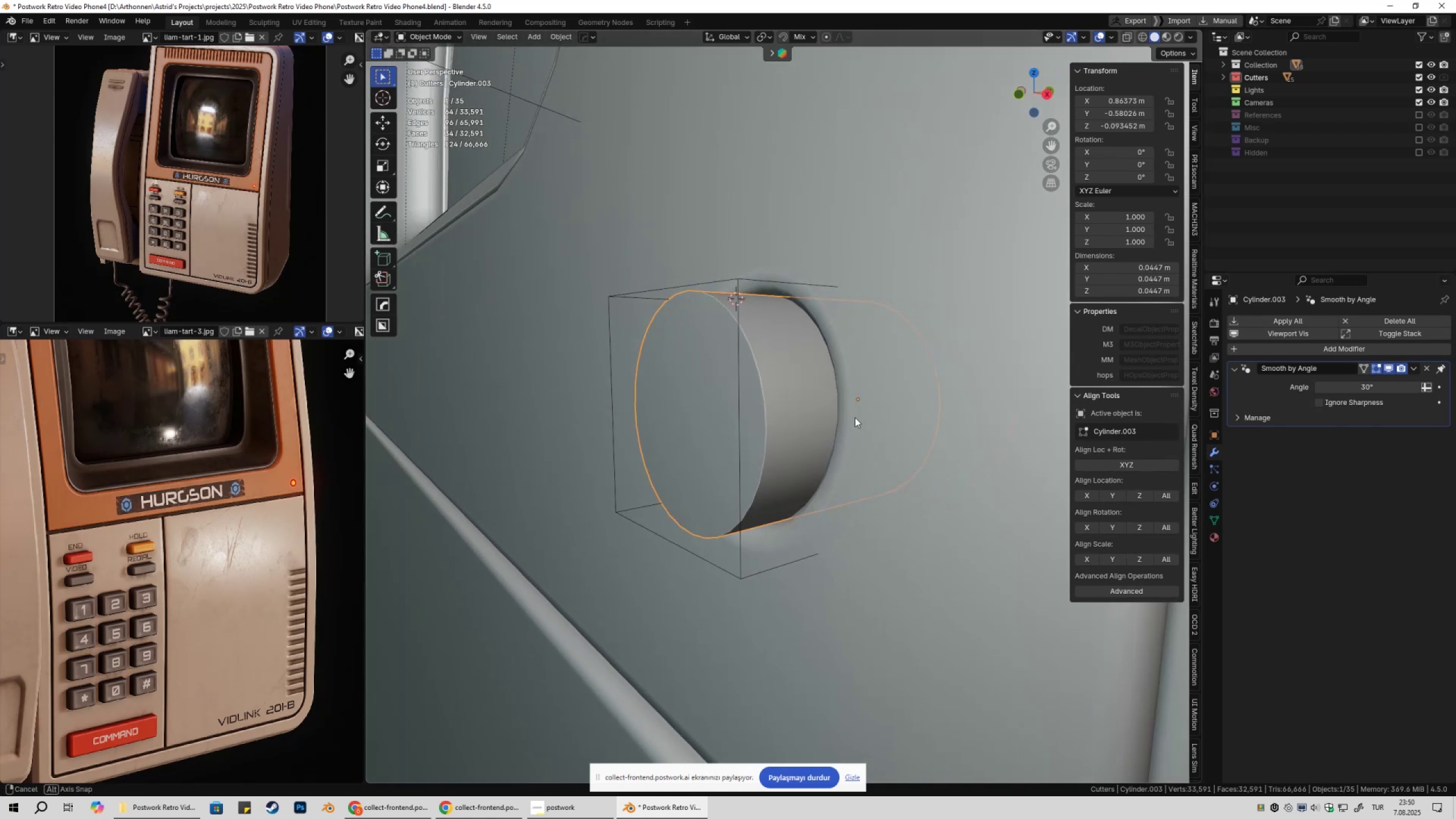 
type(gy)
 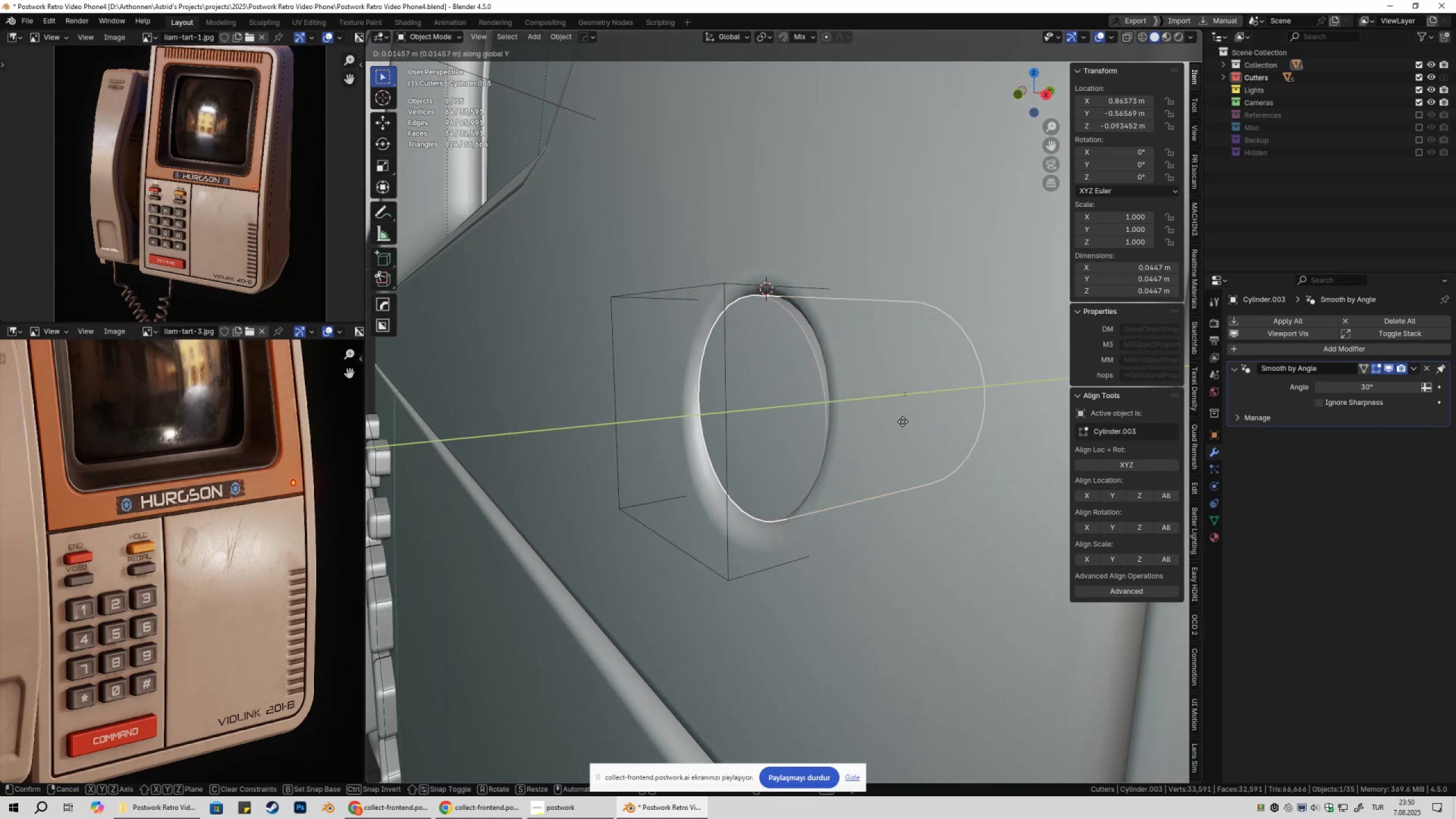 
scroll: coordinate [886, 423], scroll_direction: down, amount: 3.0
 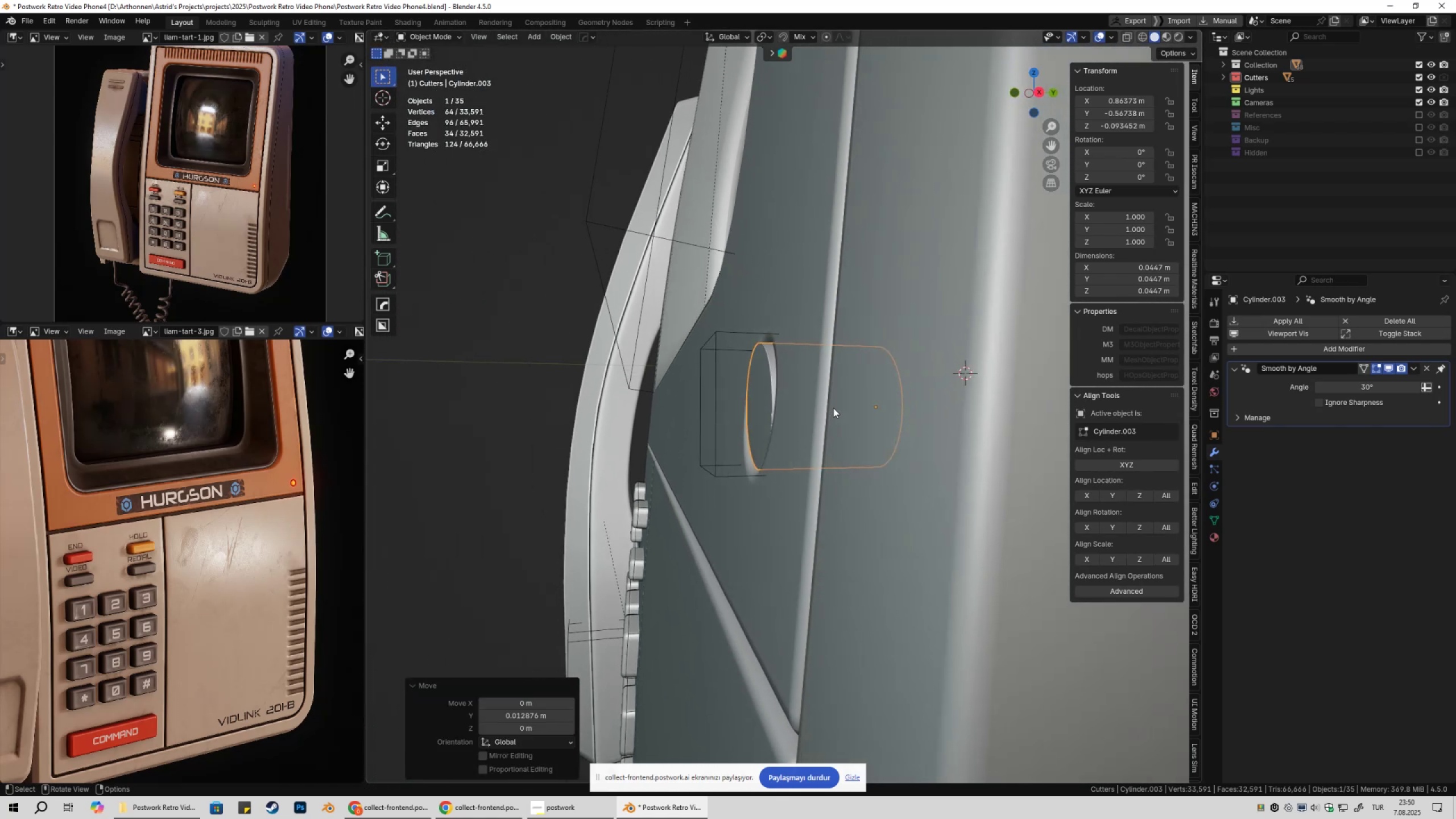 
scroll: coordinate [866, 399], scroll_direction: up, amount: 2.0
 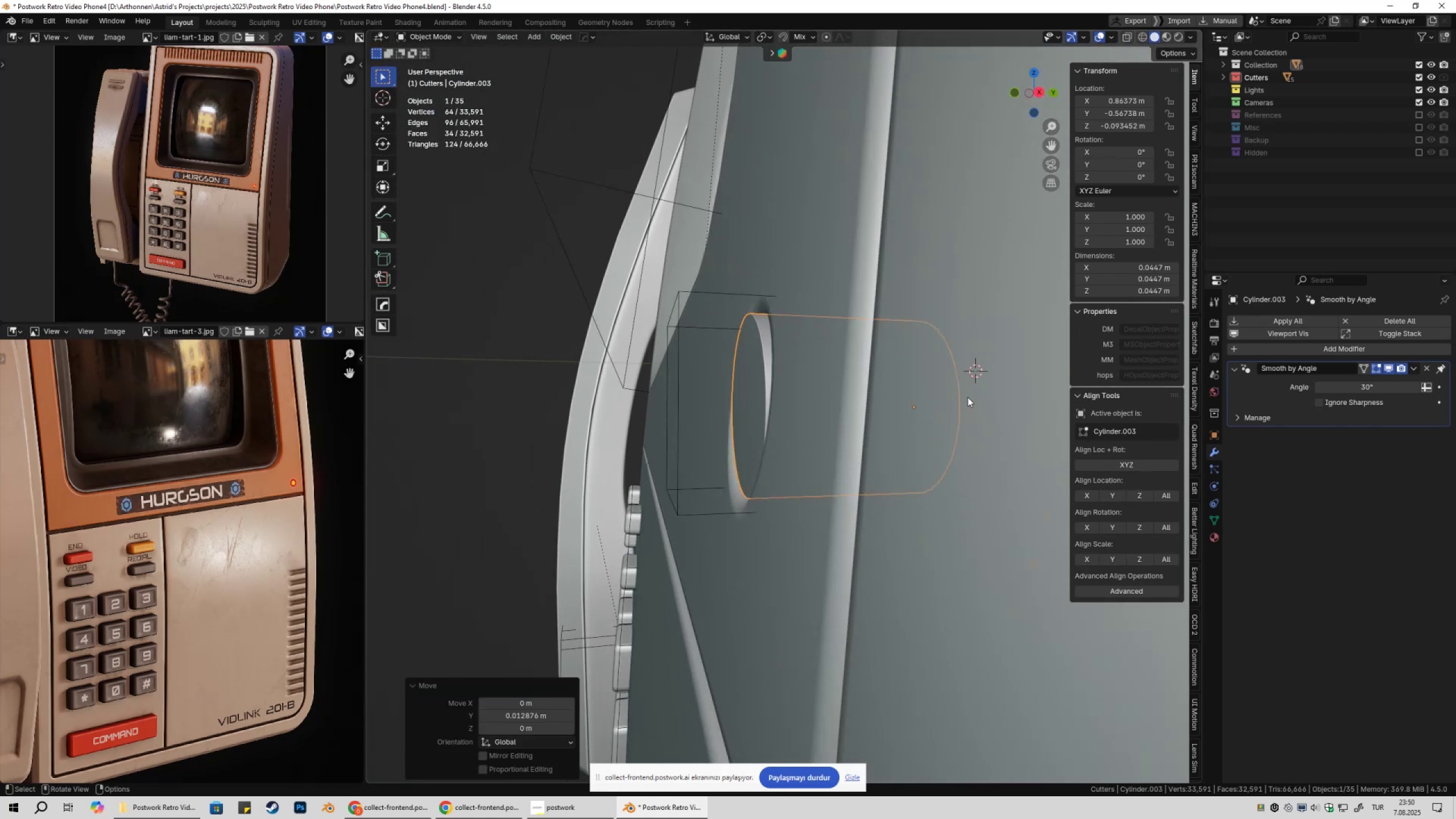 
type(ryx)
key(Escape)
 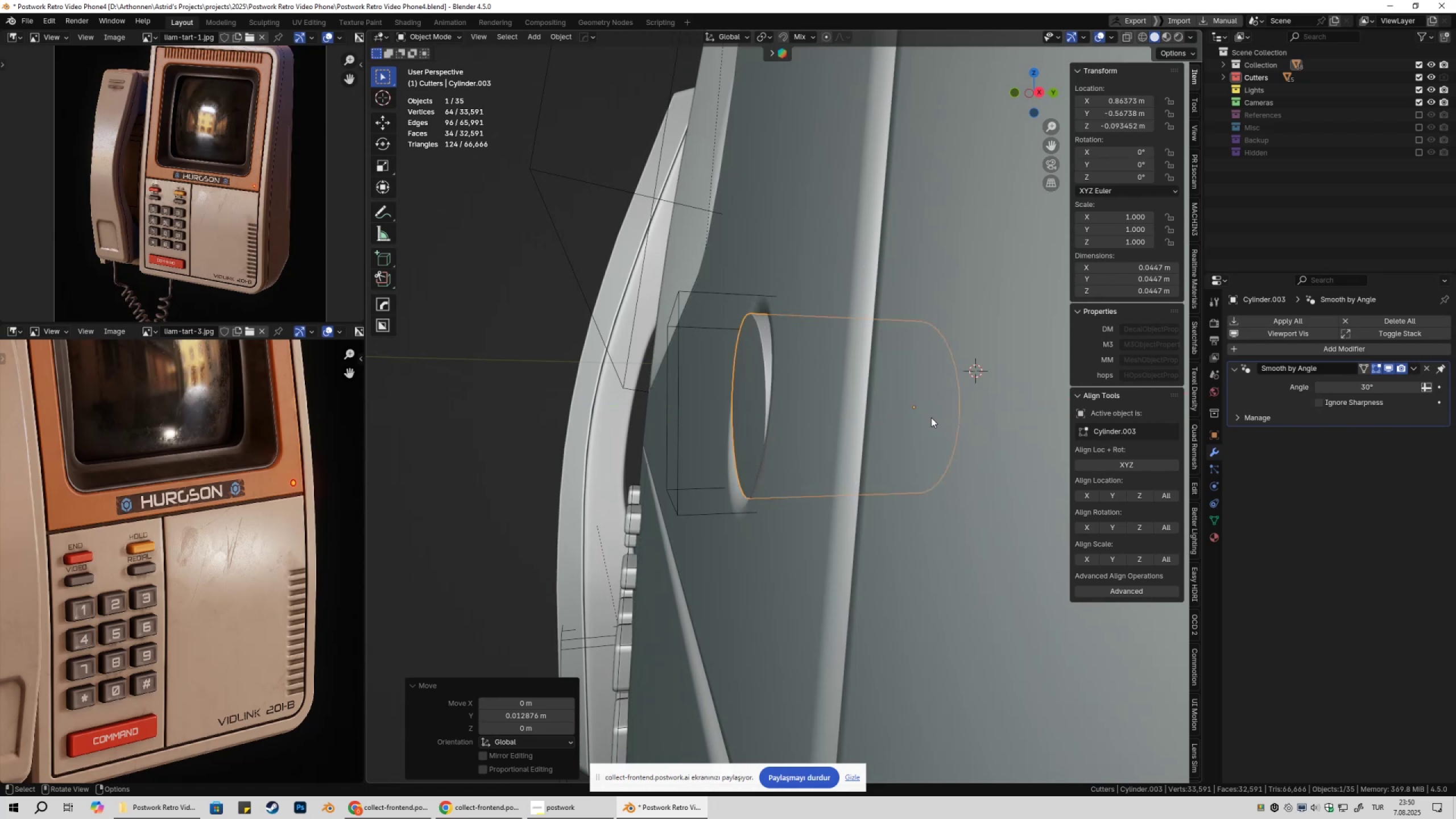 
scroll: coordinate [867, 423], scroll_direction: down, amount: 3.0
 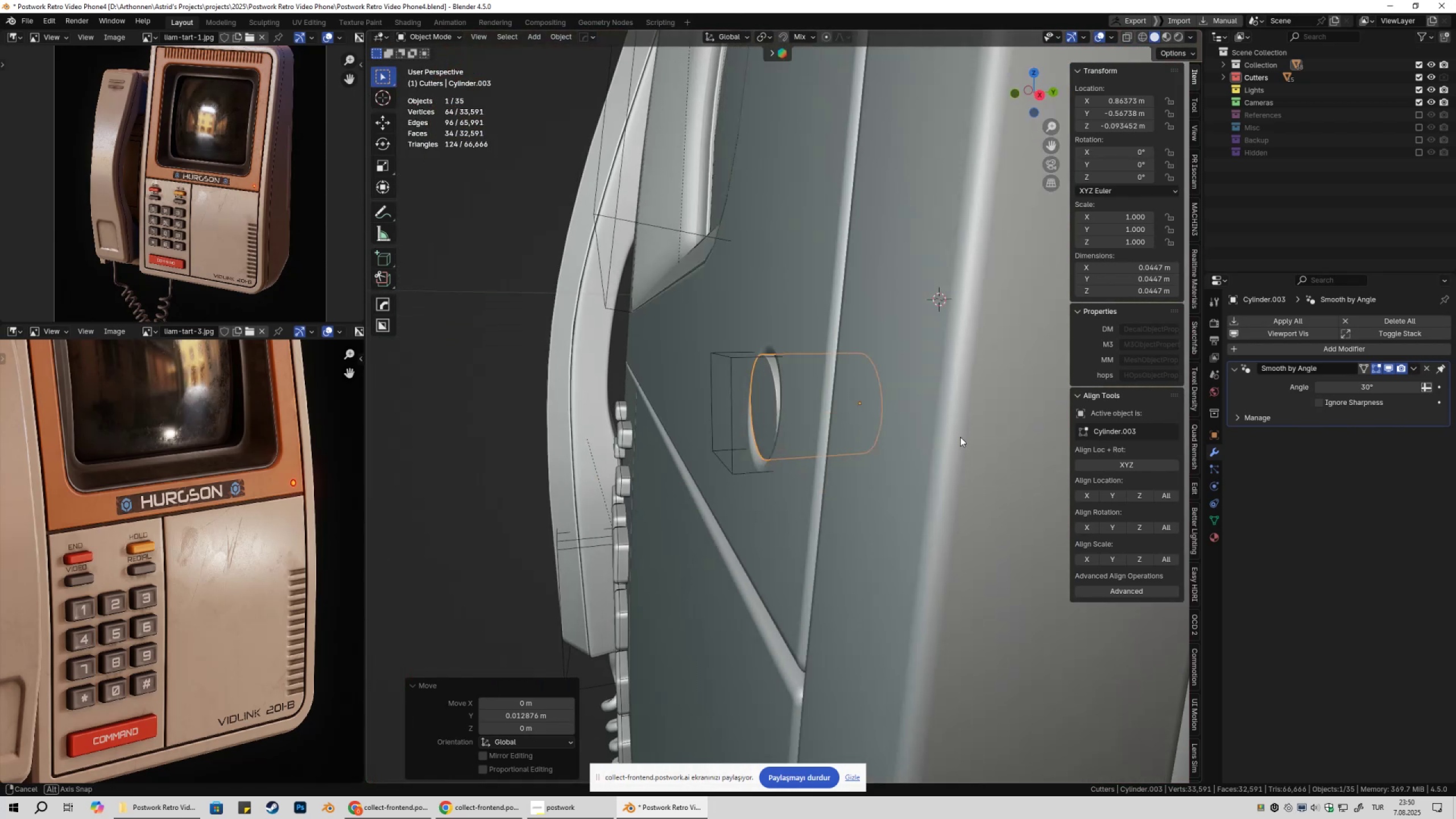 
type(gy)
 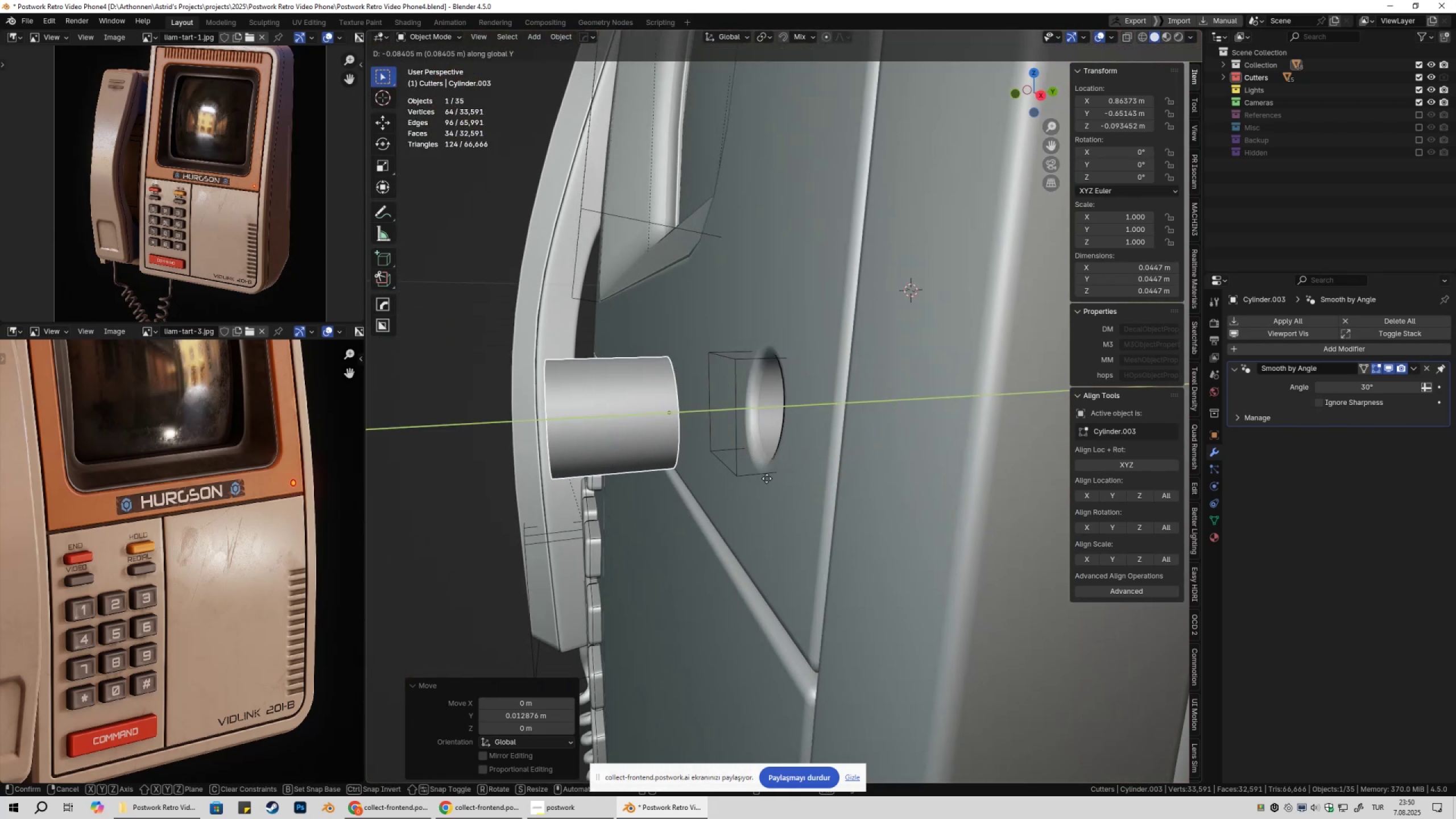 
left_click([767, 479])
 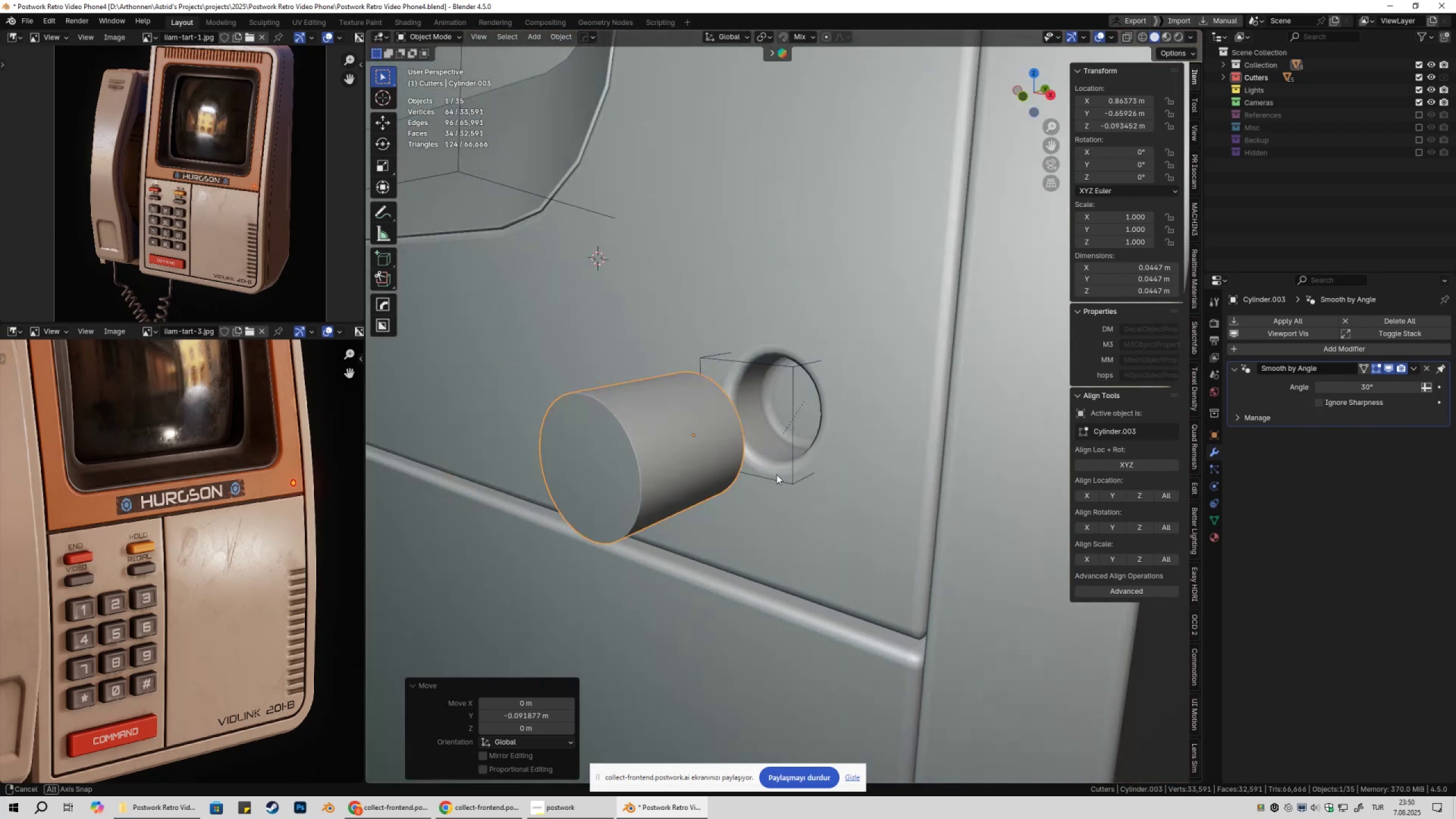 
key(Tab)
 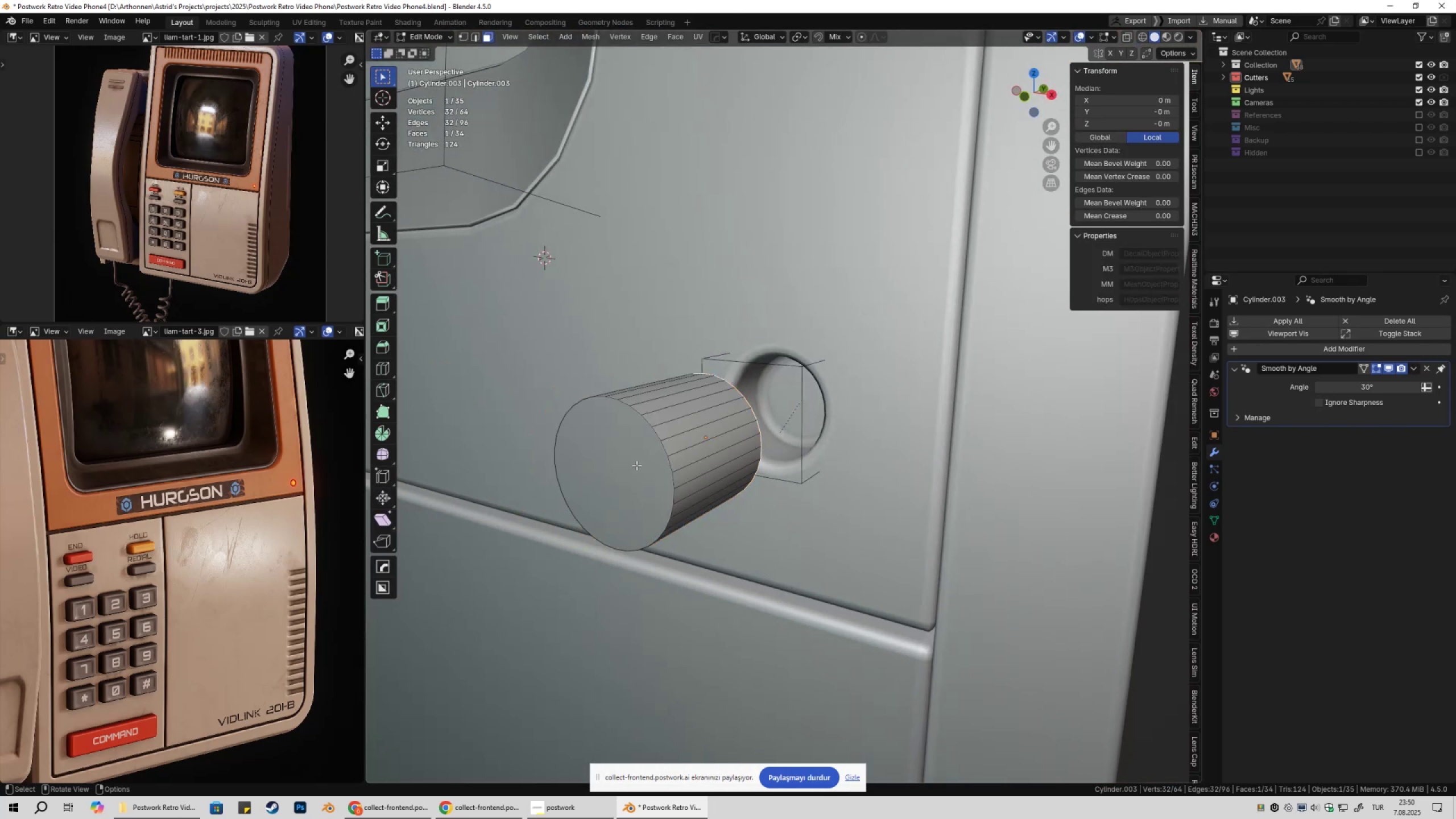 
key(3)
 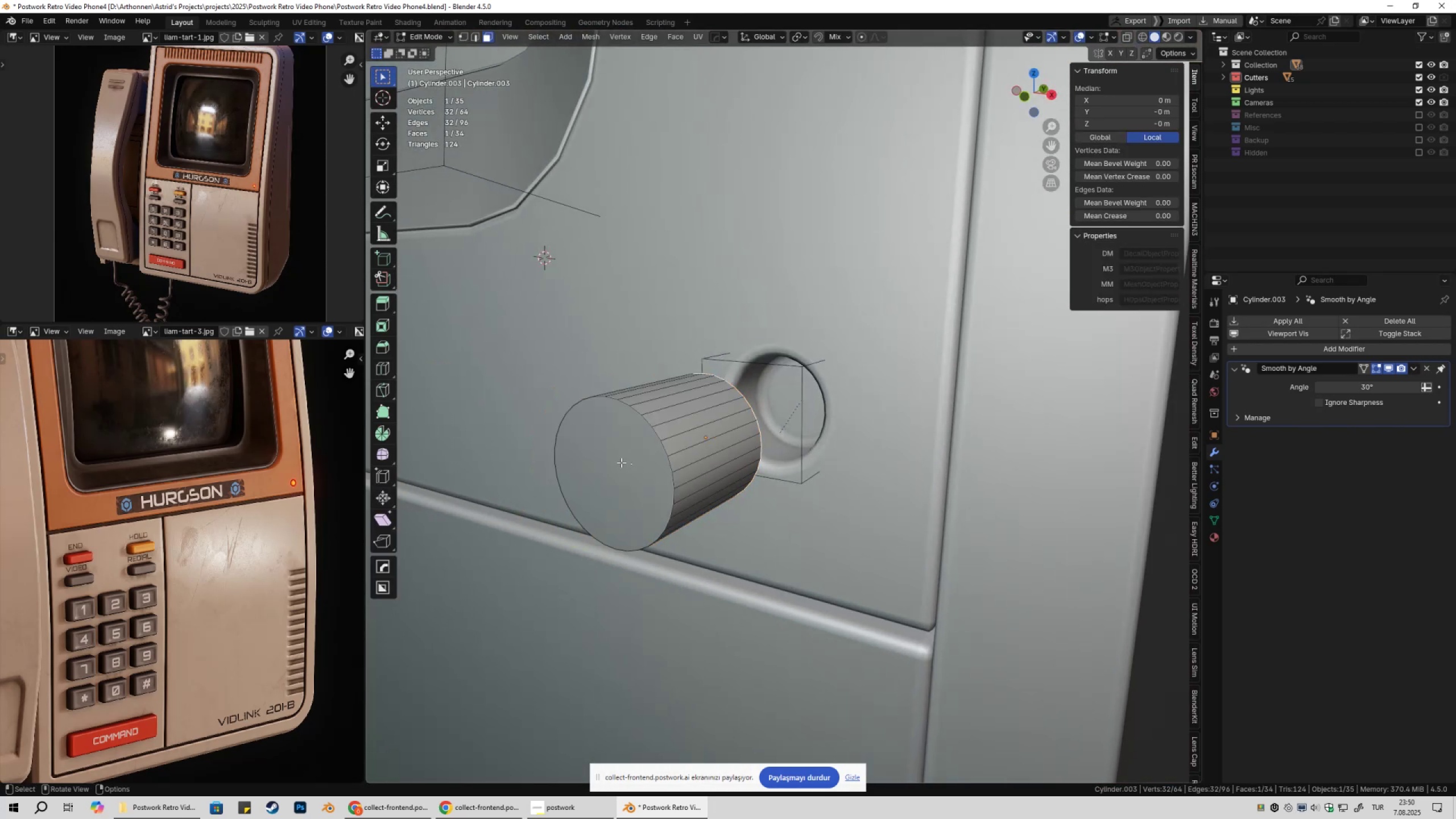 
left_click([621, 462])
 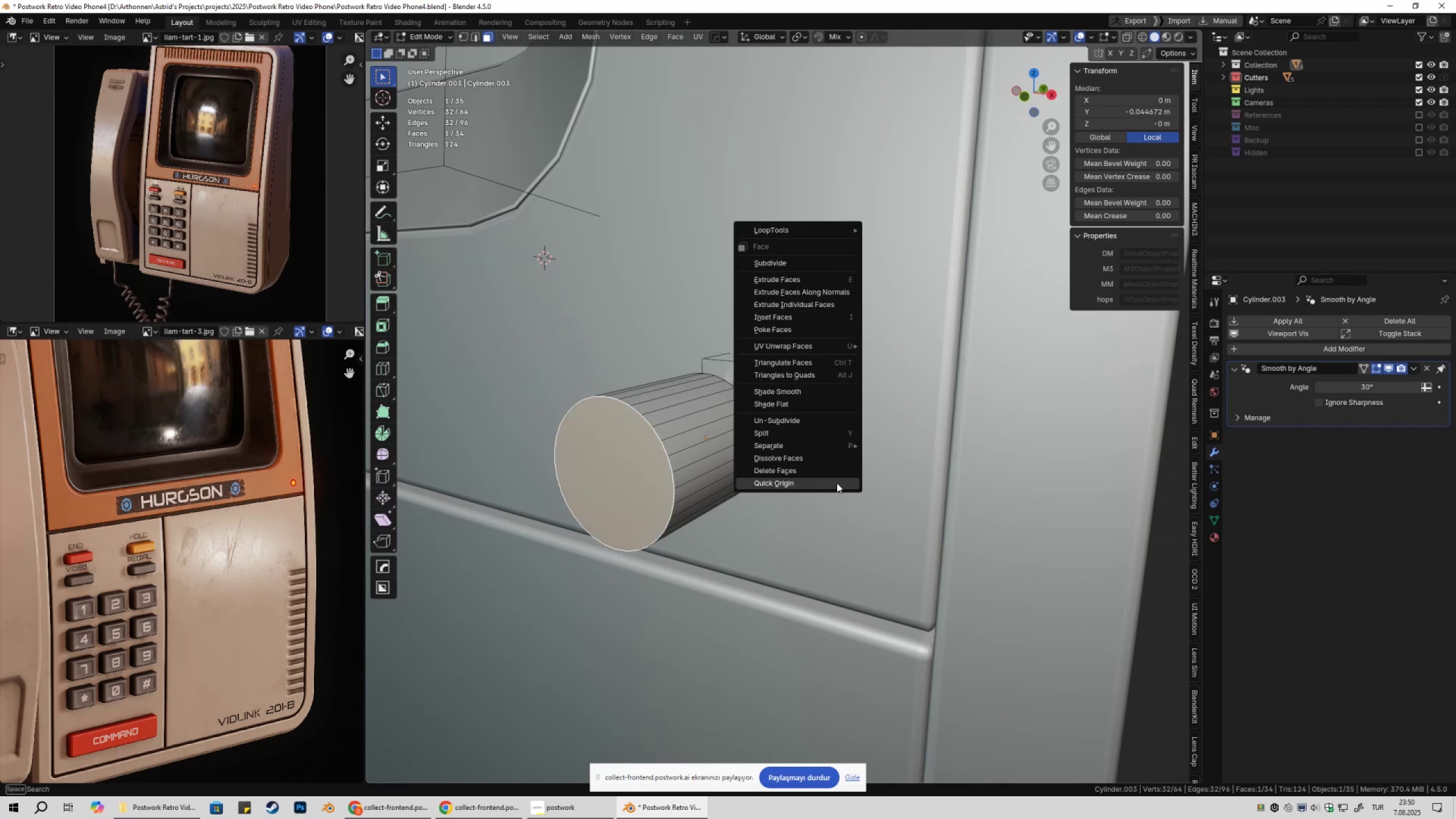 
right_click([837, 483])
 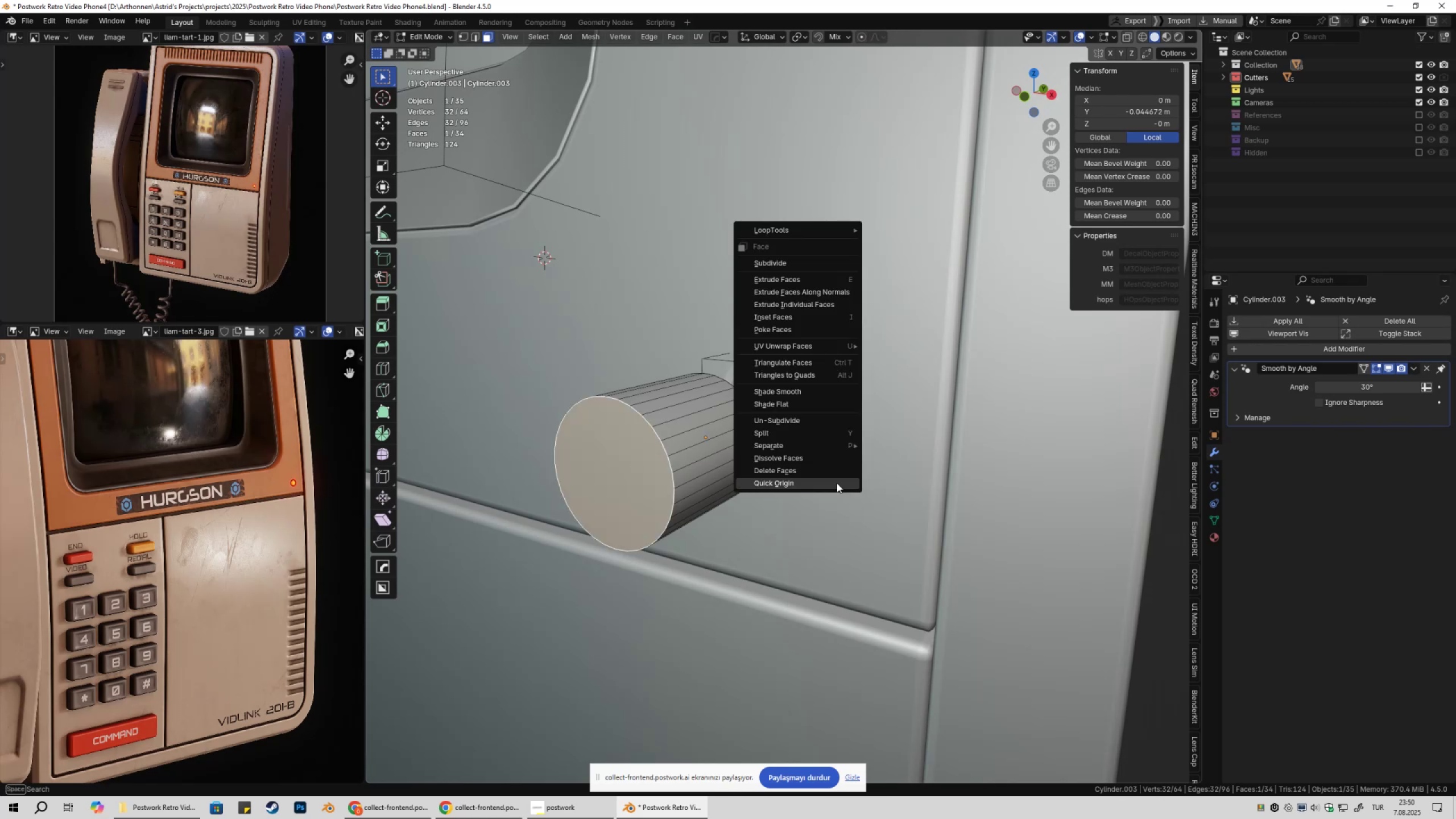 
left_click([837, 483])
 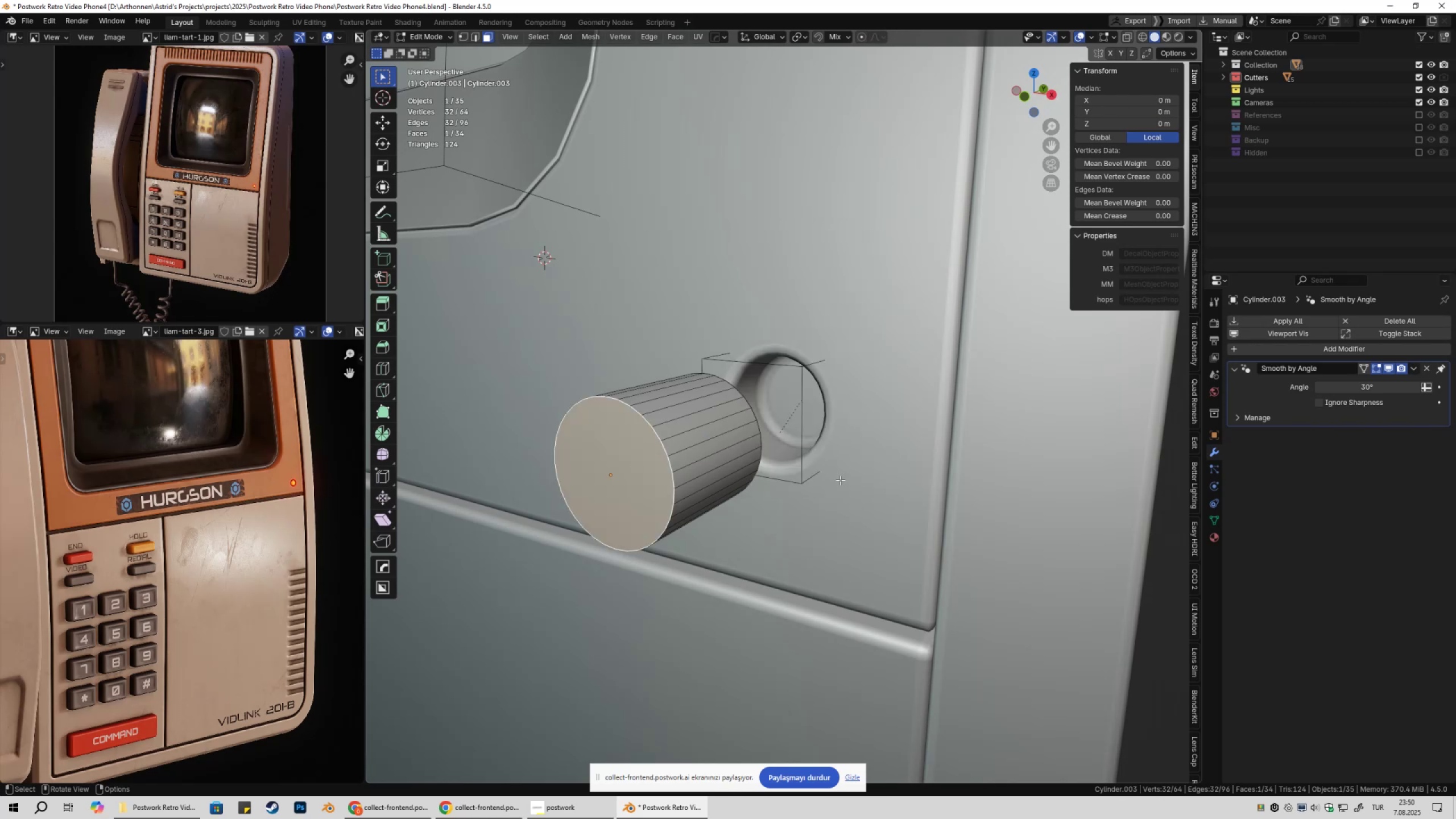 
key(Tab)
type(sxy)
 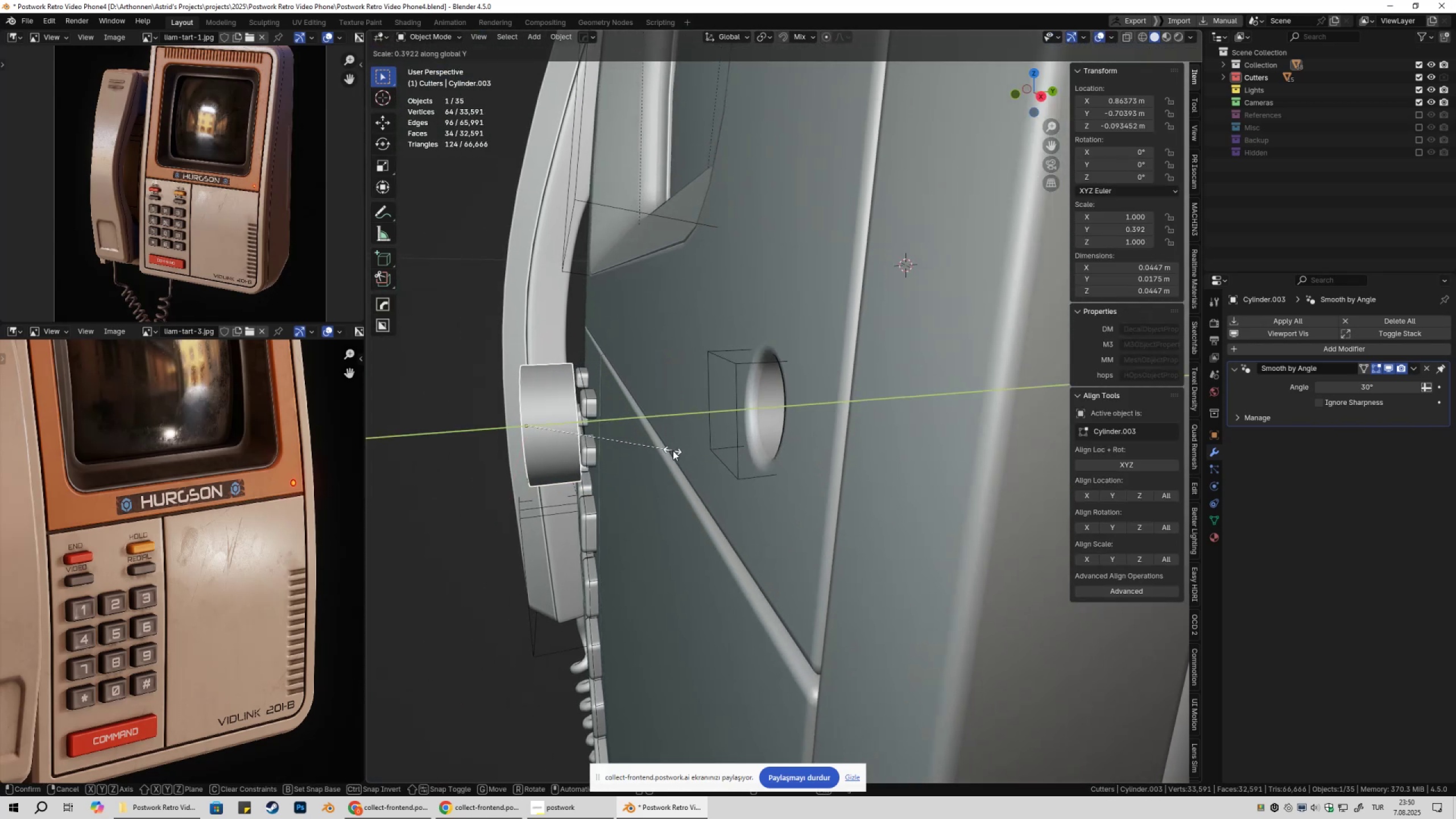 
left_click([681, 450])
 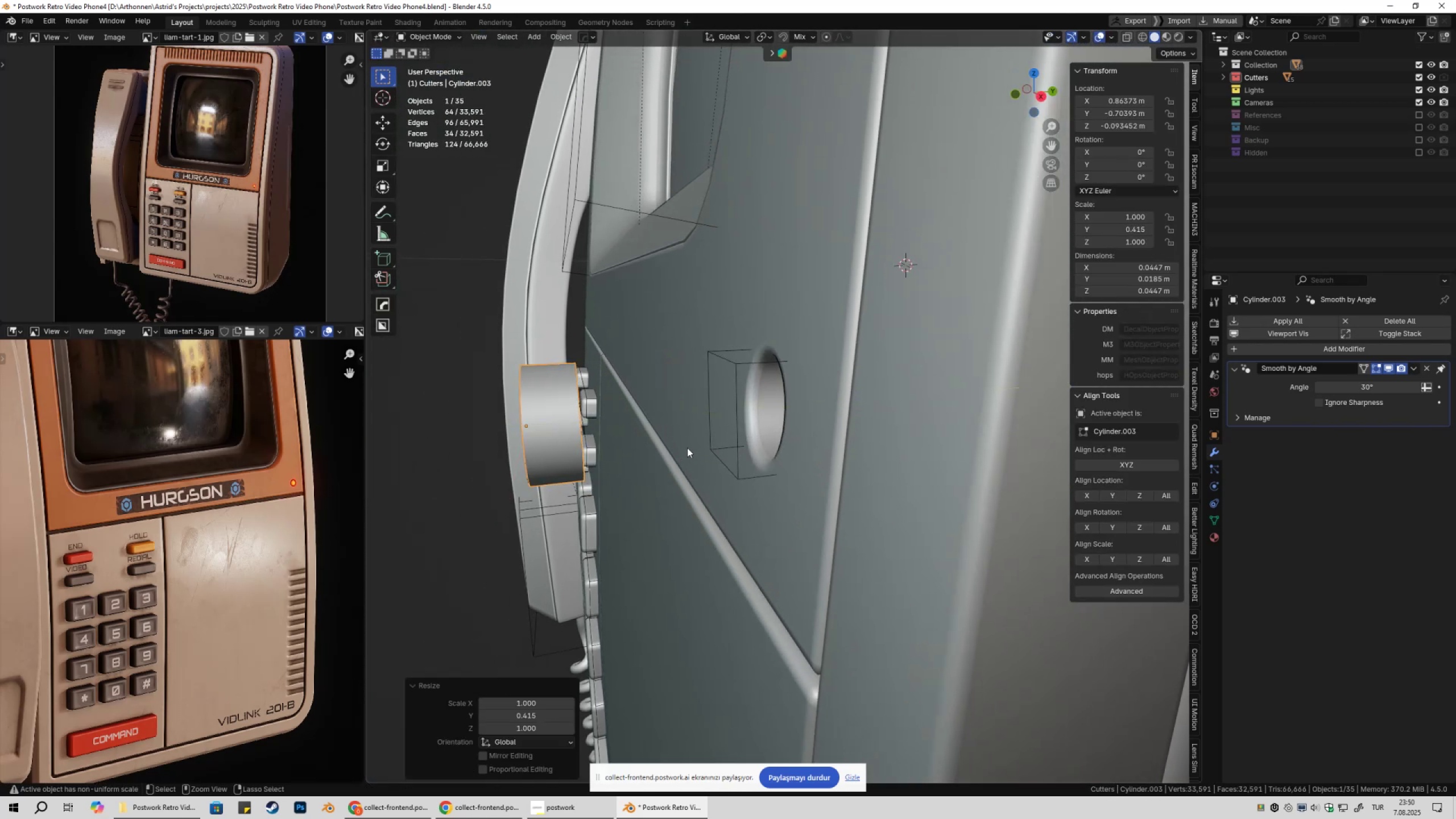 
key(Control+ControlLeft)
 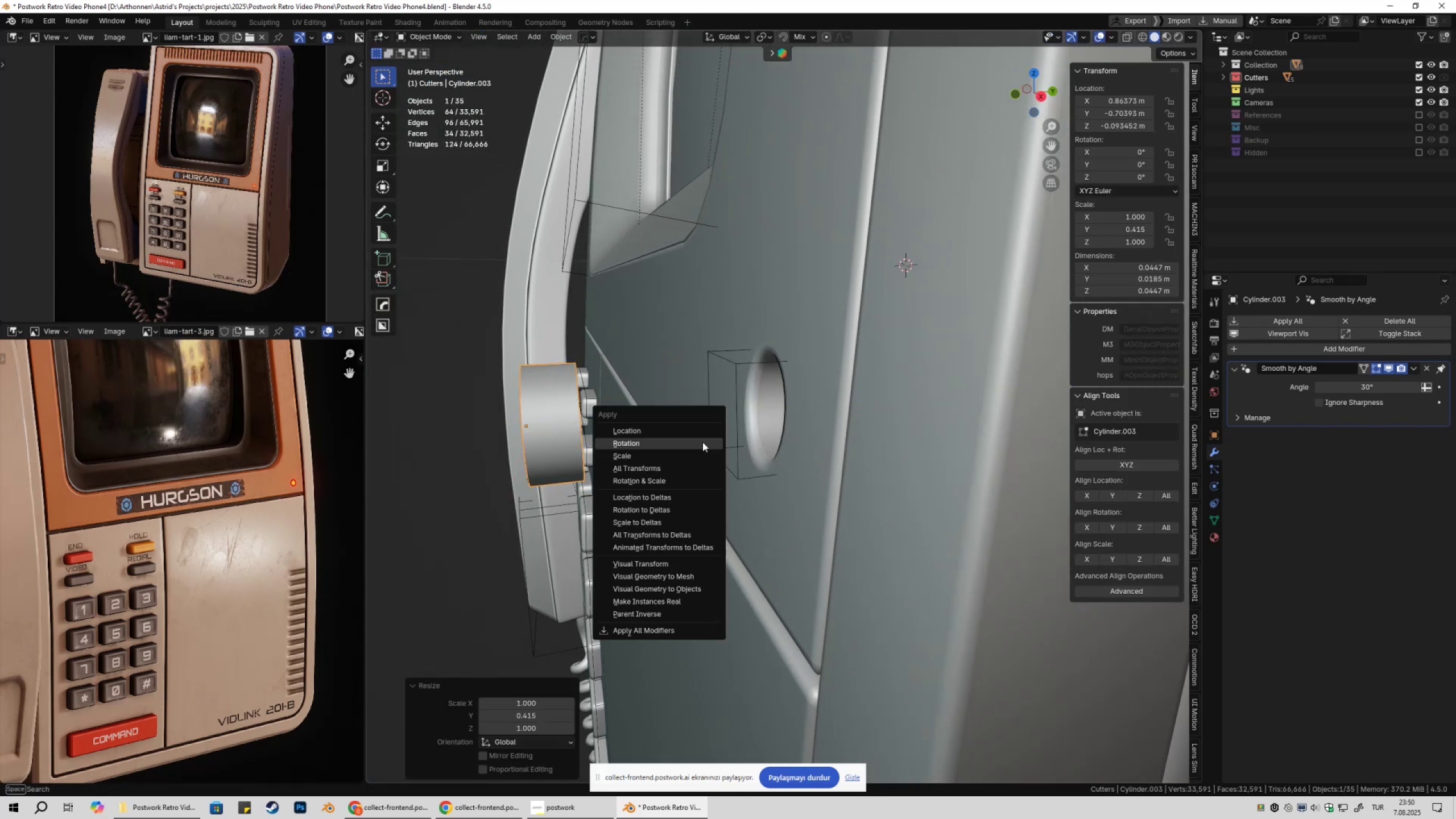 
key(Control+A)
 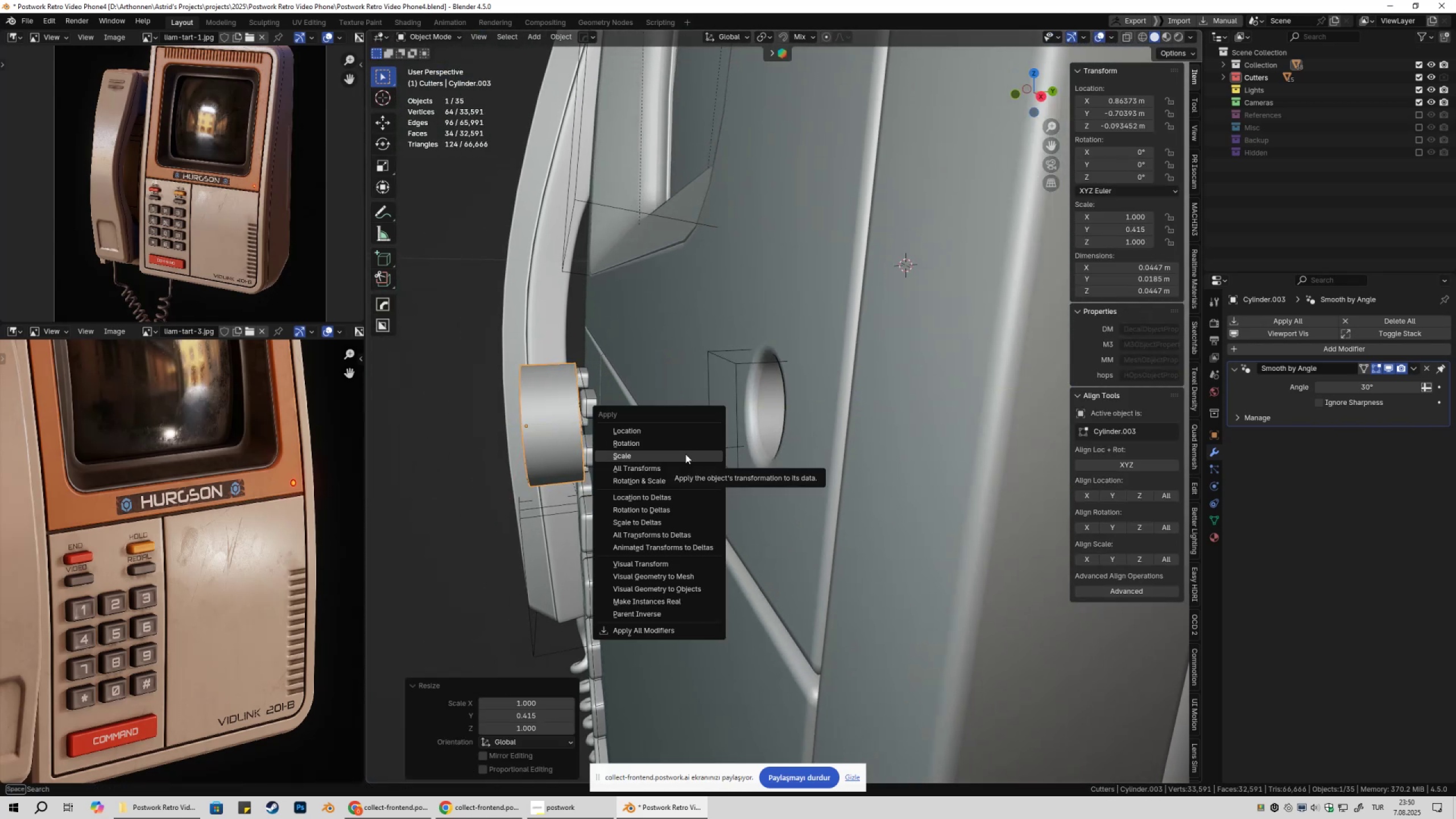 
hold_key(key=ShiftLeft, duration=0.4)
 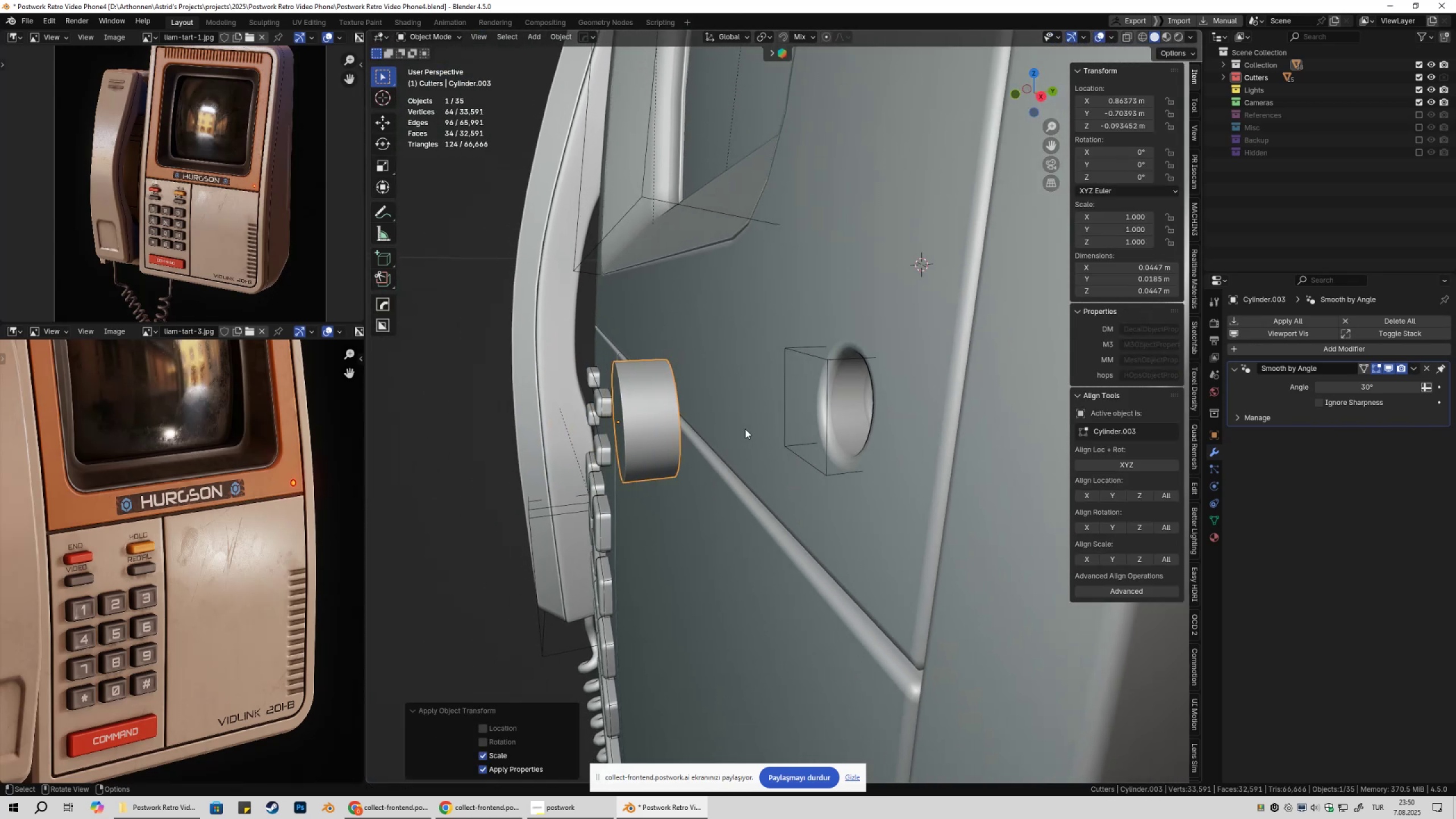 
scroll: coordinate [744, 429], scroll_direction: up, amount: 2.0
 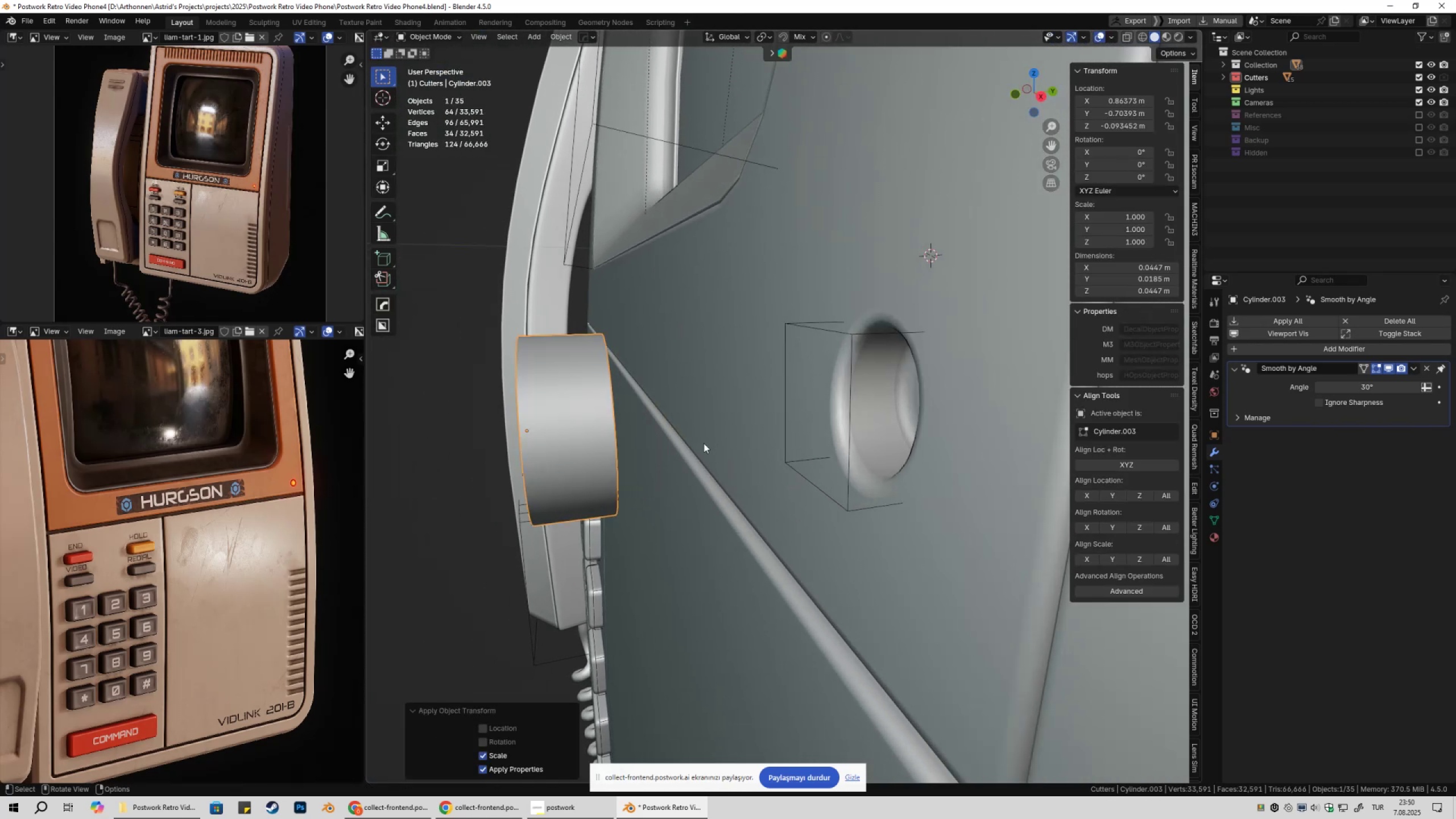 
type(gy)
 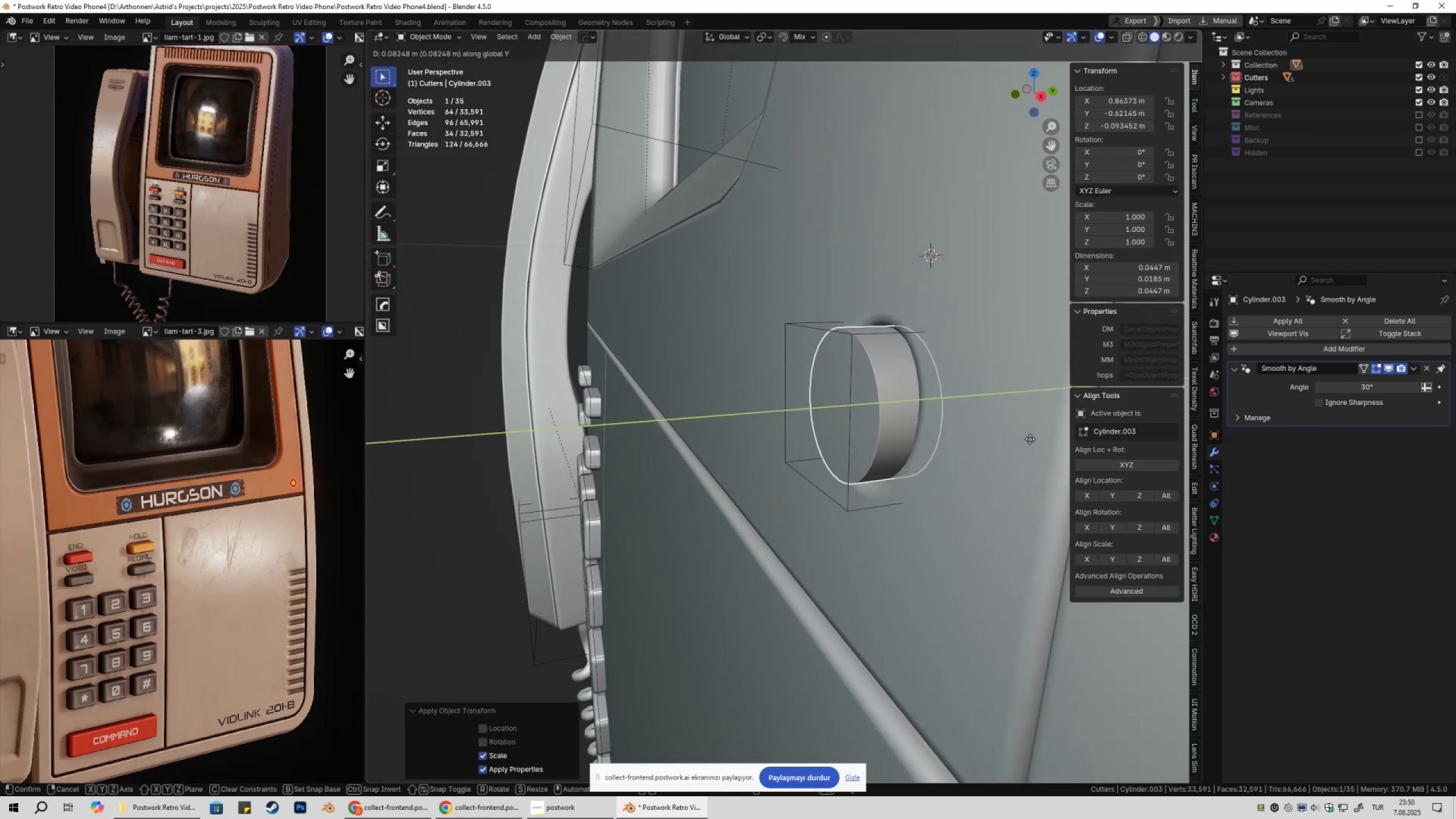 
left_click([1031, 439])
 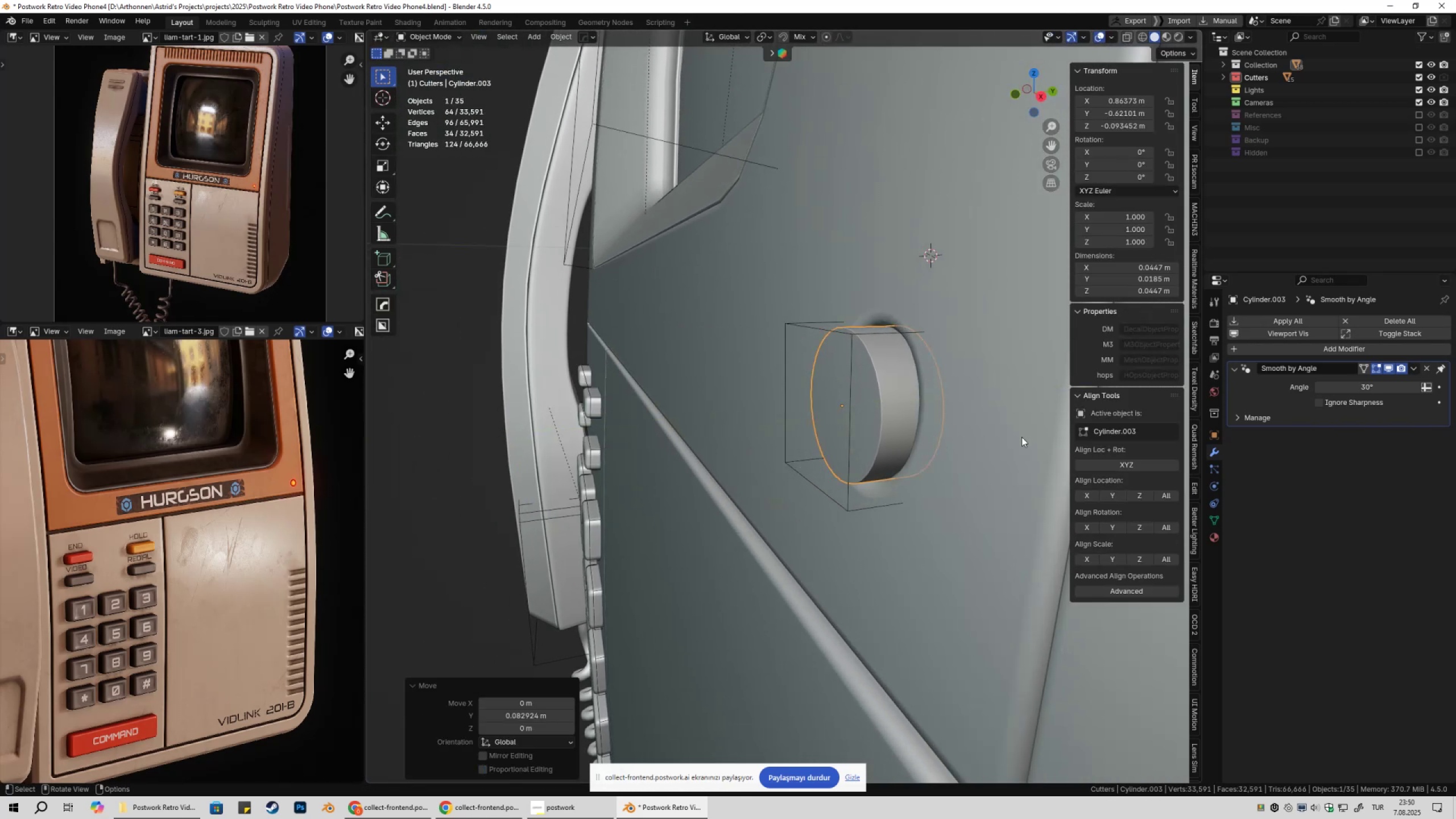 
type(gyrx)
 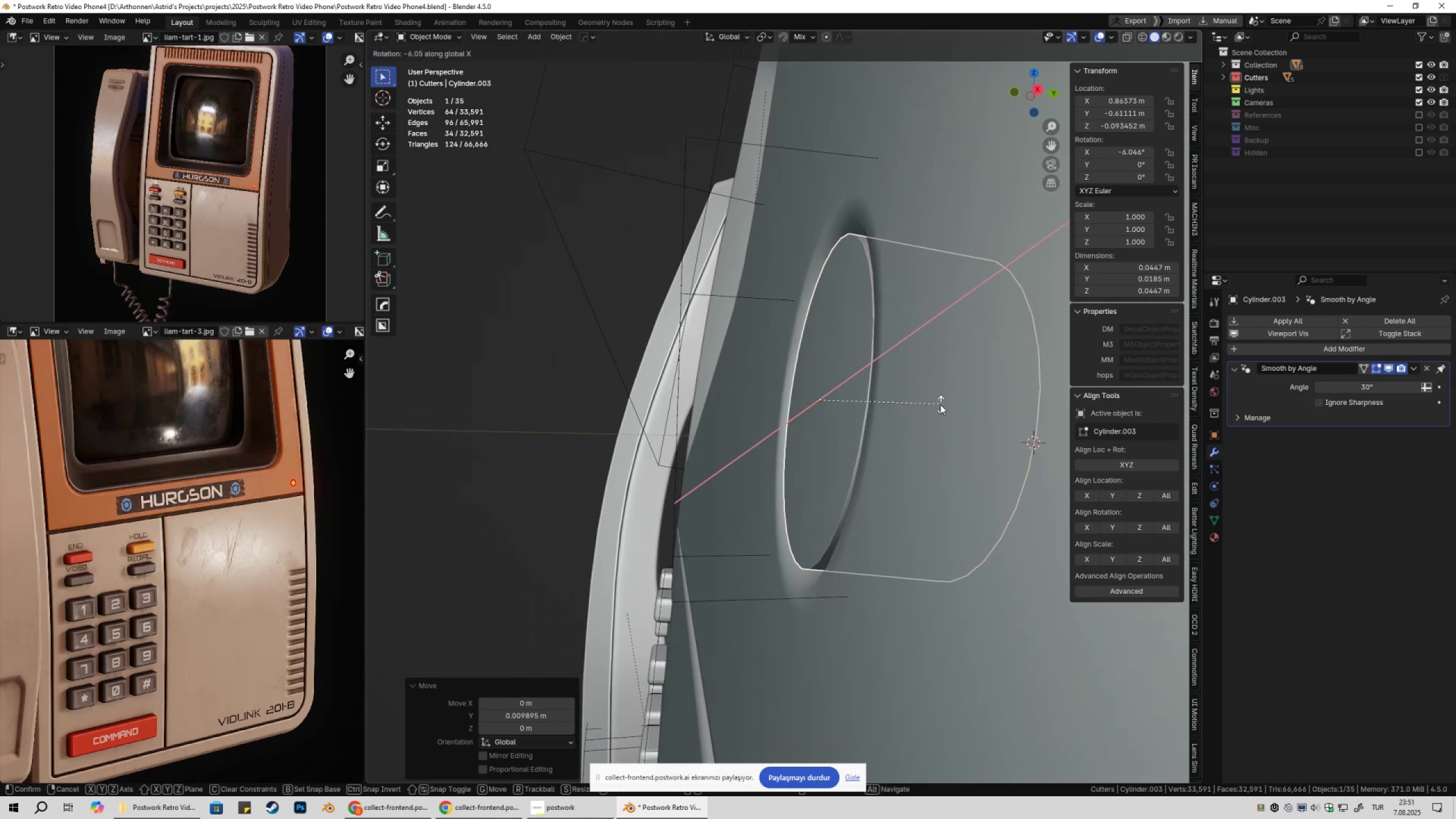 
scroll: coordinate [866, 417], scroll_direction: up, amount: 4.0
 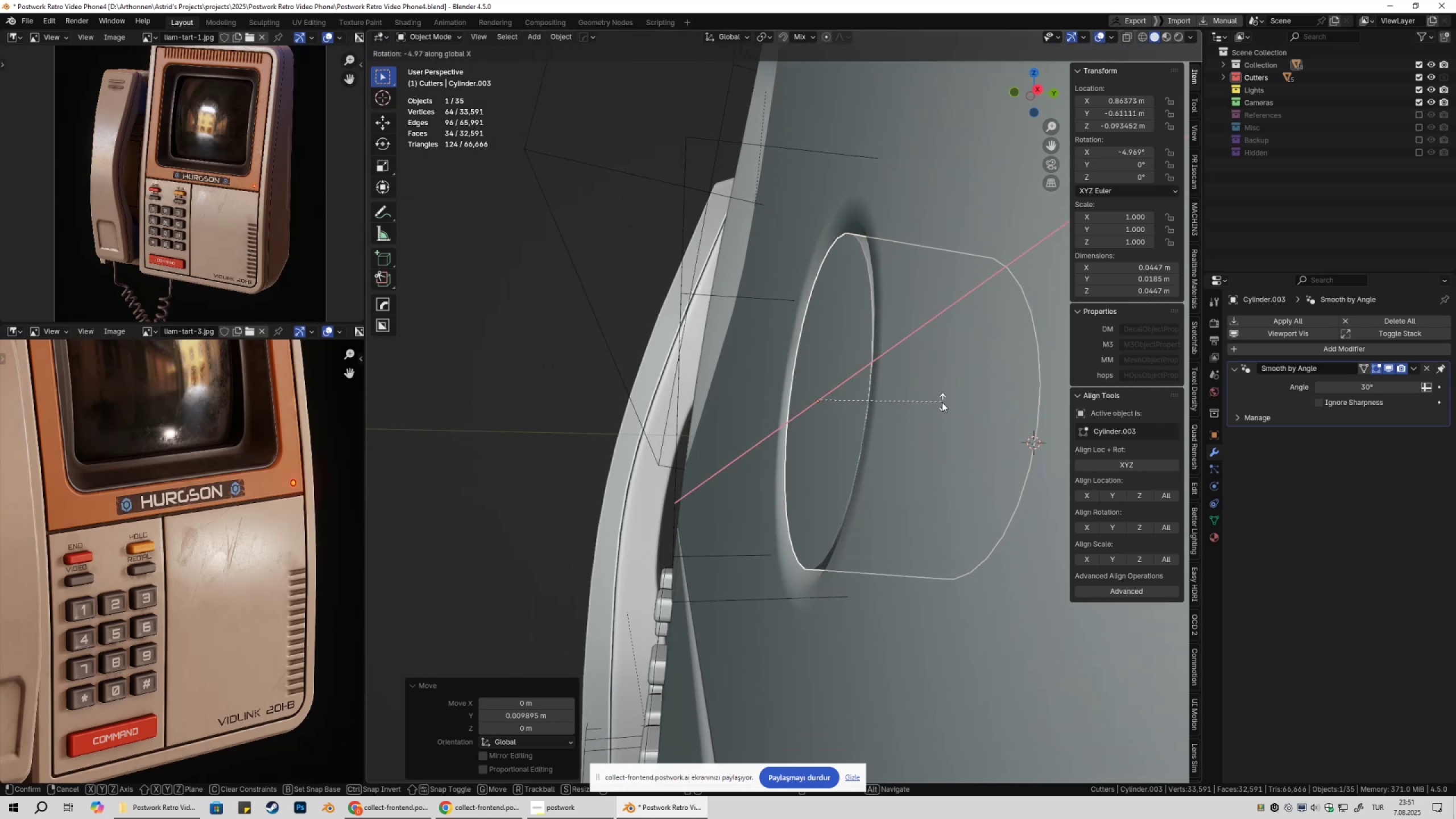 
hold_key(key=ShiftLeft, duration=1.5)
 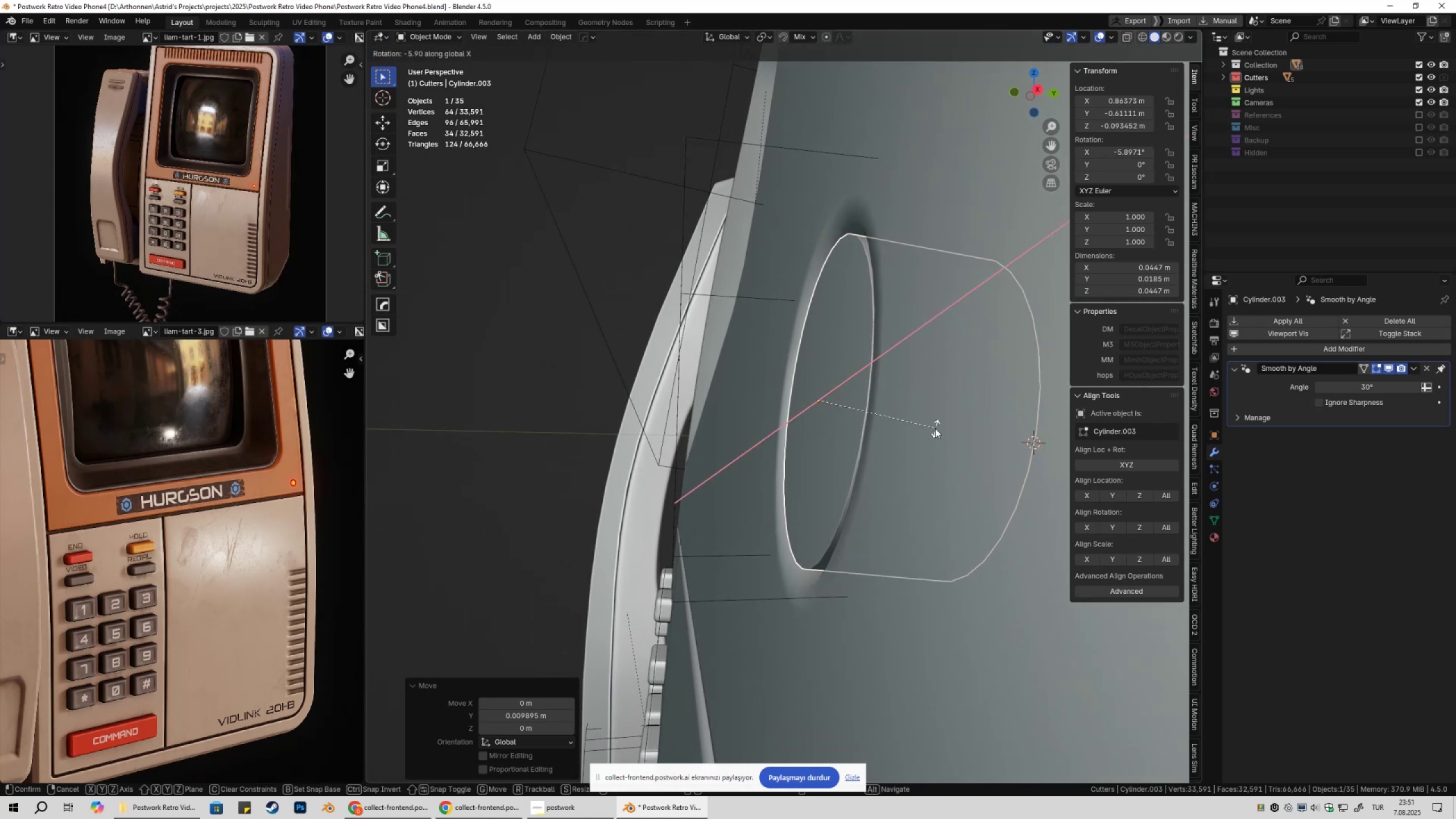 
hold_key(key=ShiftLeft, duration=1.32)
left_click([936, 424])
 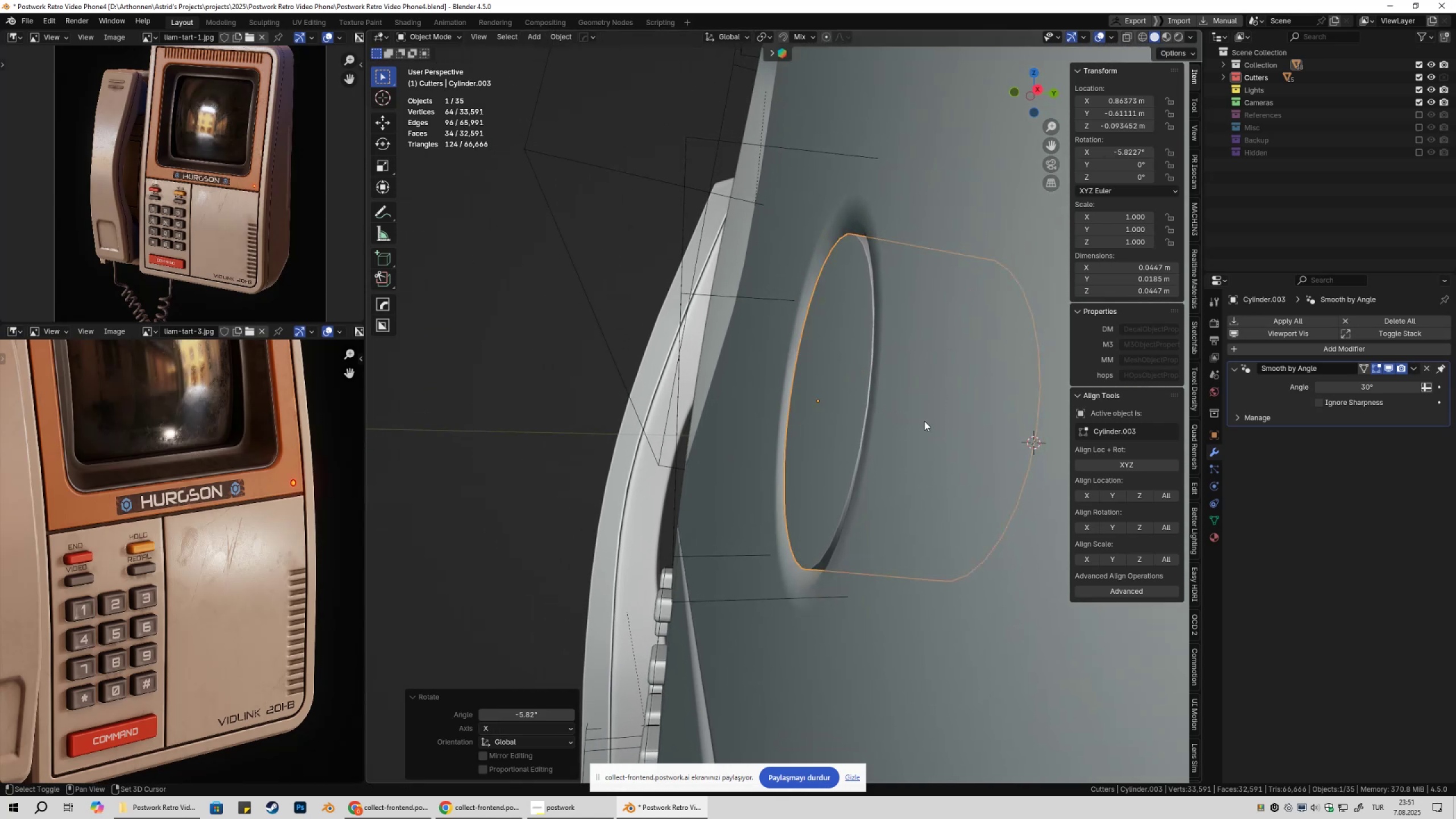 
scroll: coordinate [898, 433], scroll_direction: down, amount: 2.0
 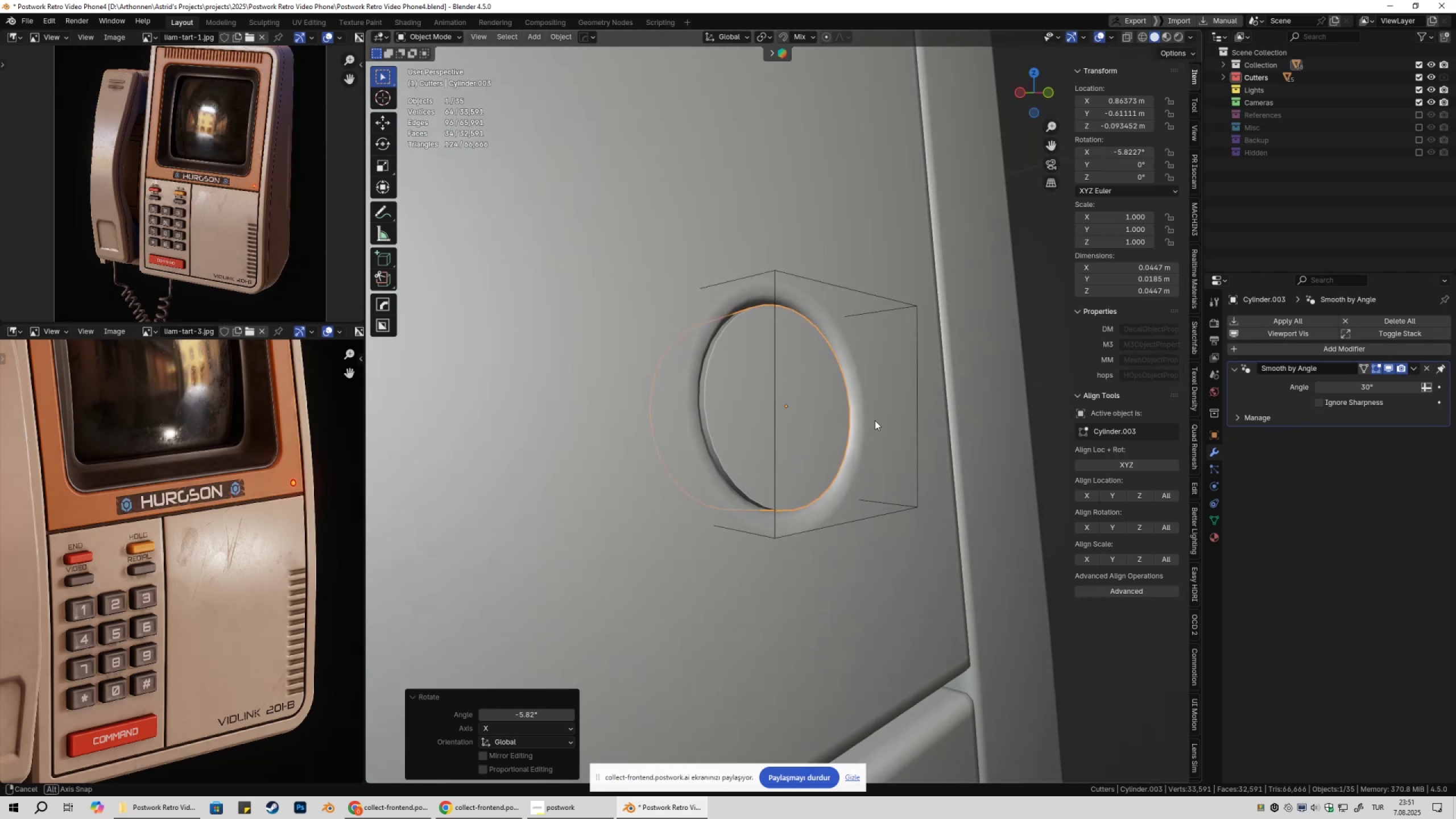 
type(gy)
 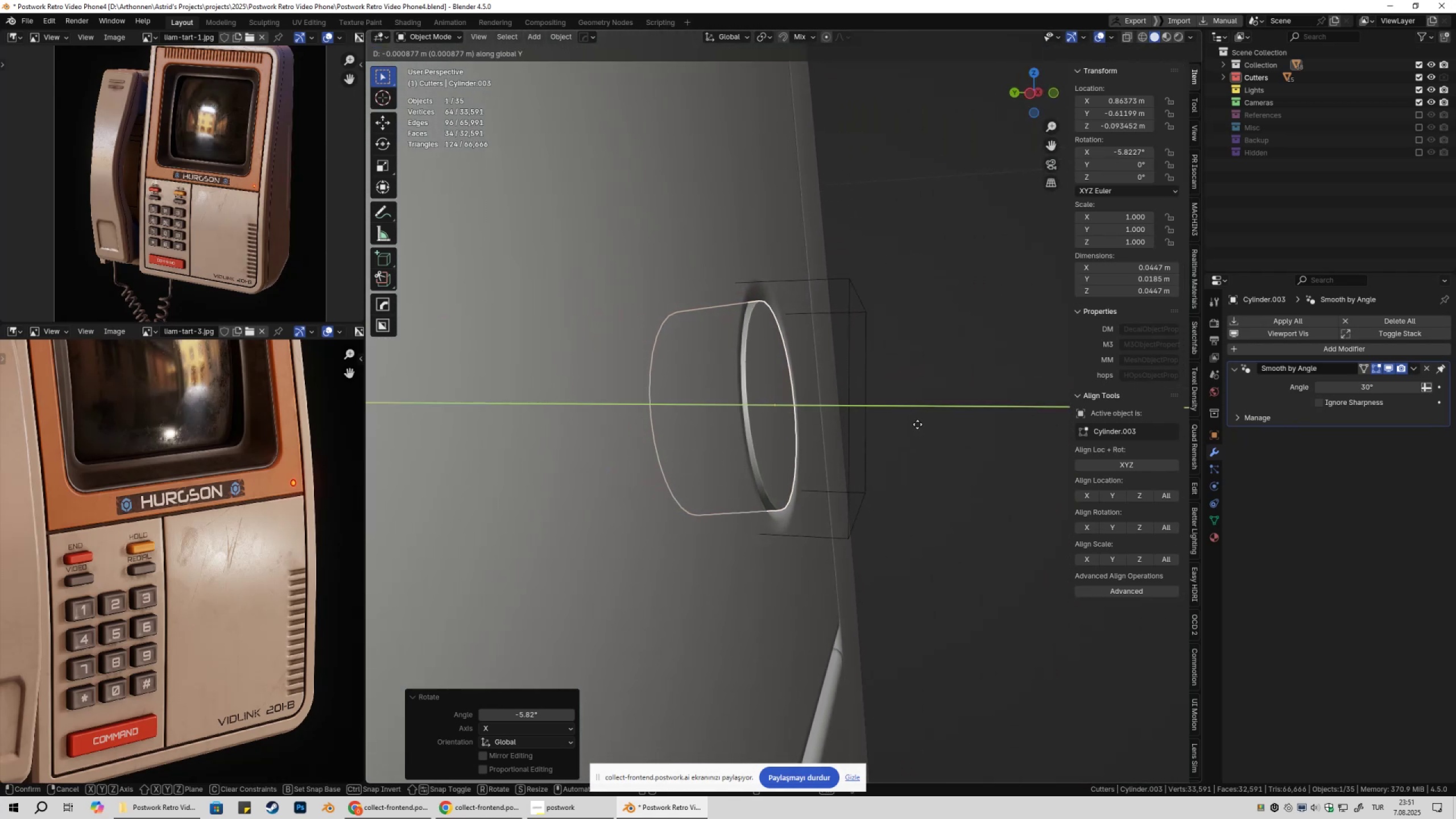 
hold_key(key=ShiftLeft, duration=0.72)
 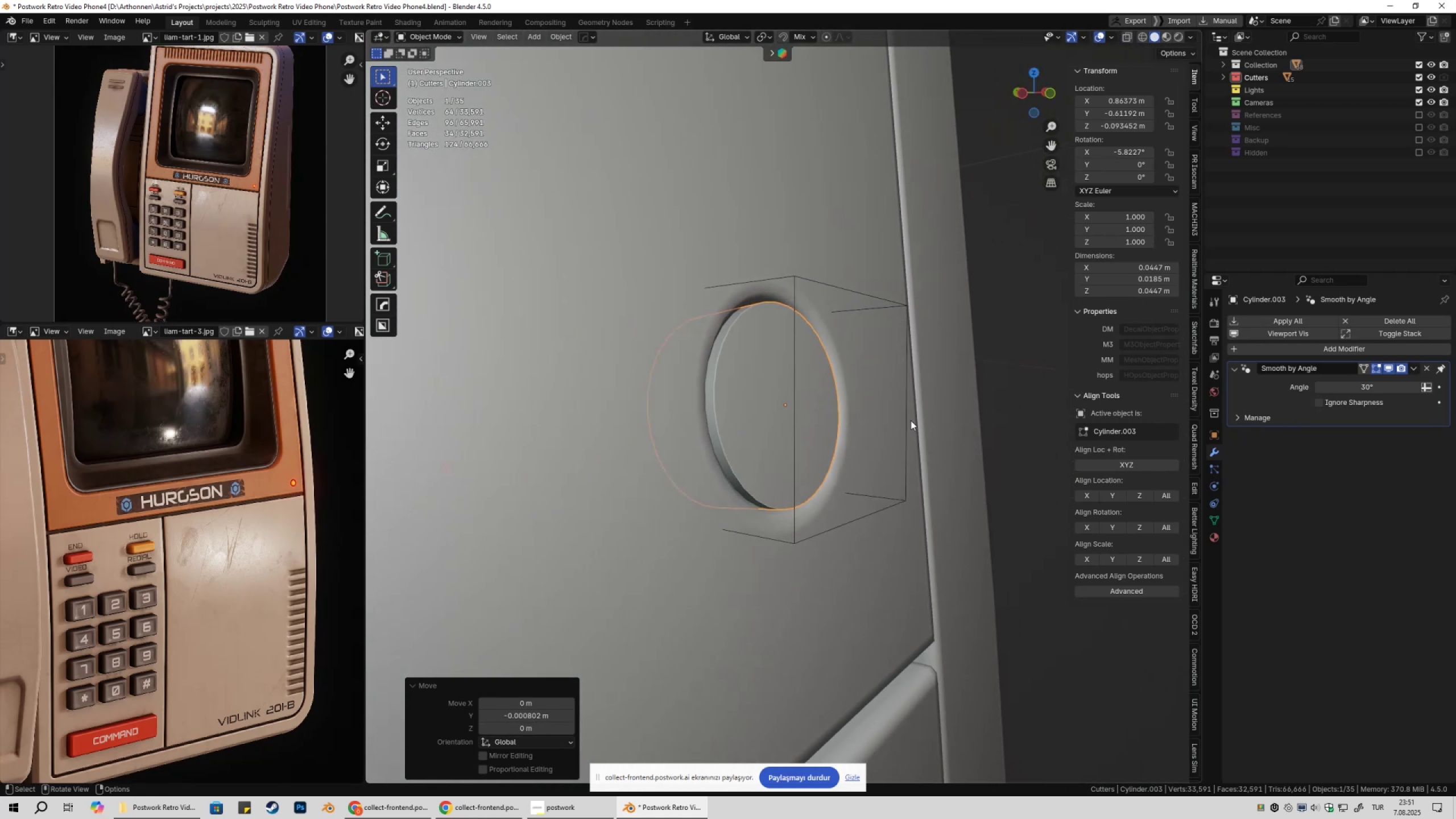 
key(Q)
 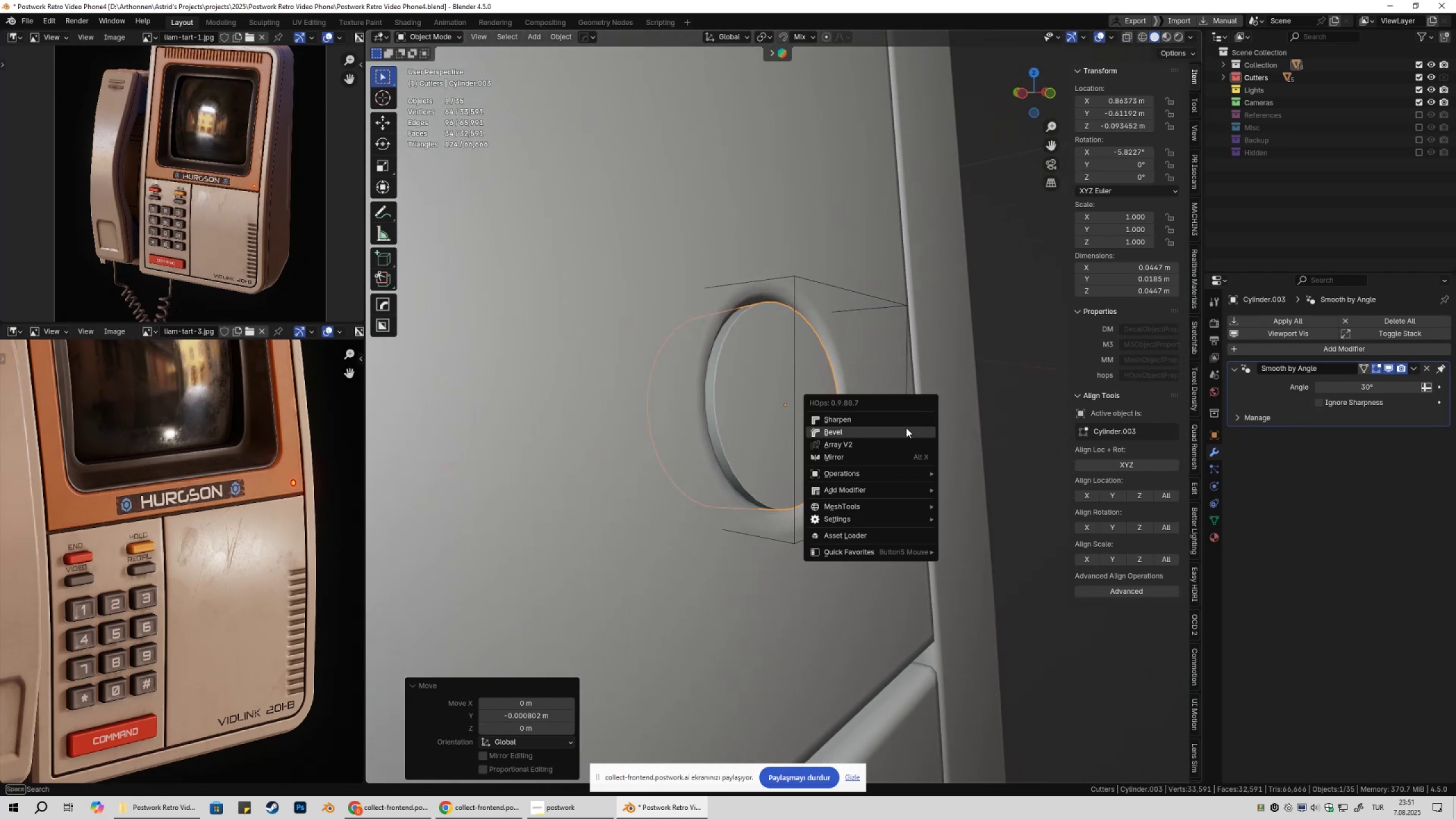 
left_click([906, 428])
 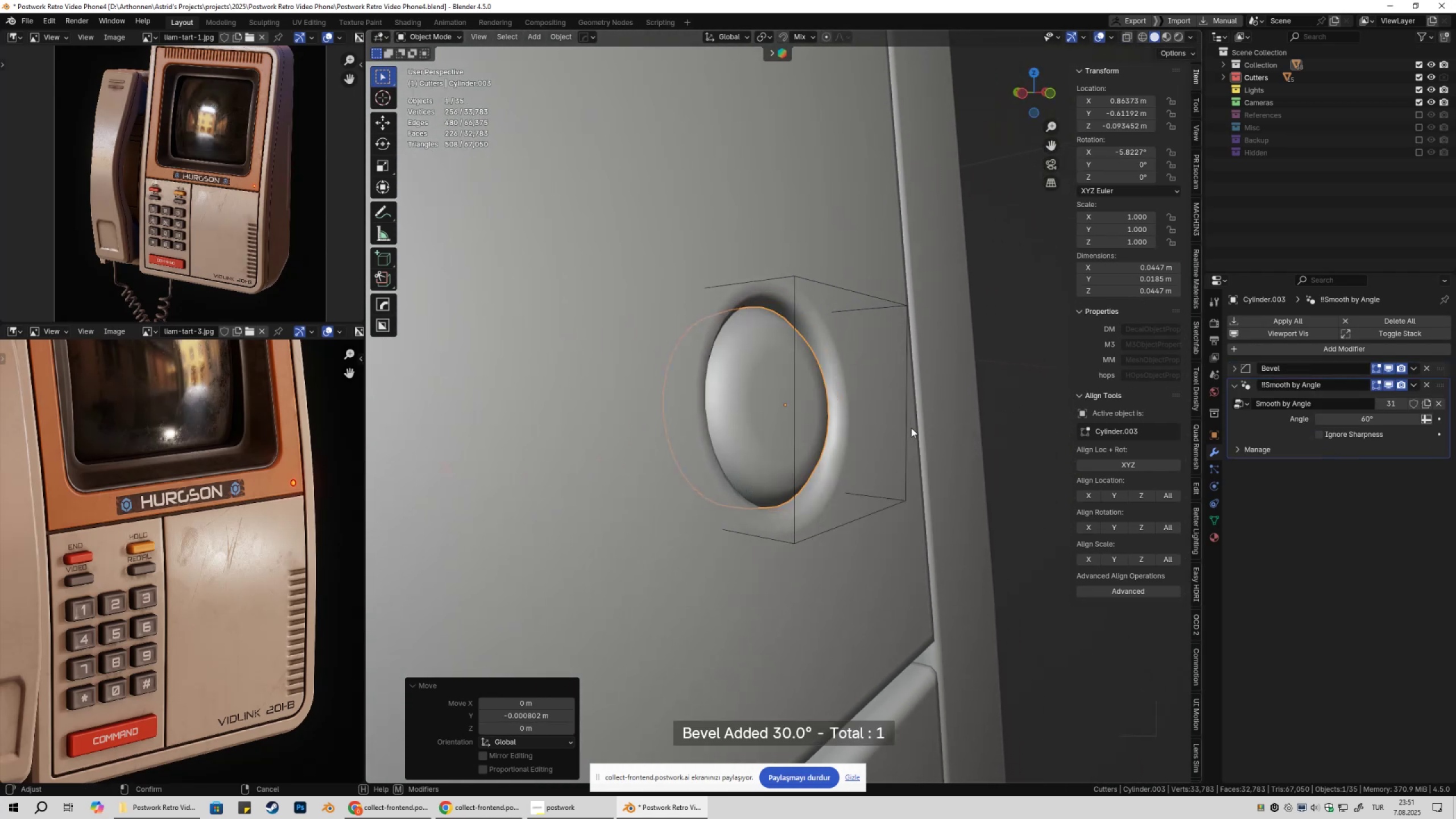 
hold_key(key=ShiftLeft, duration=1.54)
 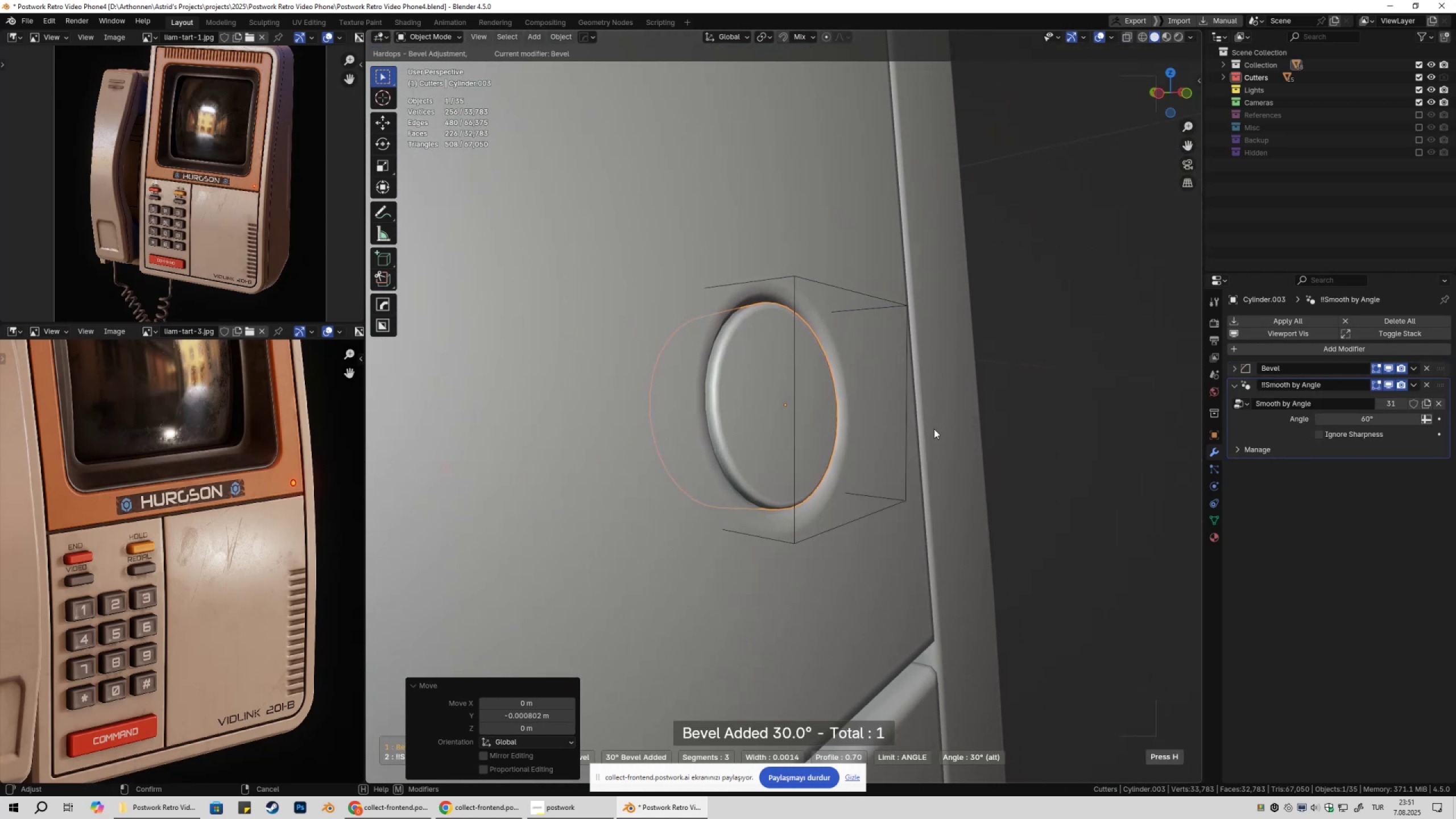 
hold_key(key=ShiftLeft, duration=1.51)
 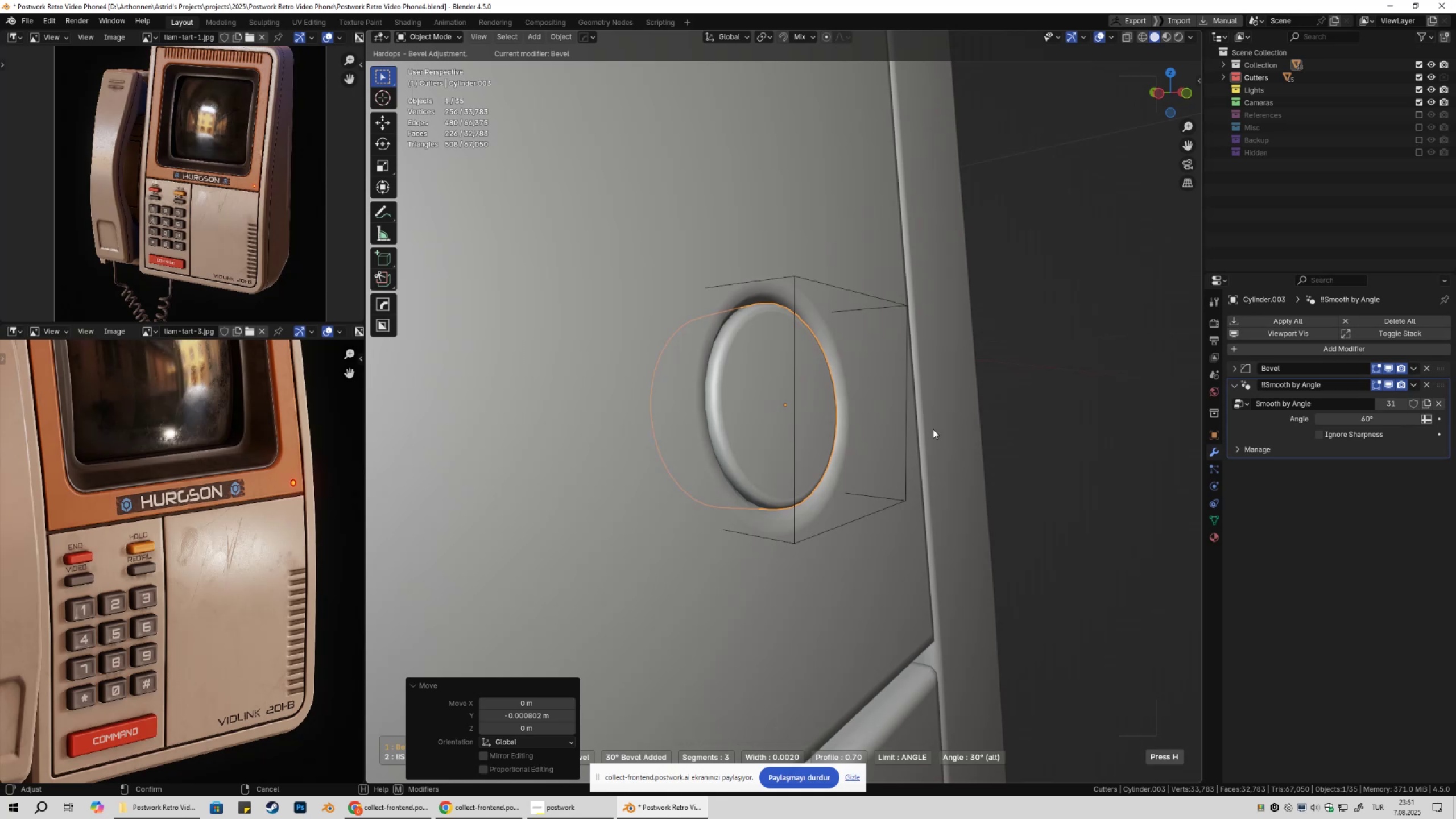 
hold_key(key=ShiftLeft, duration=1.53)
 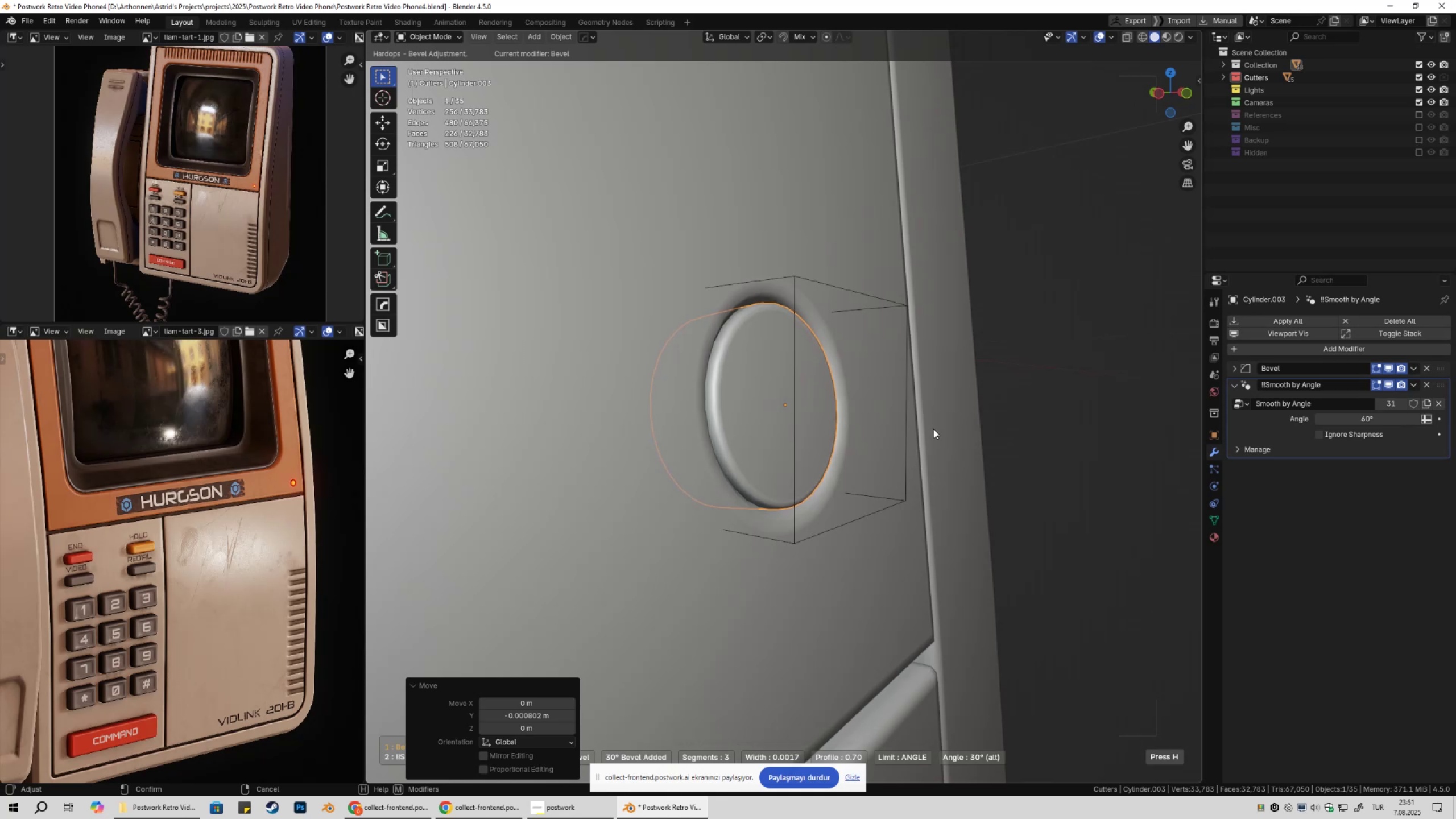 
hold_key(key=ShiftLeft, duration=1.09)
left_click([933, 429])
 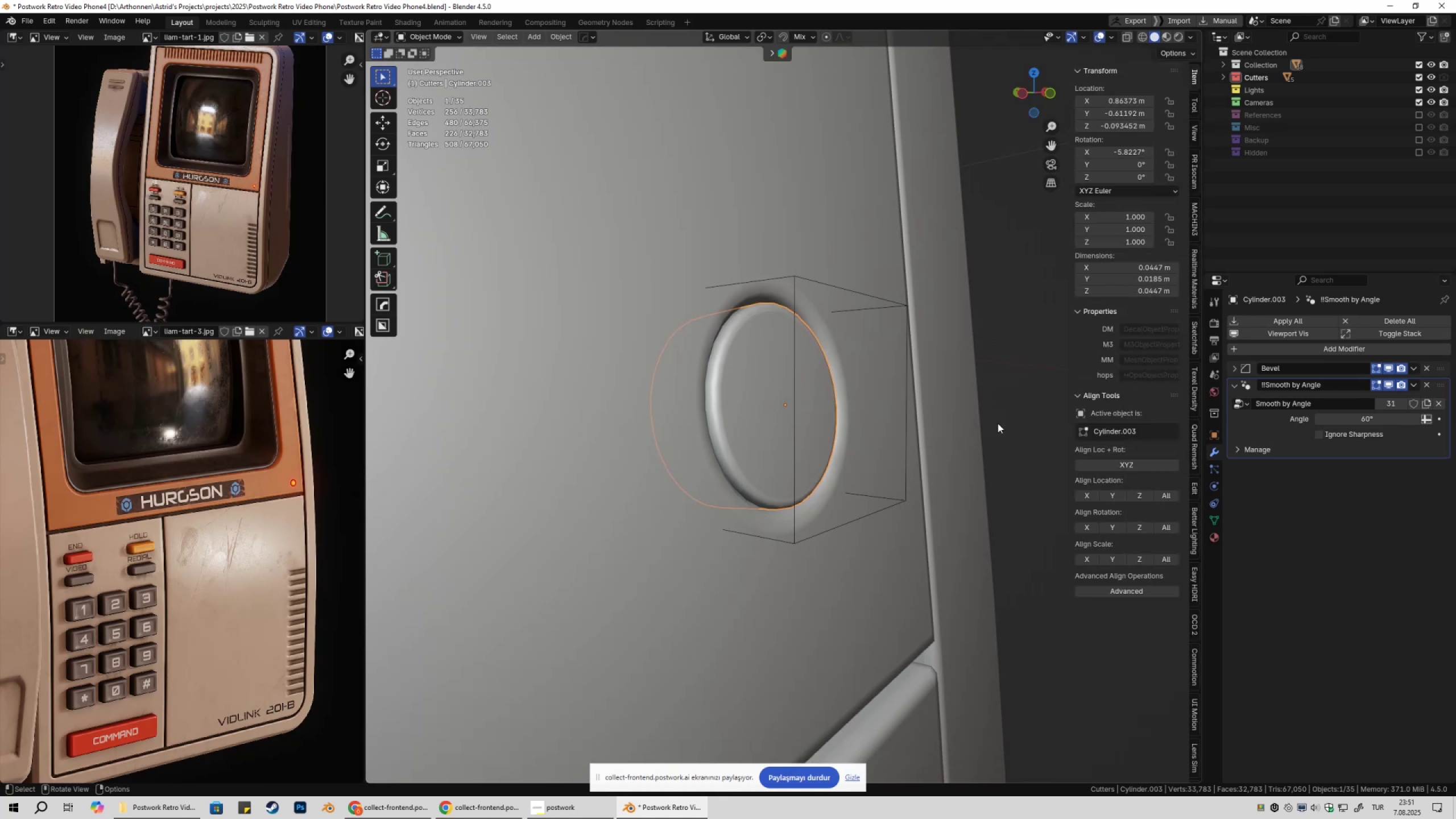 
scroll: coordinate [998, 423], scroll_direction: down, amount: 2.0
 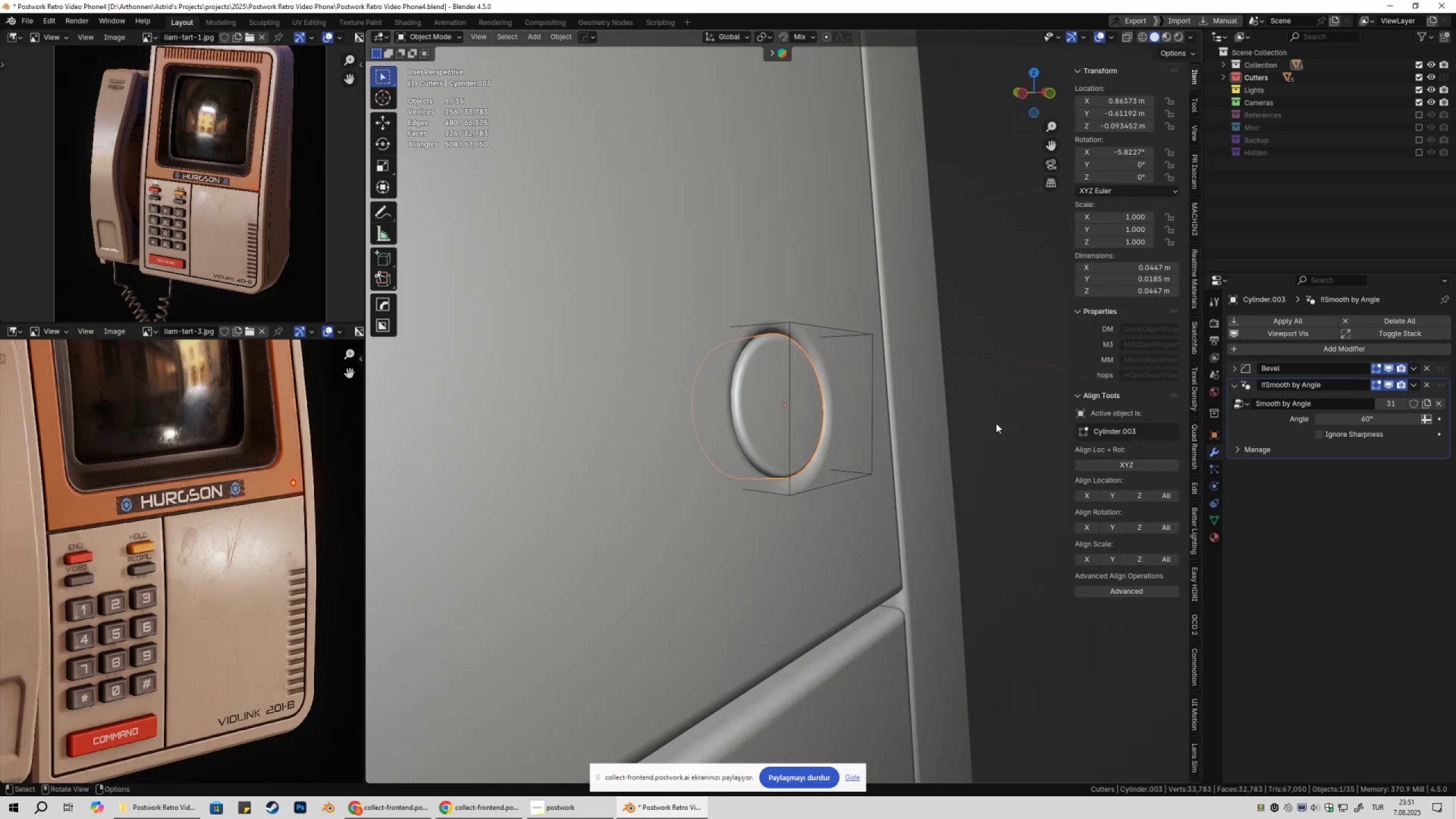 
left_click([996, 423])
 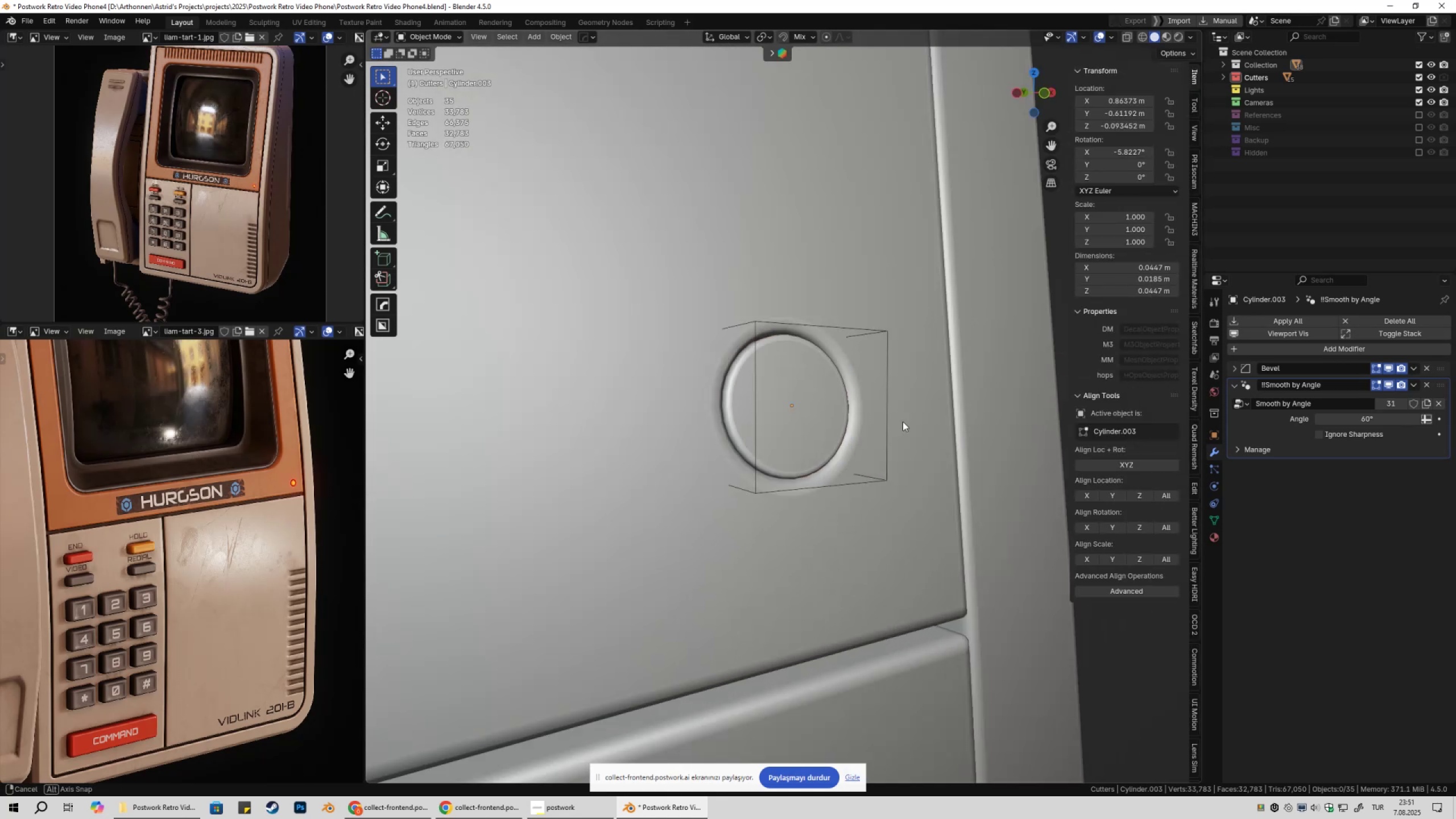 
scroll: coordinate [909, 411], scroll_direction: down, amount: 12.0
 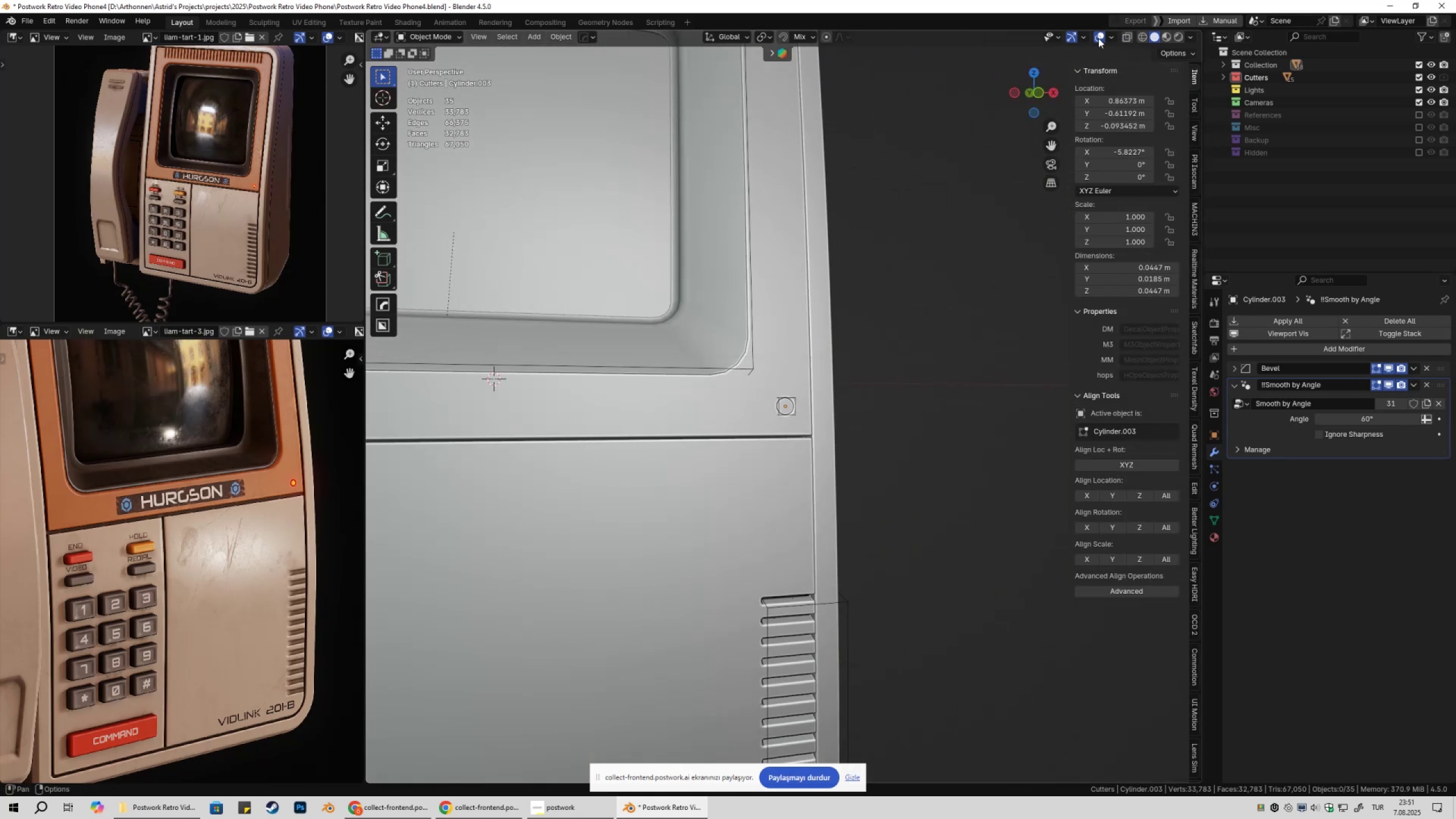 
left_click([1101, 33])
 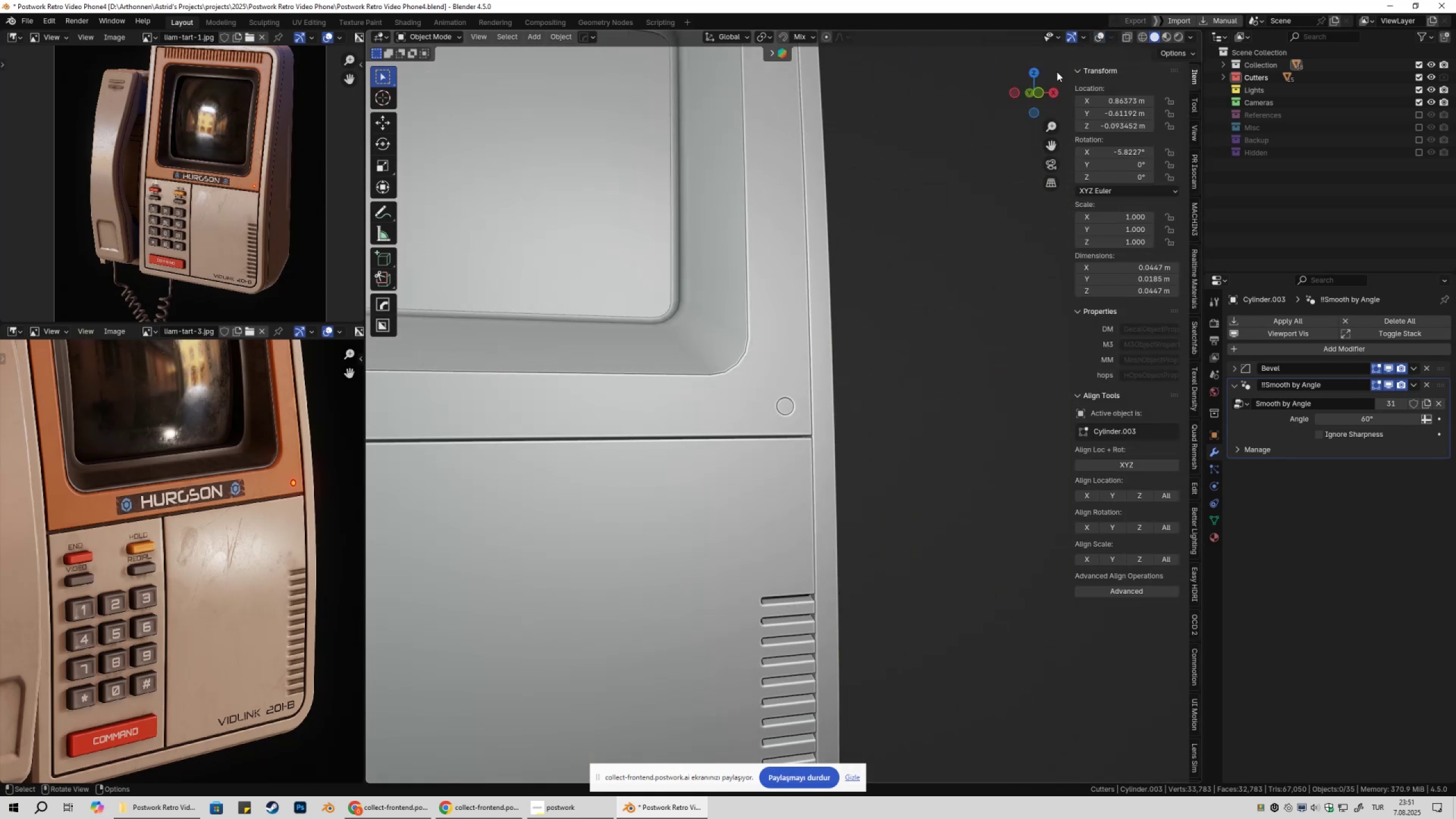 
scroll: coordinate [911, 233], scroll_direction: down, amount: 5.0
 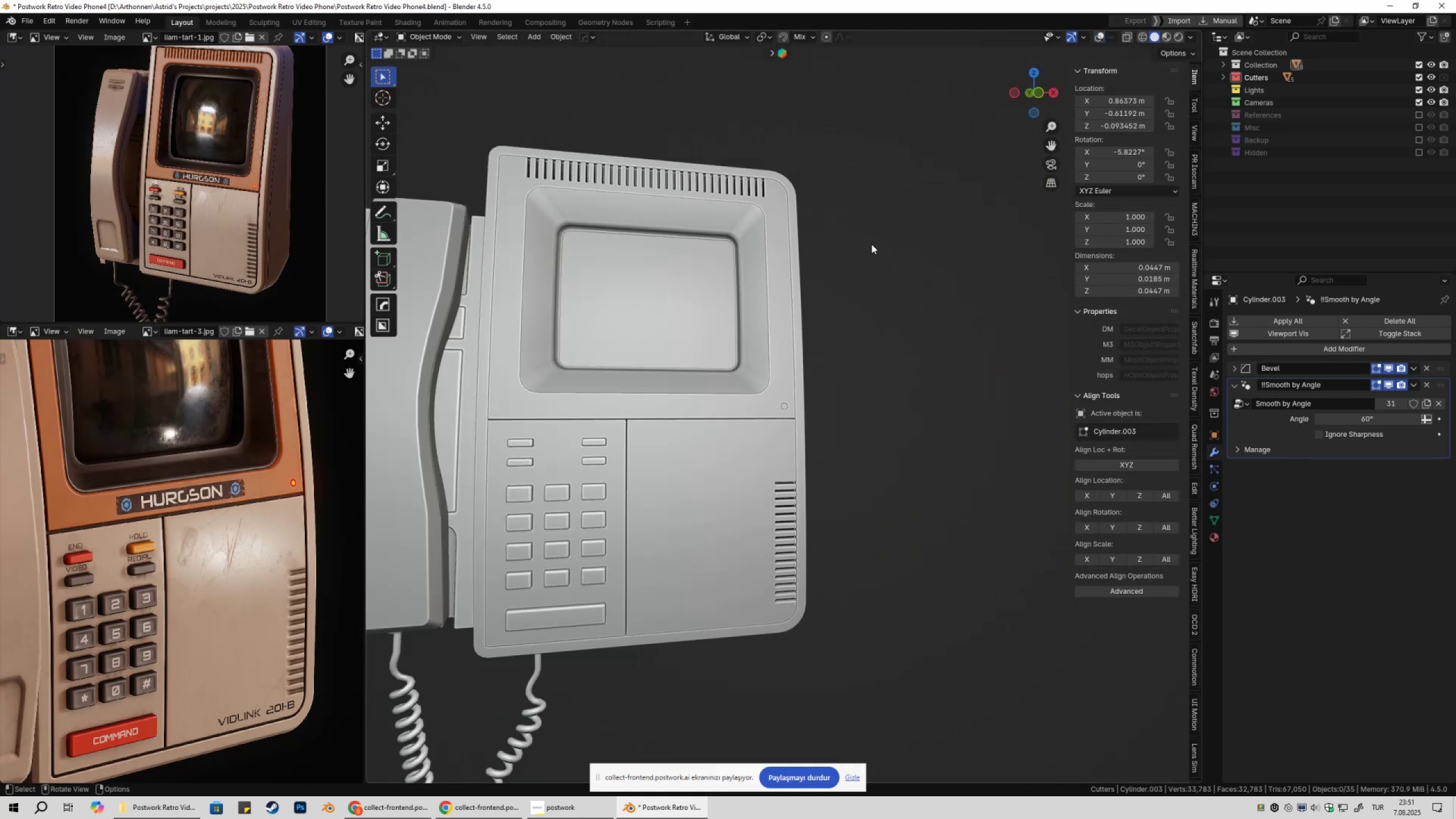 
key(Shift+ShiftLeft)
 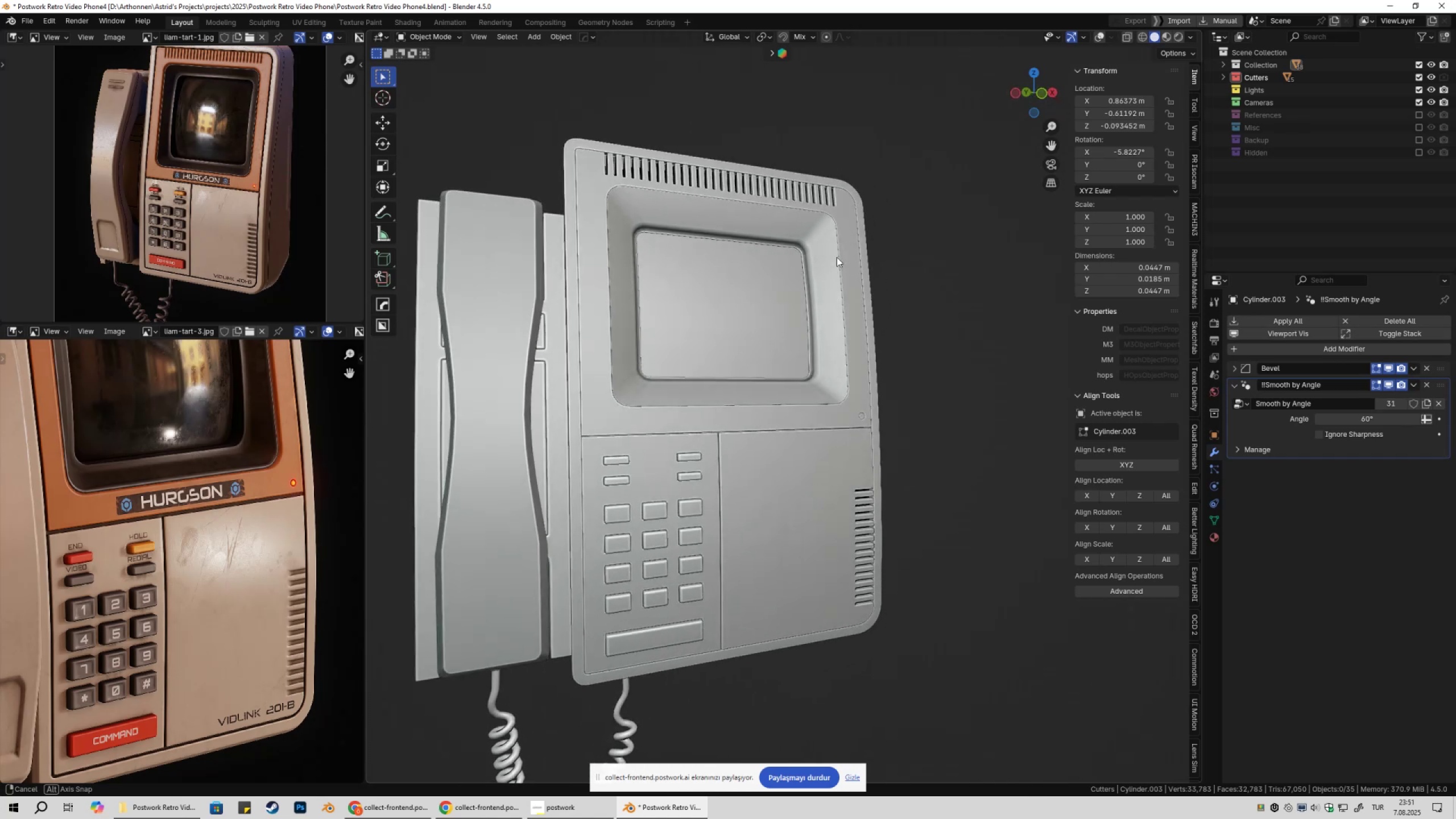 
left_click([832, 282])
 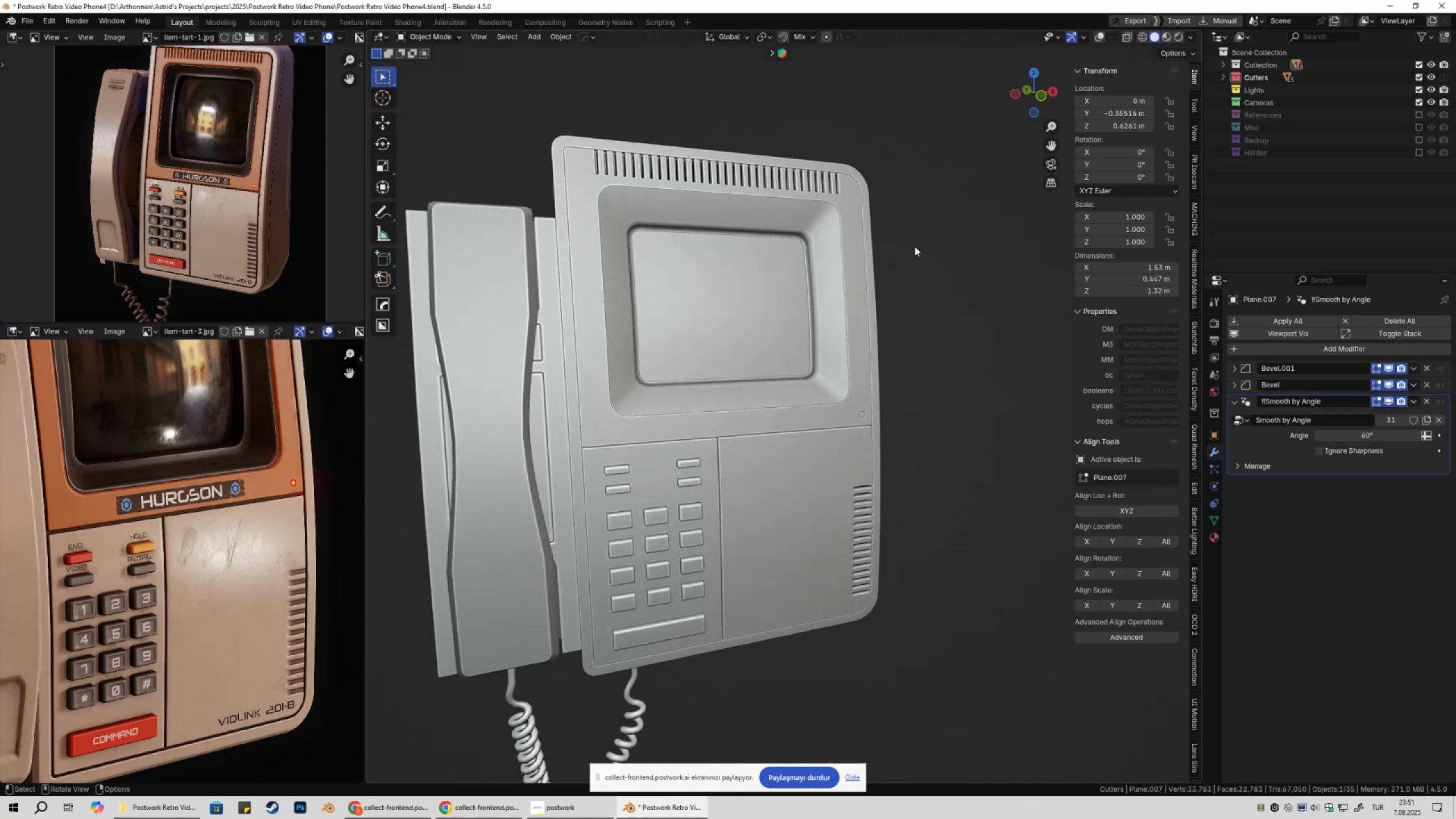 
key(Shift+ShiftLeft)
 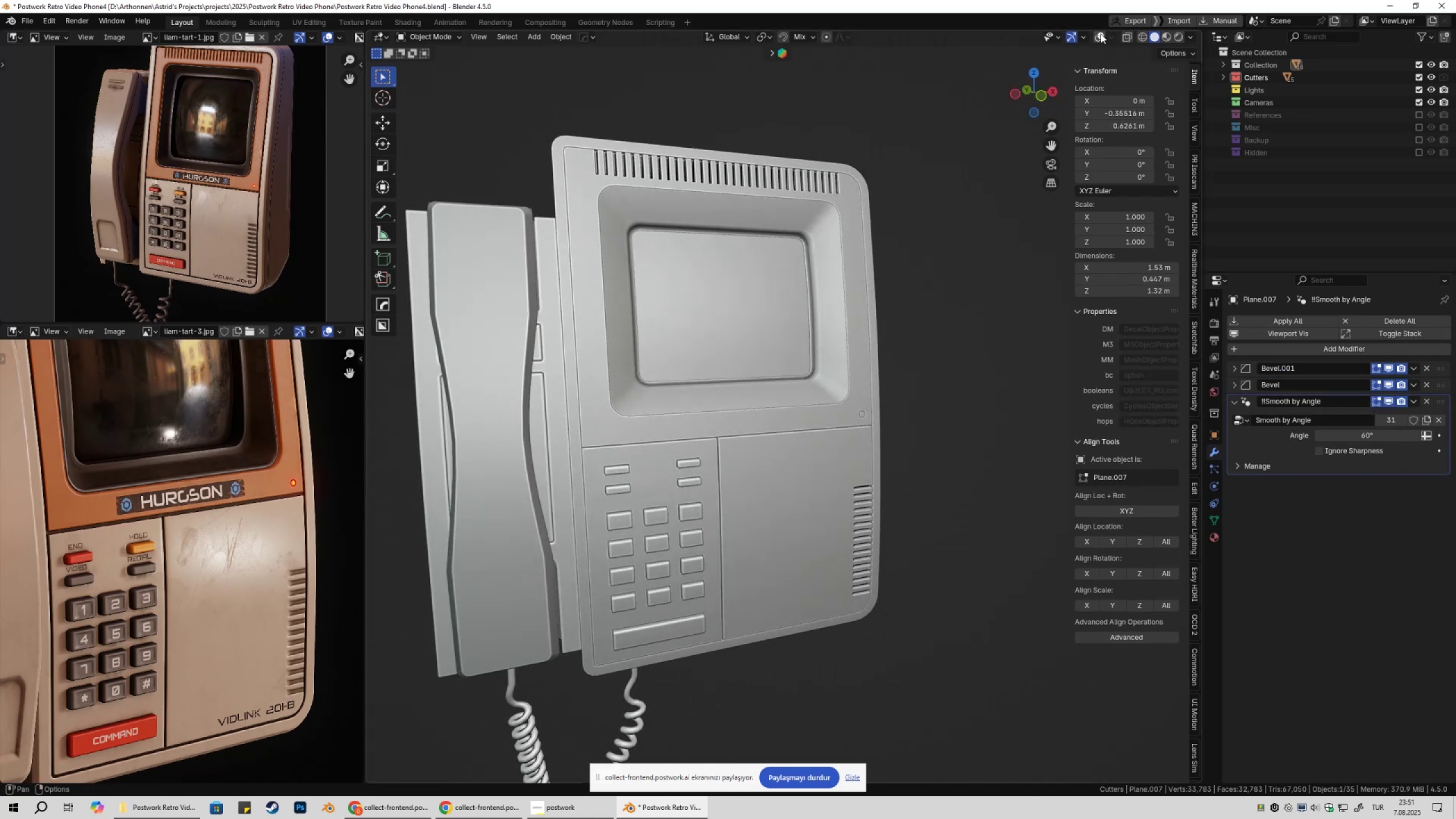 
left_click([1101, 34])
 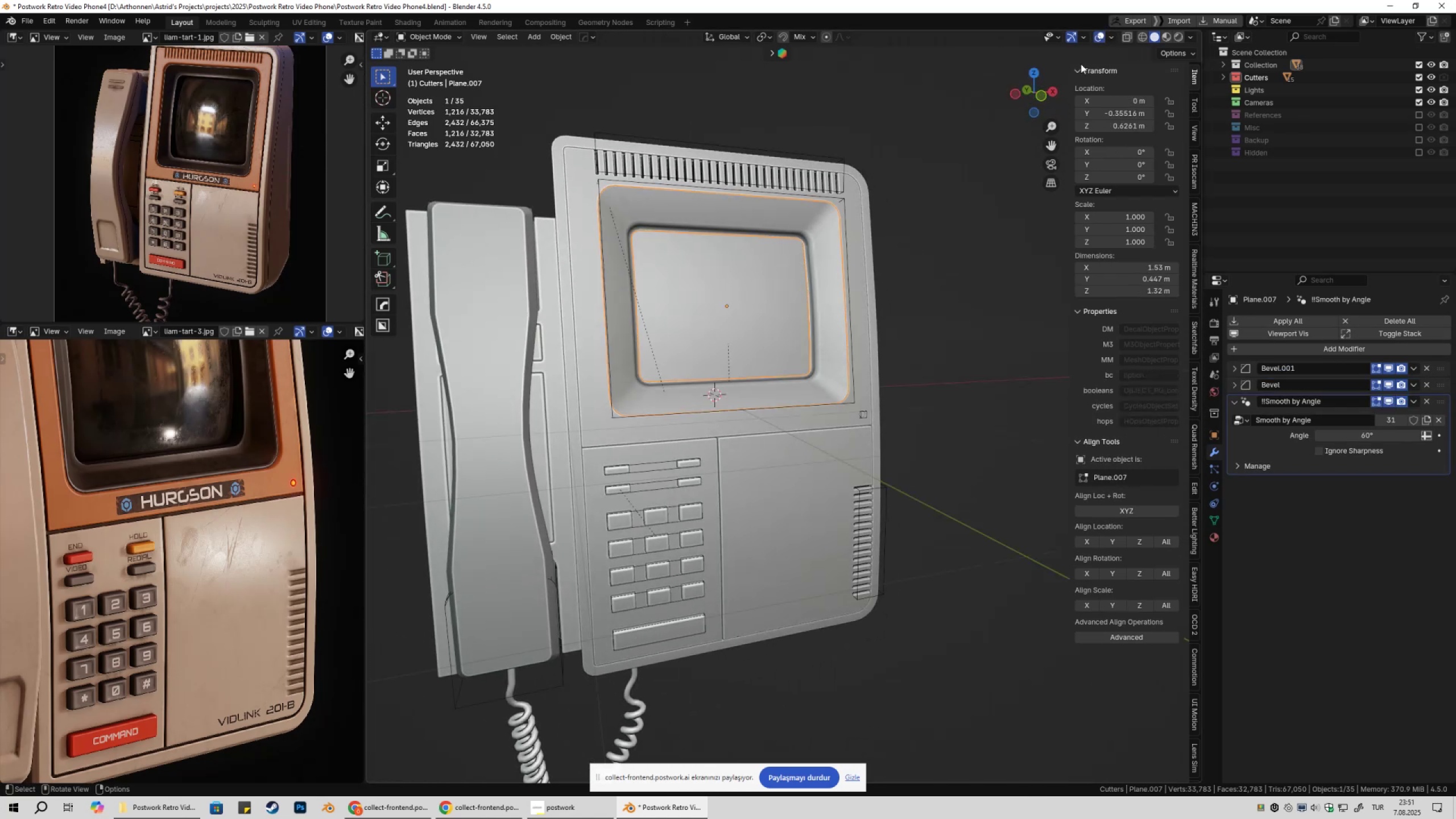 
key(Tab)
key(Tab)
key(Tab)
type(3q)
 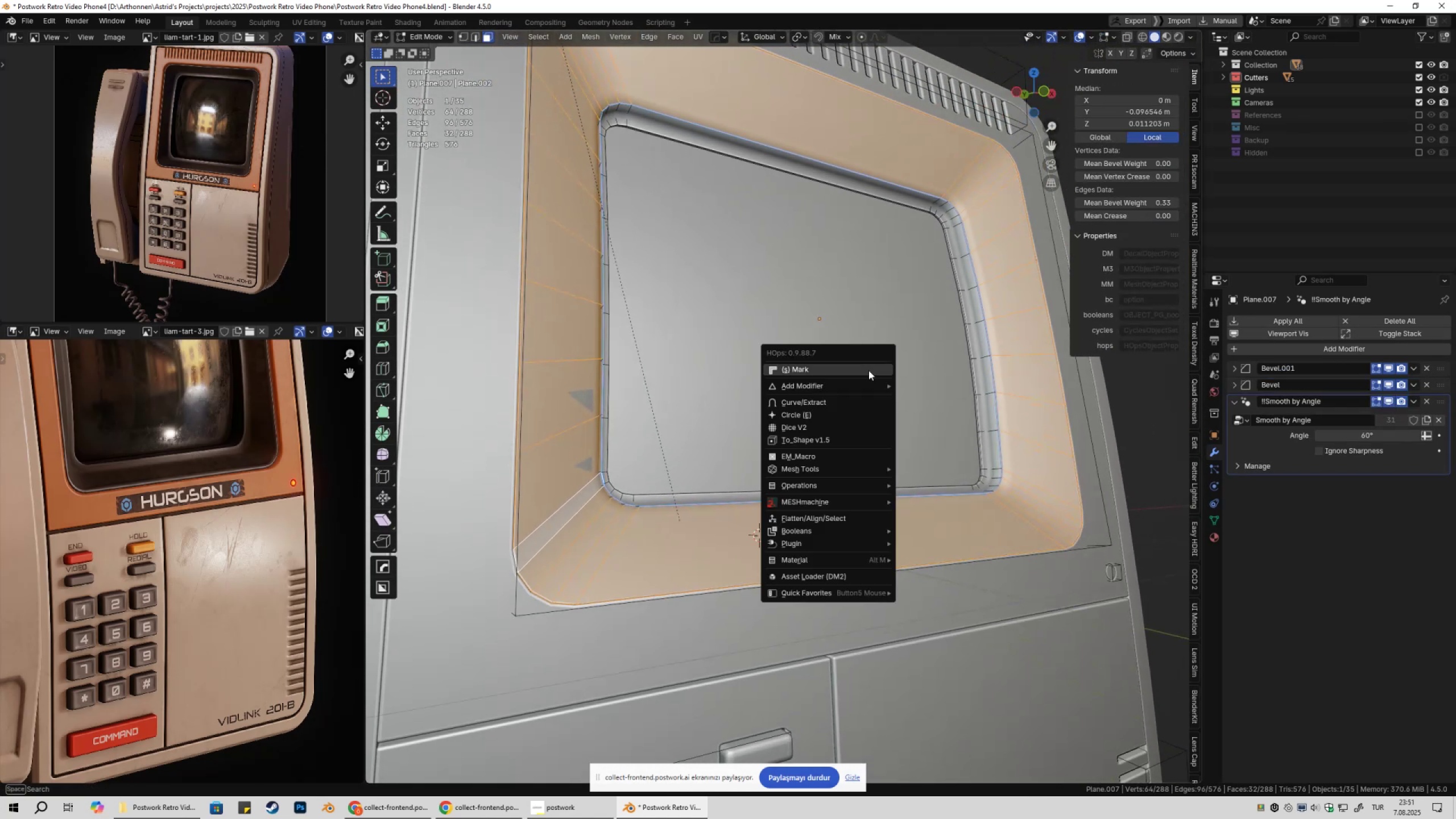 
scroll: coordinate [752, 402], scroll_direction: up, amount: 8.0
 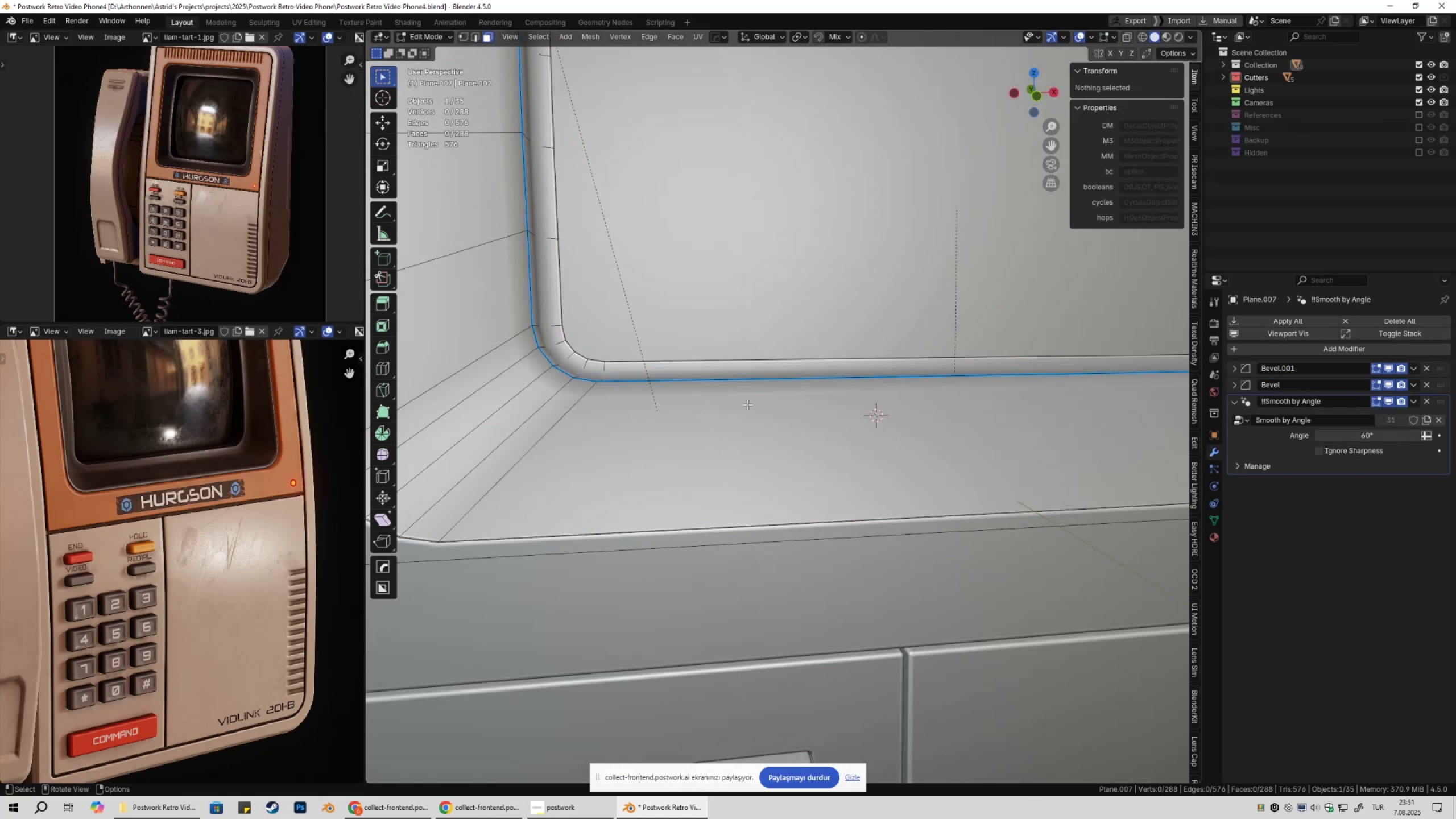 
scroll: coordinate [738, 407], scroll_direction: down, amount: 3.0
 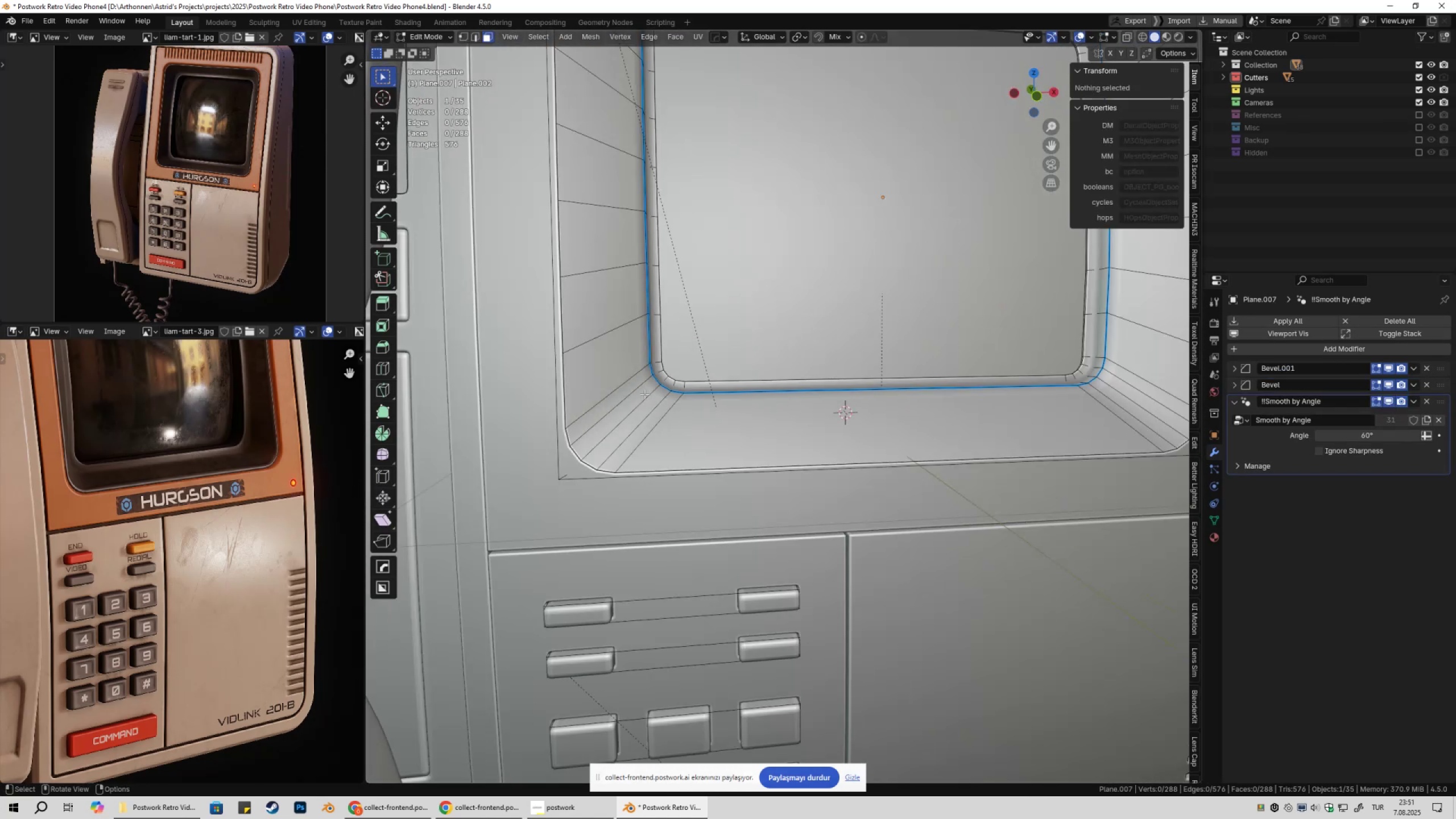 
hold_key(key=AltLeft, duration=0.34)
 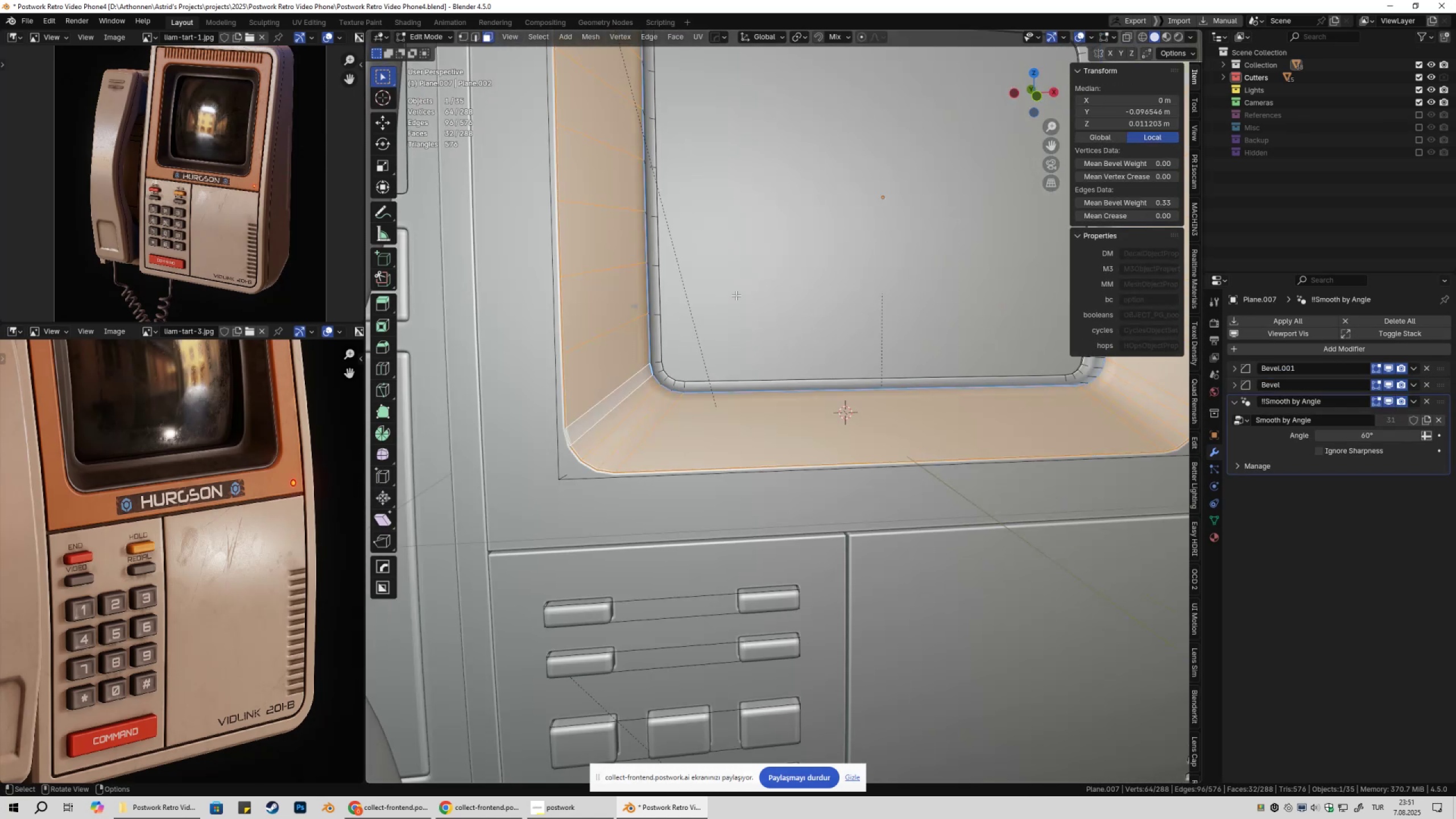 
mouse_move([862, 504])
 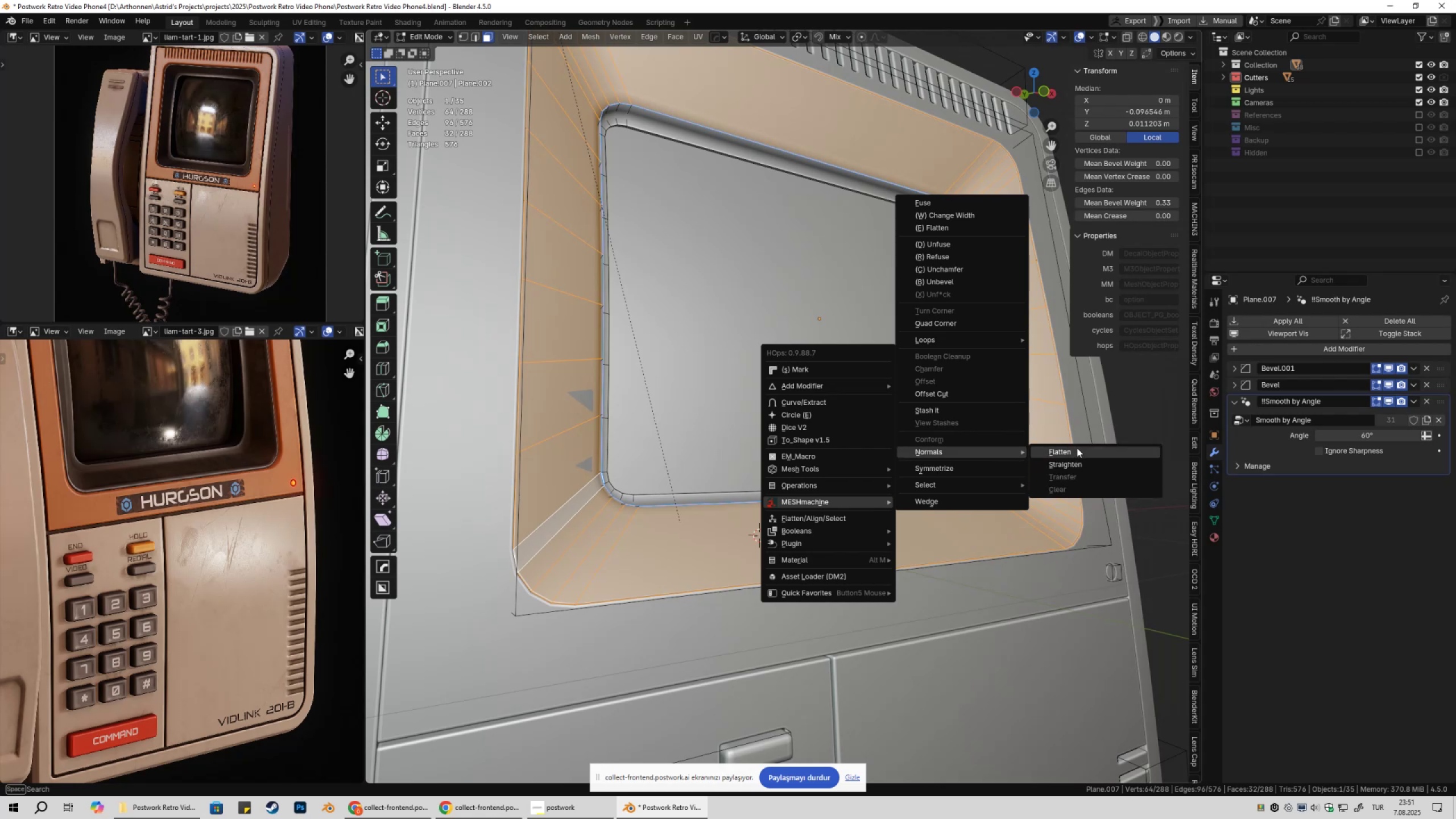 
left_click([1077, 448])
 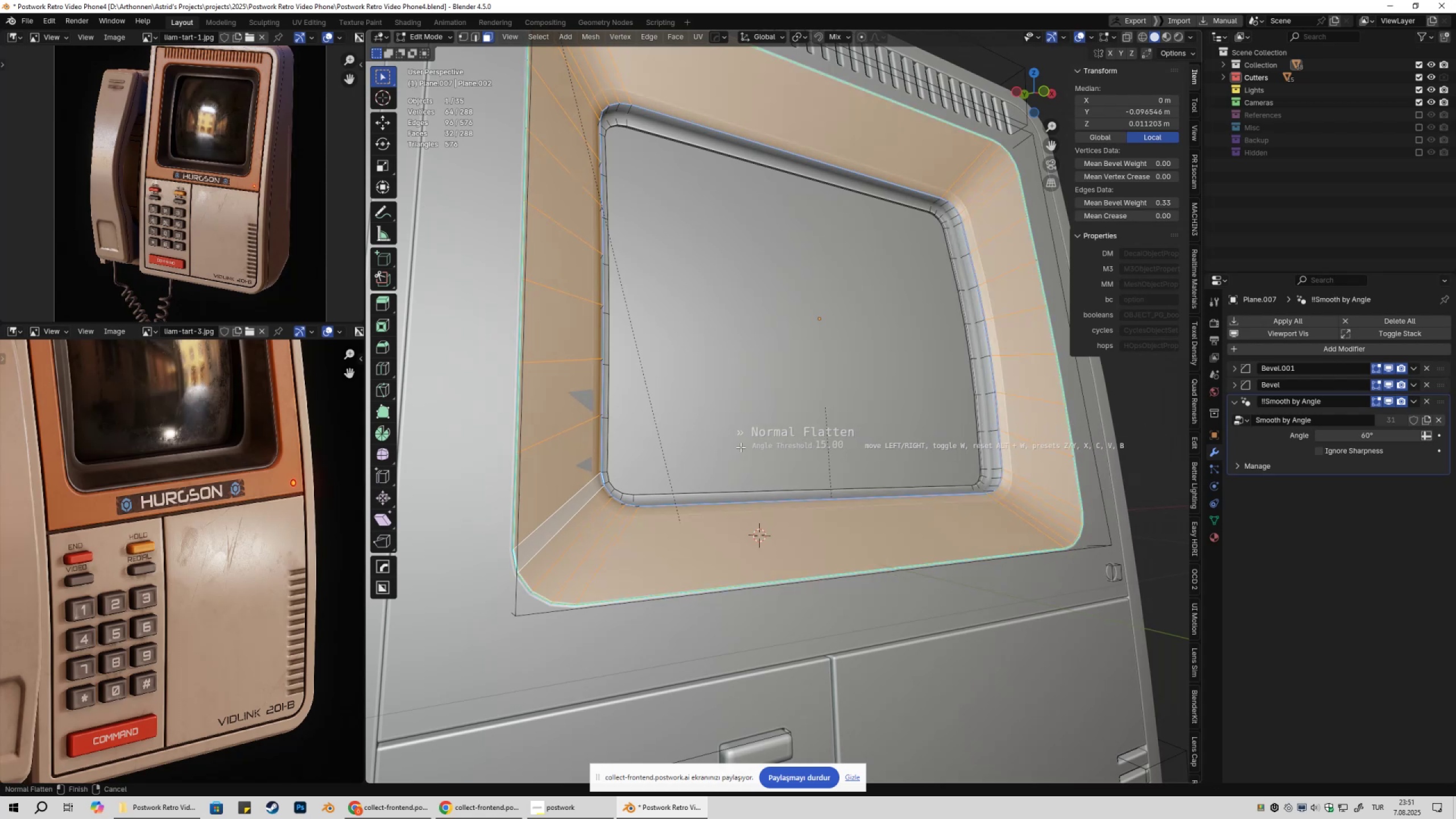 
left_click([796, 449])
 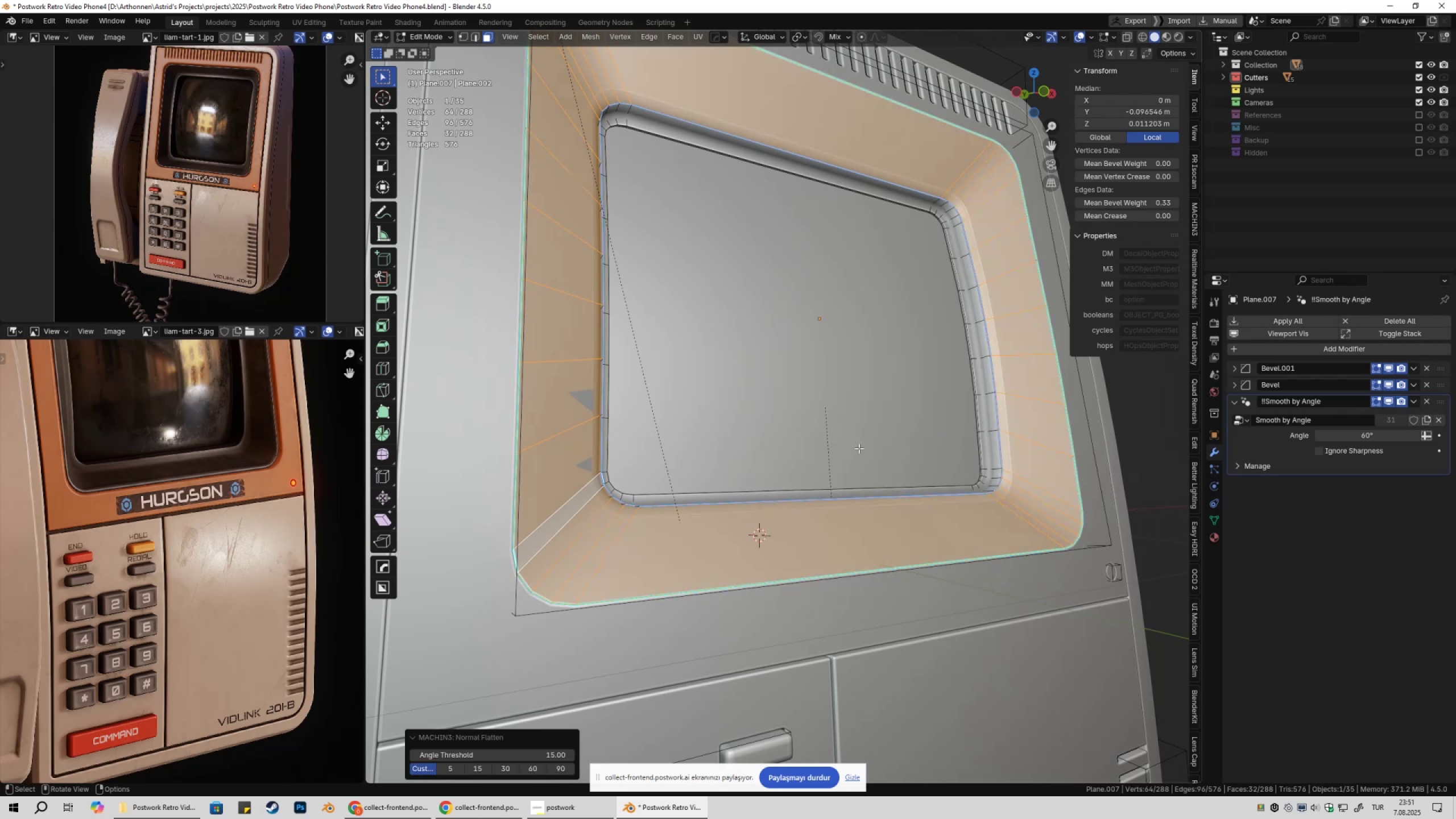 
key(Tab)
 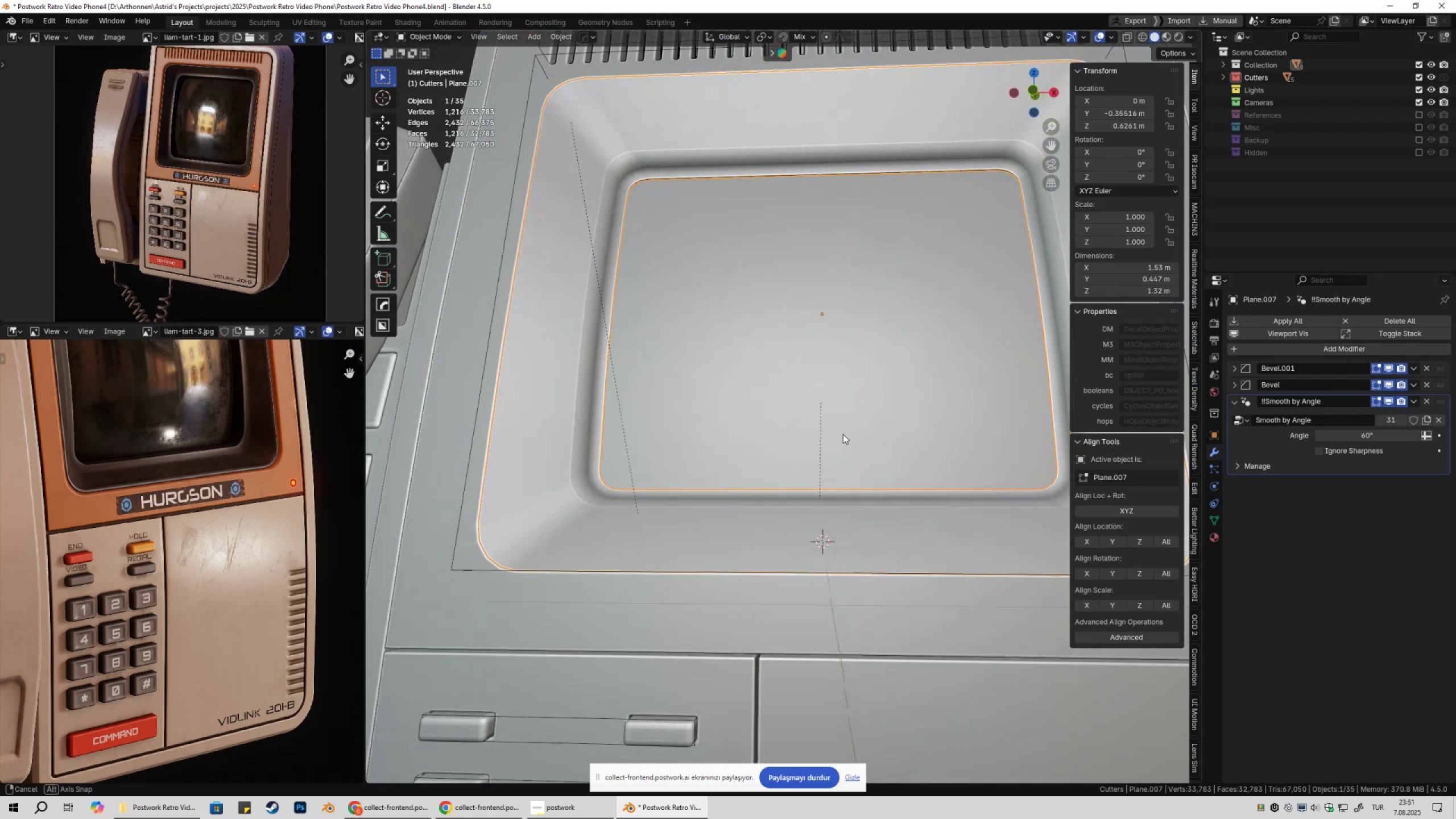 
key(Control+Z)
 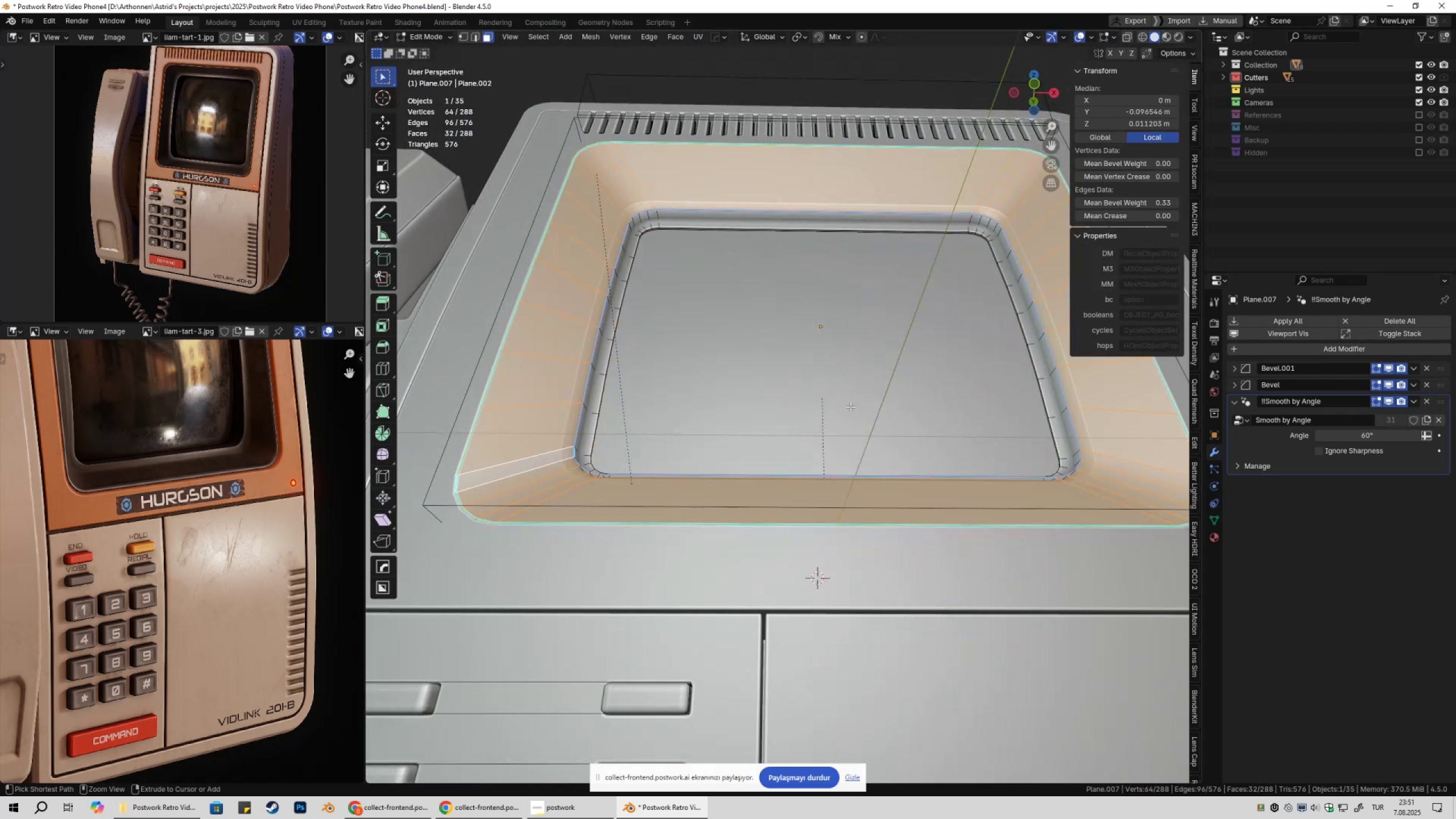 
key(Control+Z)
 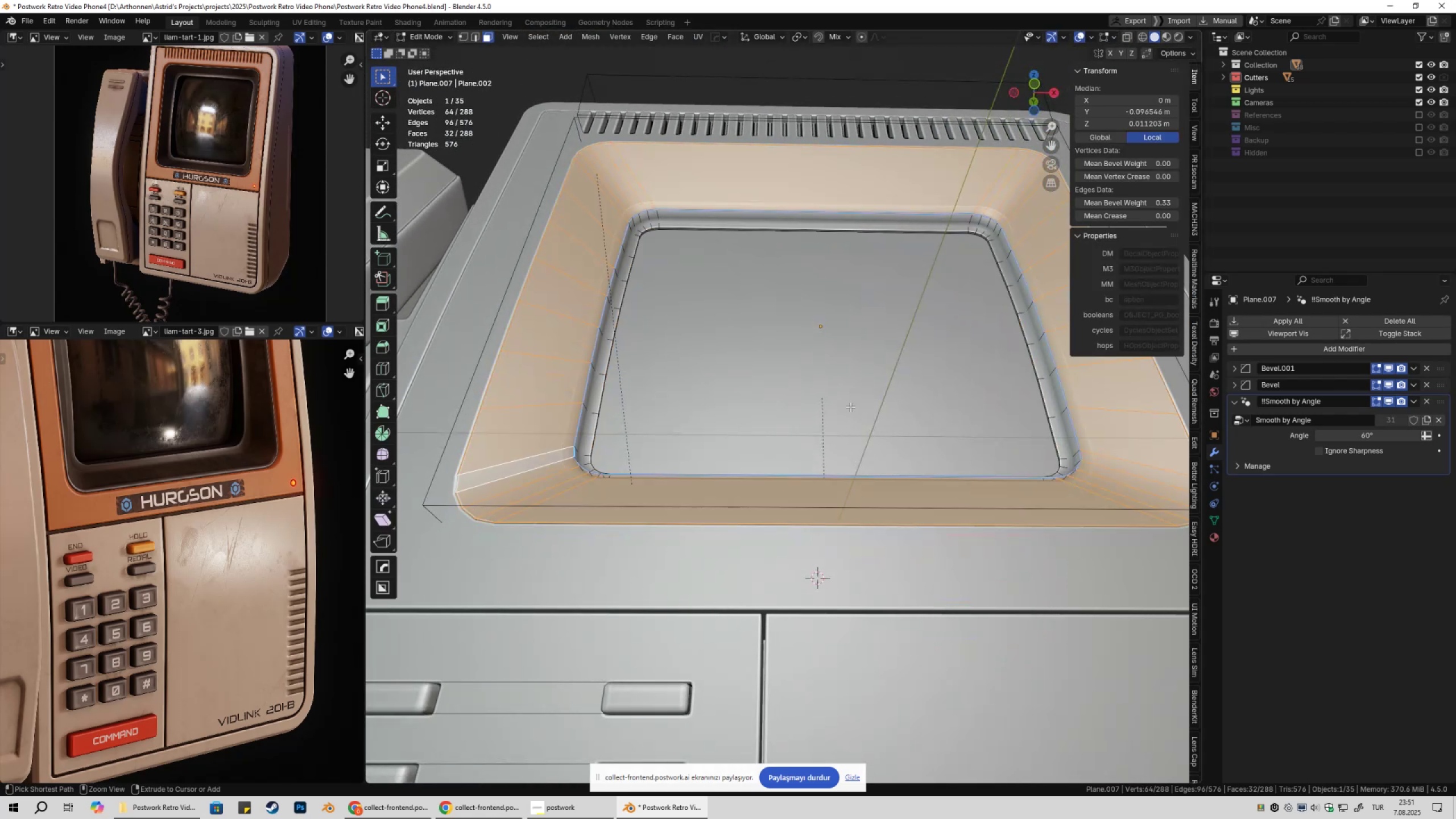 
key(Control+Z)
 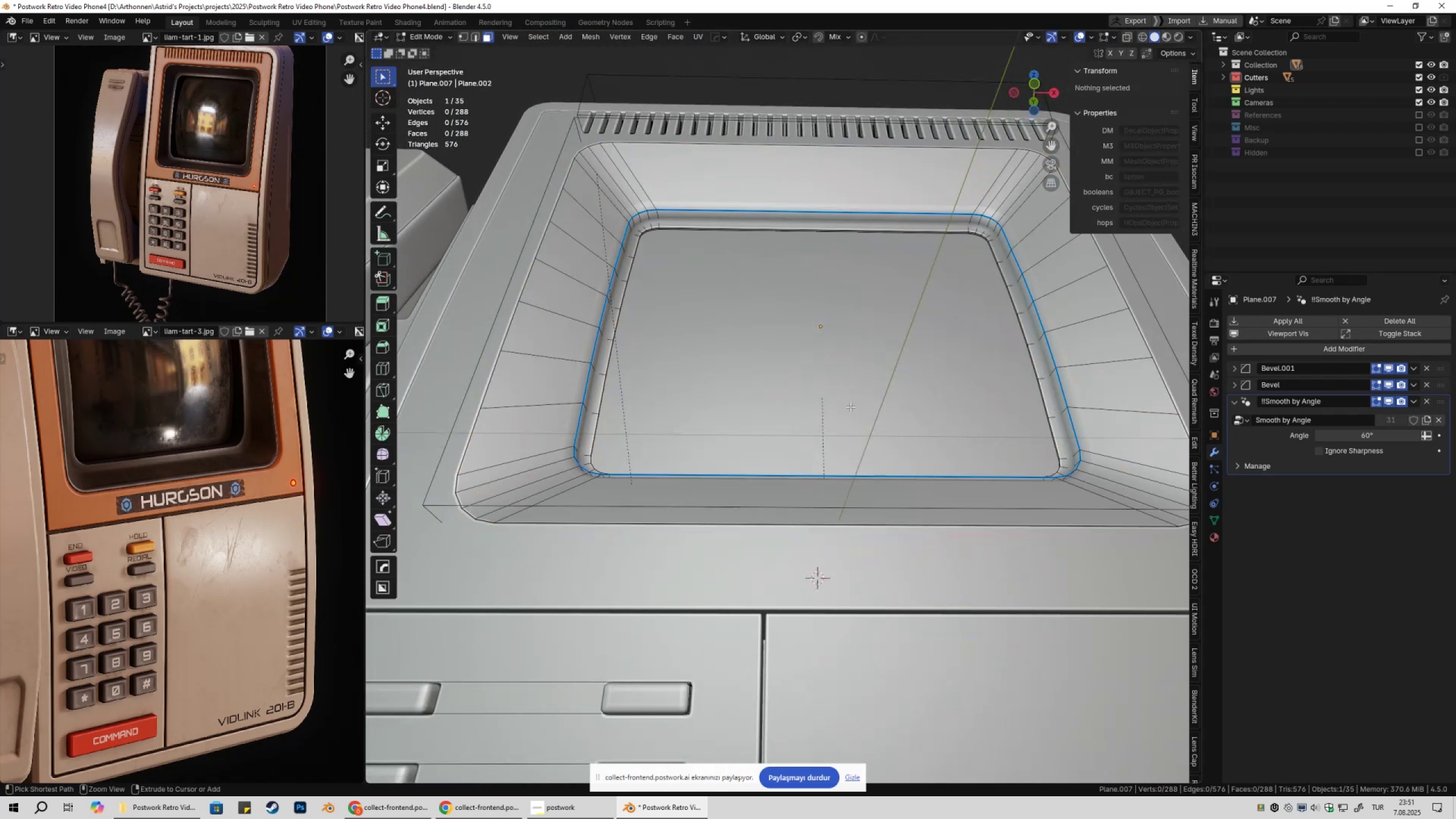 
key(Control+Z)
 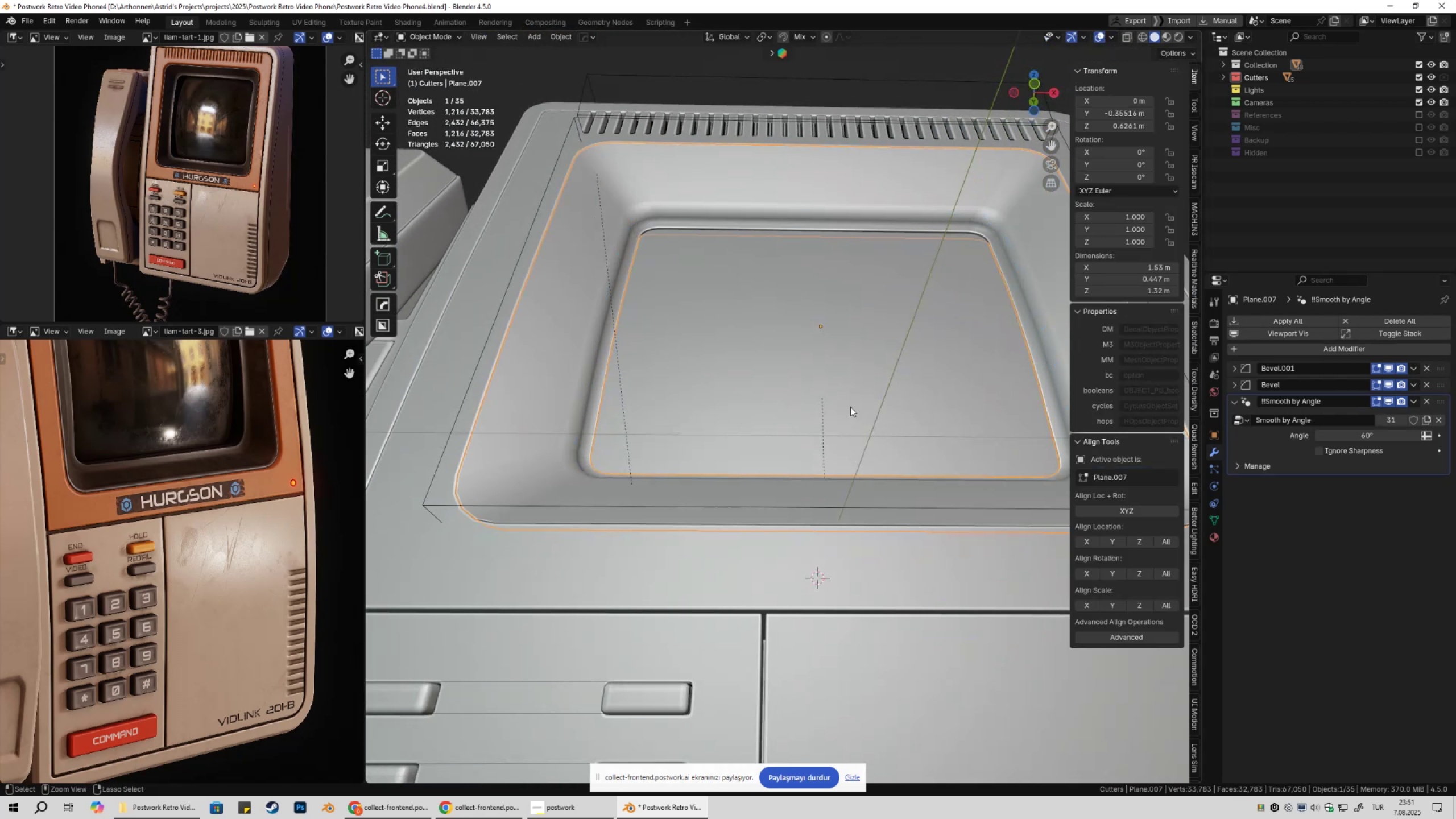 
key(Control+Z)
 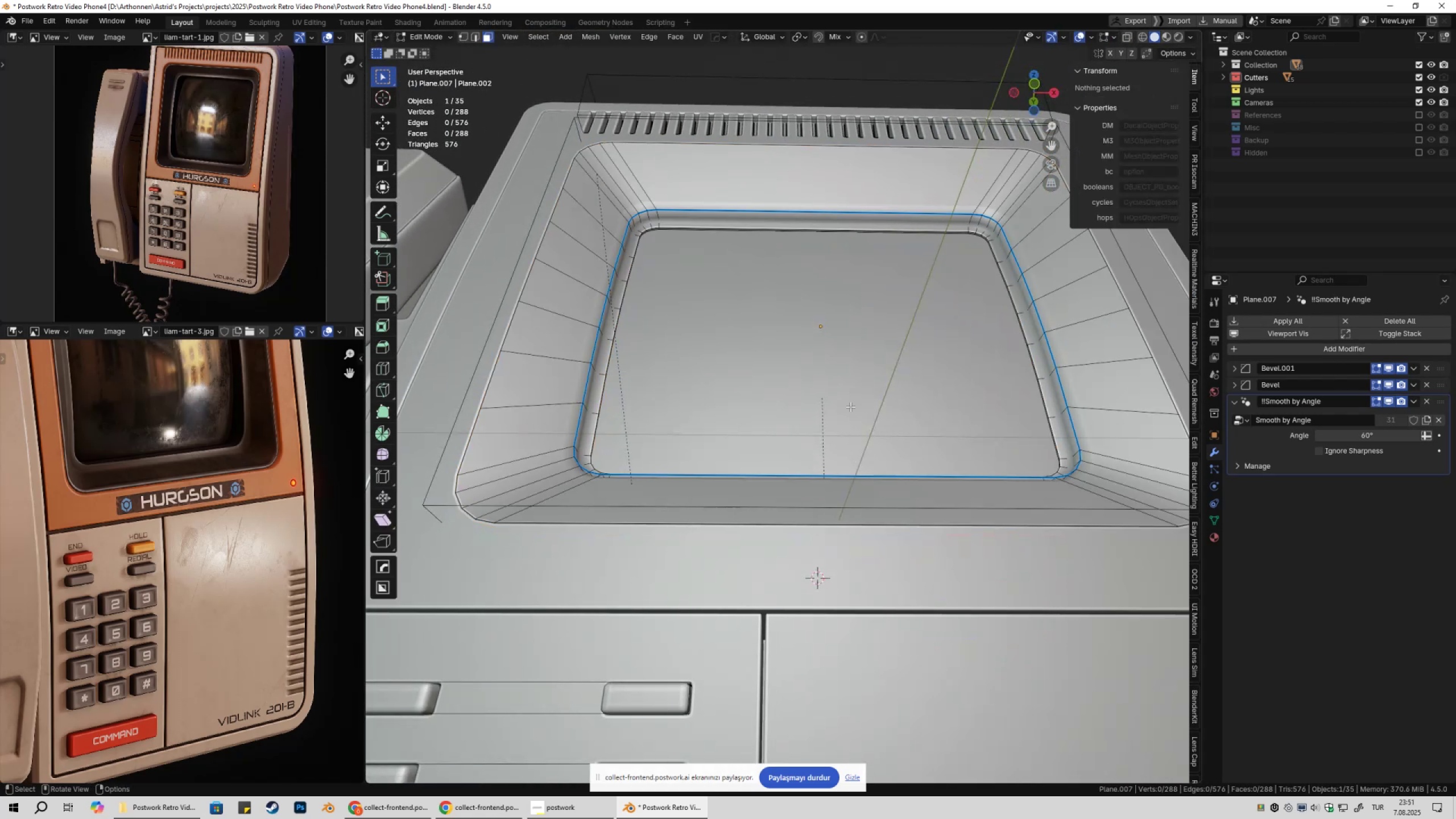 
scroll: coordinate [852, 418], scroll_direction: down, amount: 3.0
 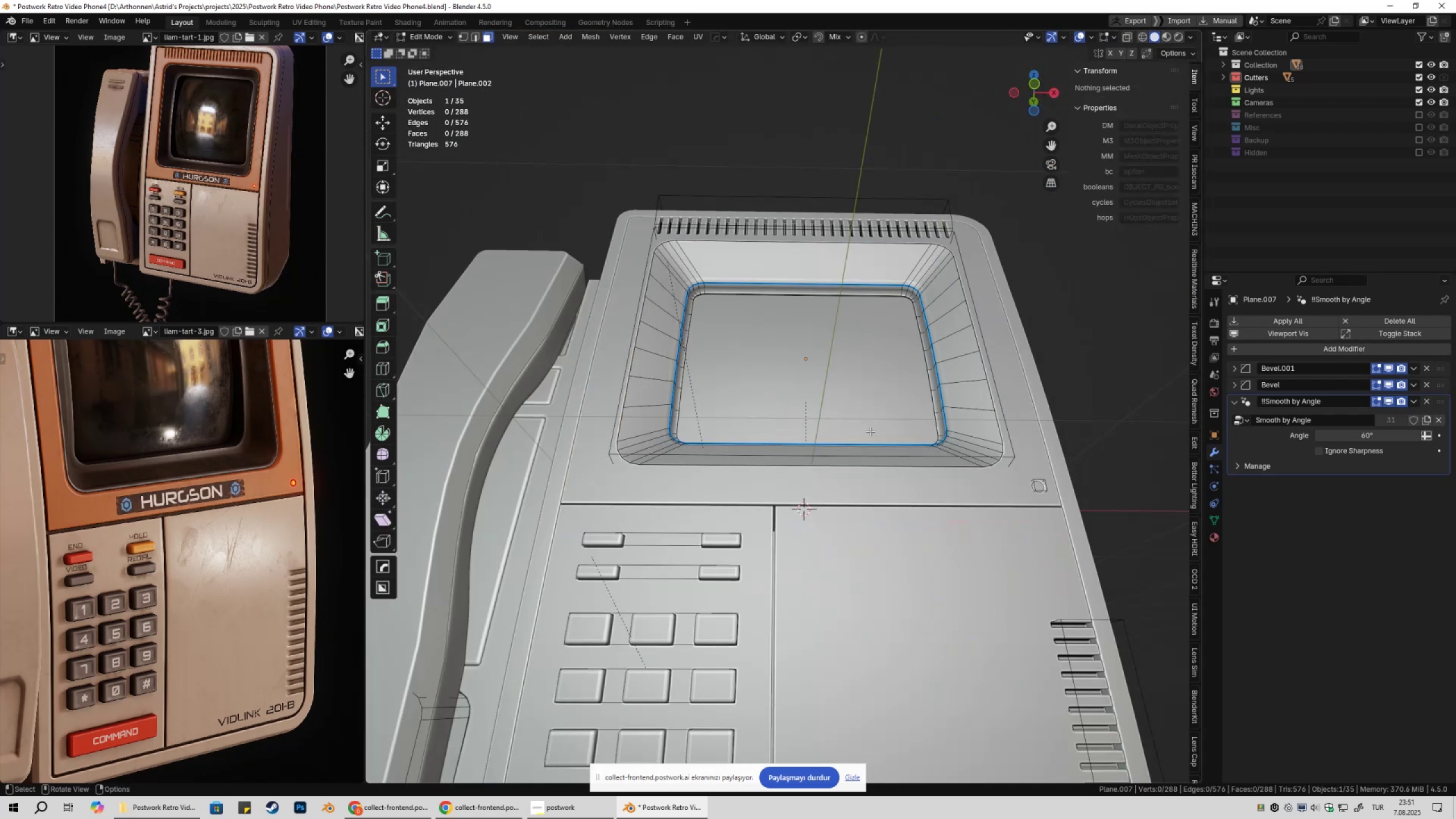 
key(Tab)
 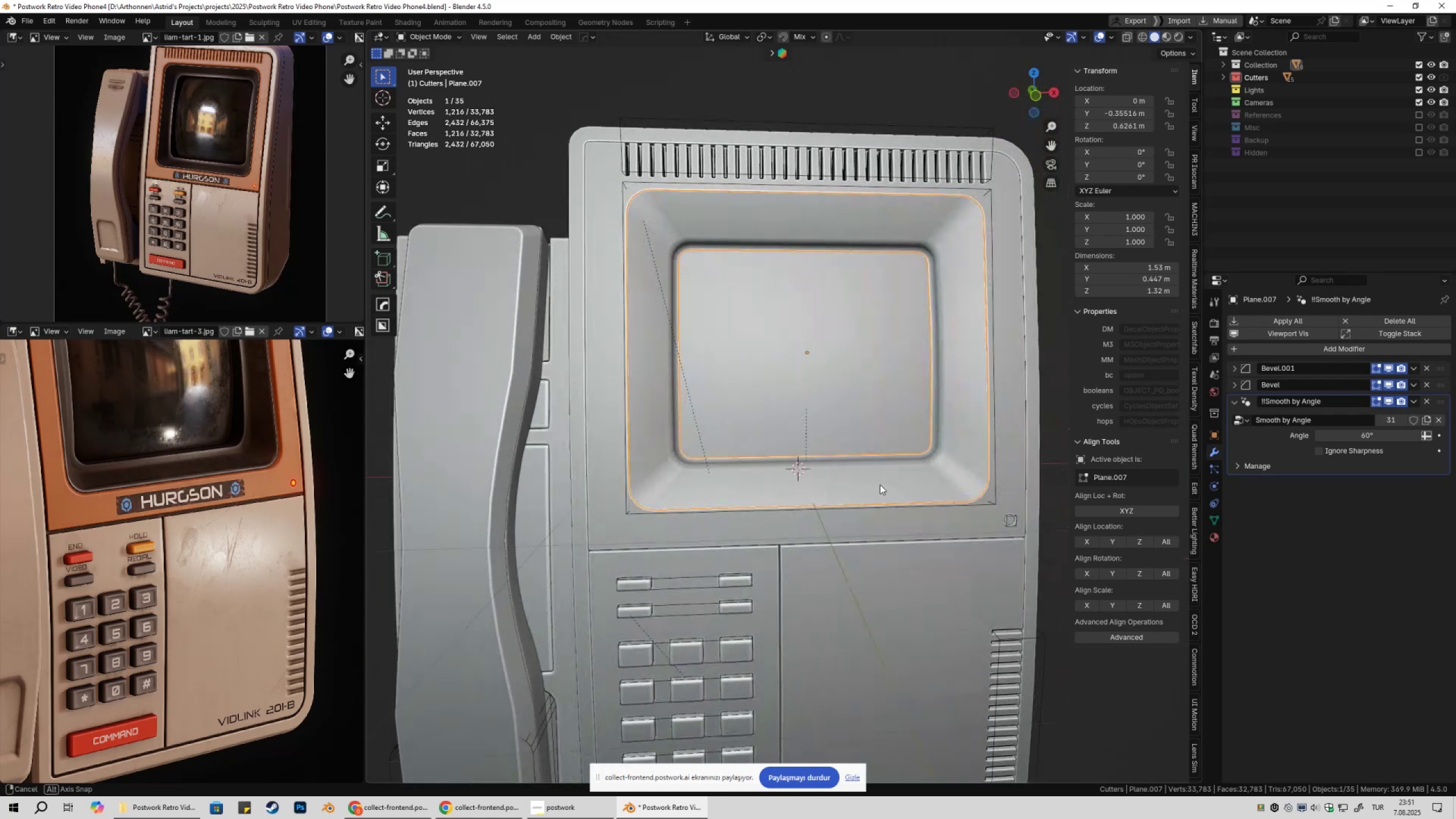 
scroll: coordinate [820, 481], scroll_direction: down, amount: 4.0
 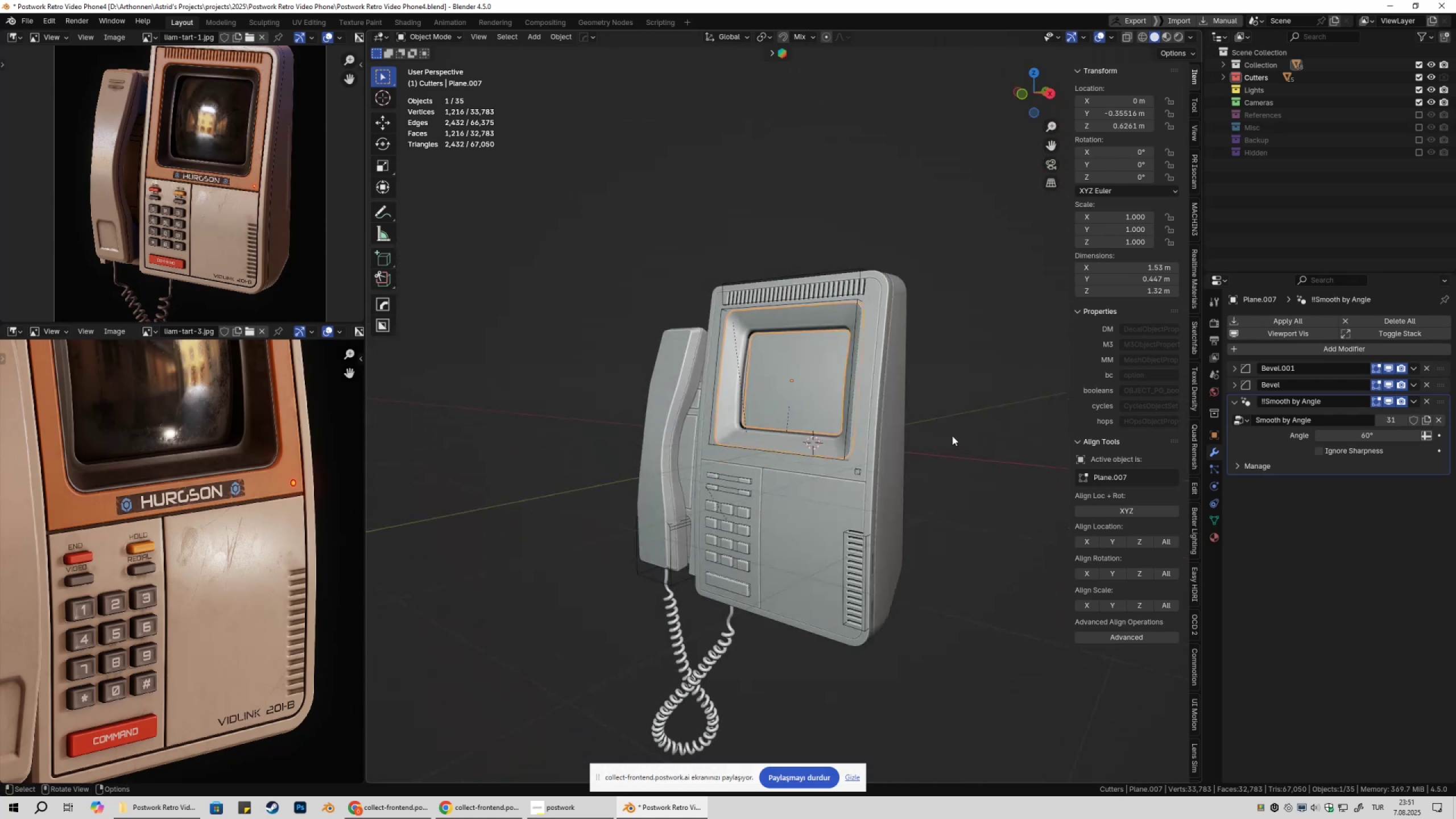 
left_click([952, 436])
 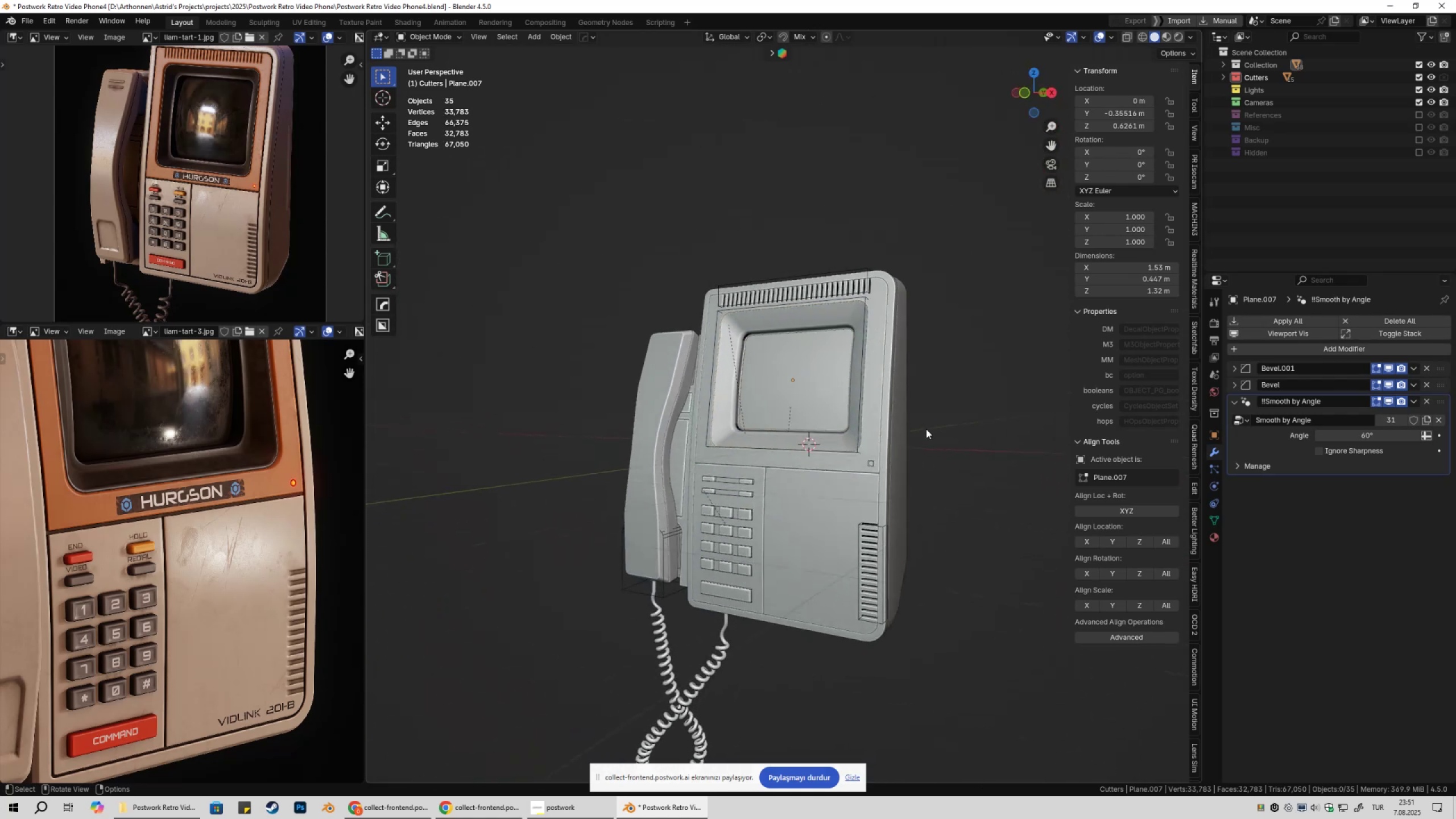 
key(Shift+ShiftLeft)
 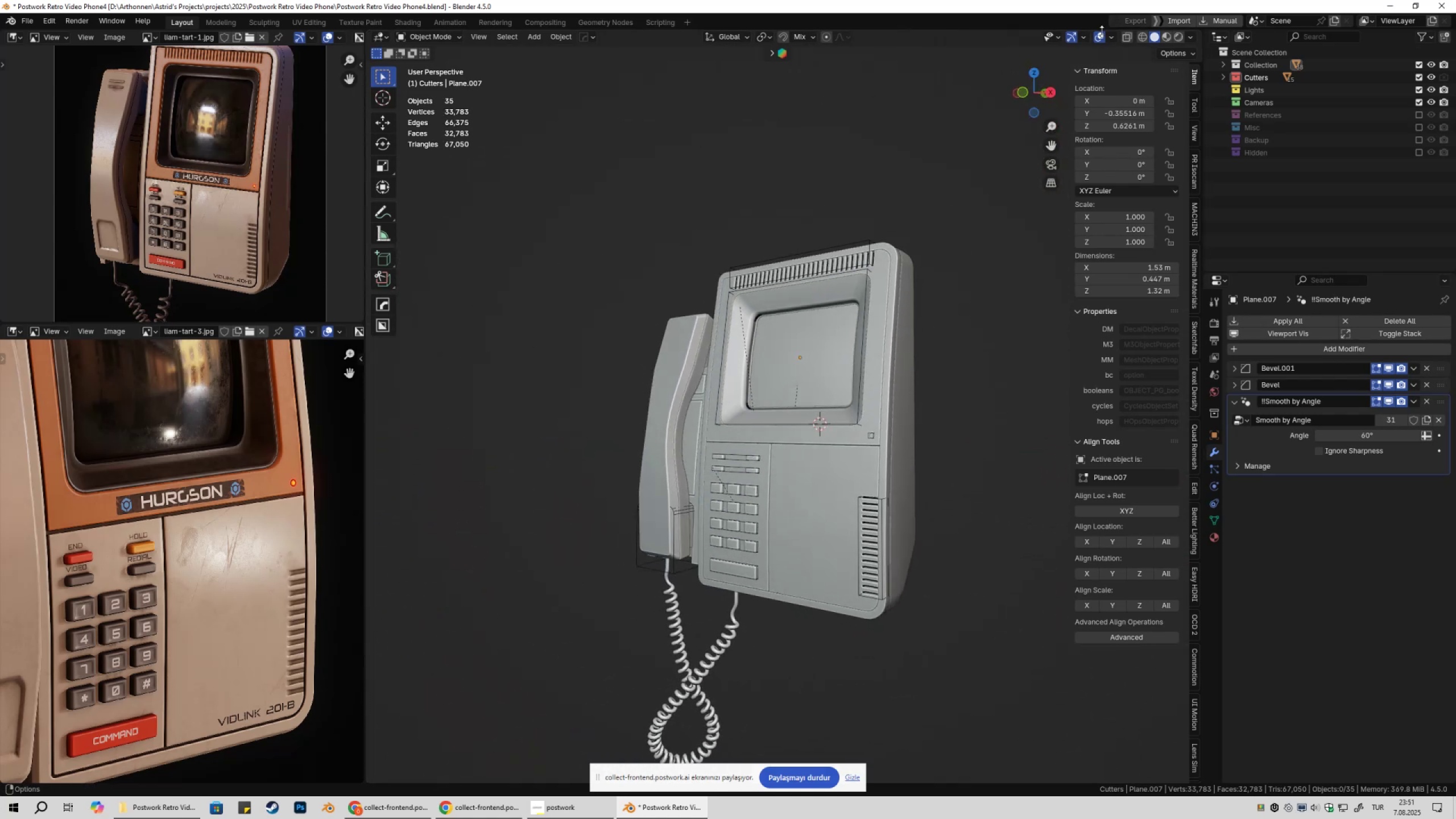 
left_click([1101, 34])
 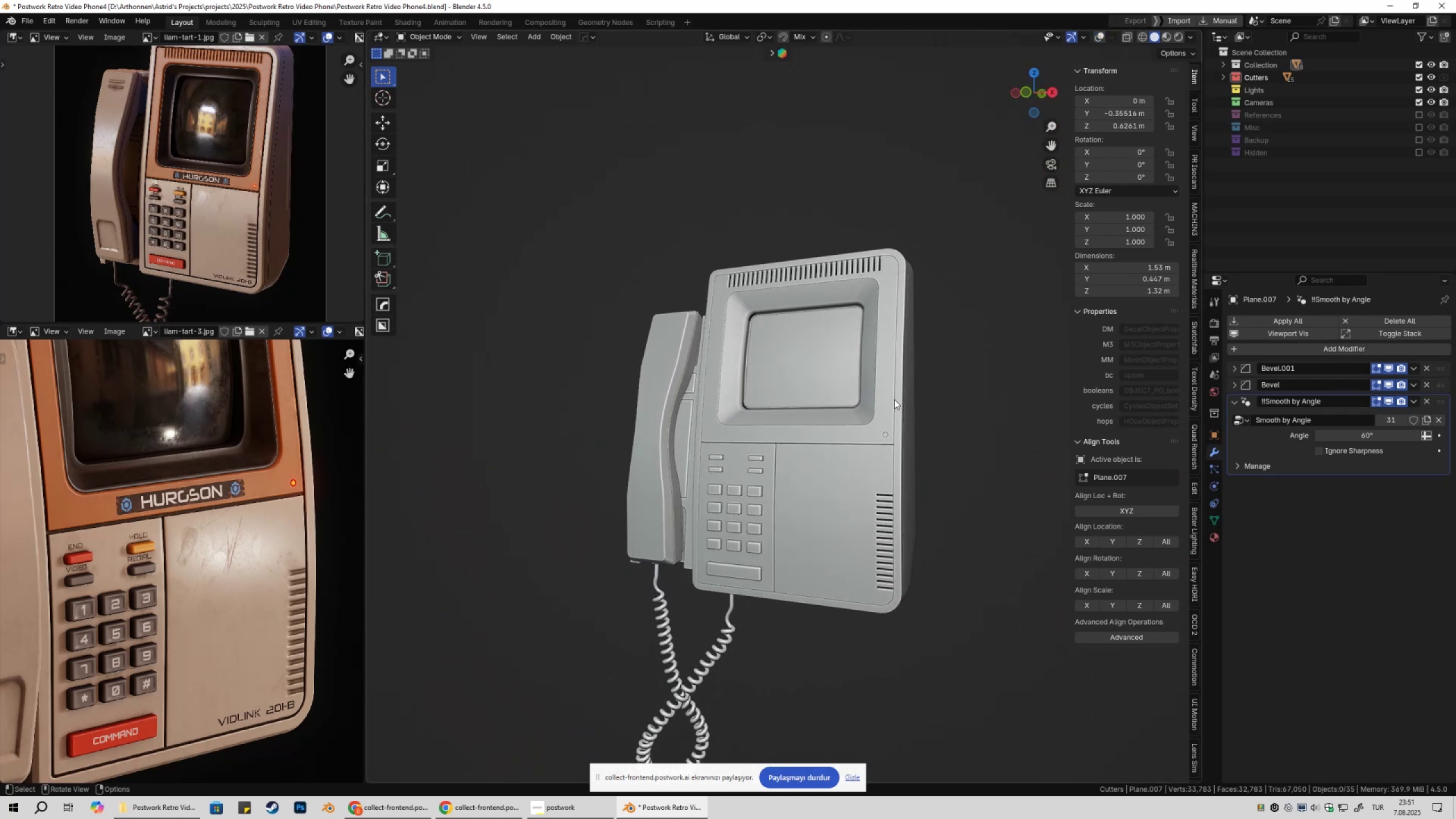 
scroll: coordinate [229, 507], scroll_direction: down, amount: 4.0
 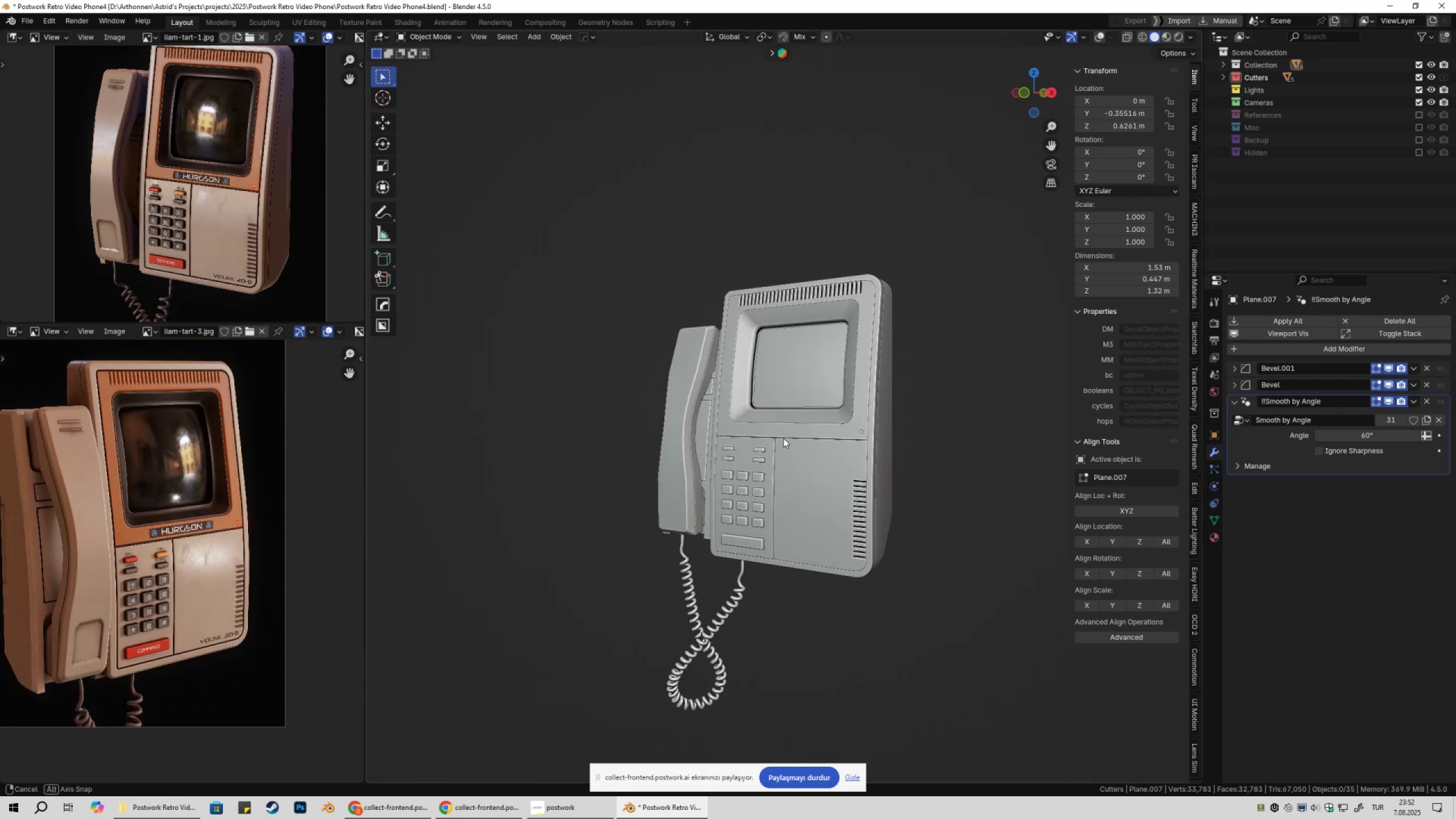 
scroll: coordinate [779, 431], scroll_direction: up, amount: 2.0
 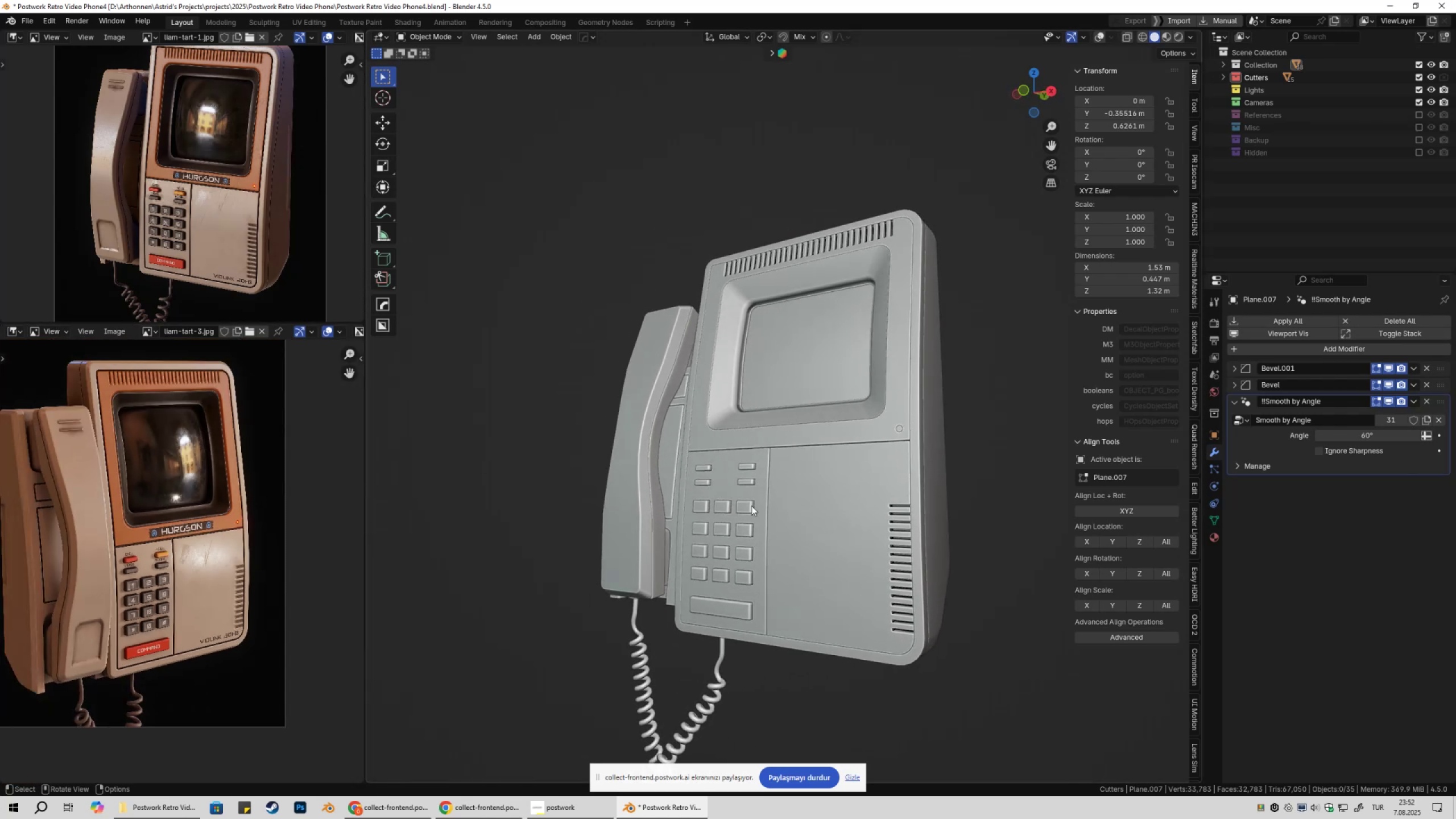 
left_click([406, 810])
 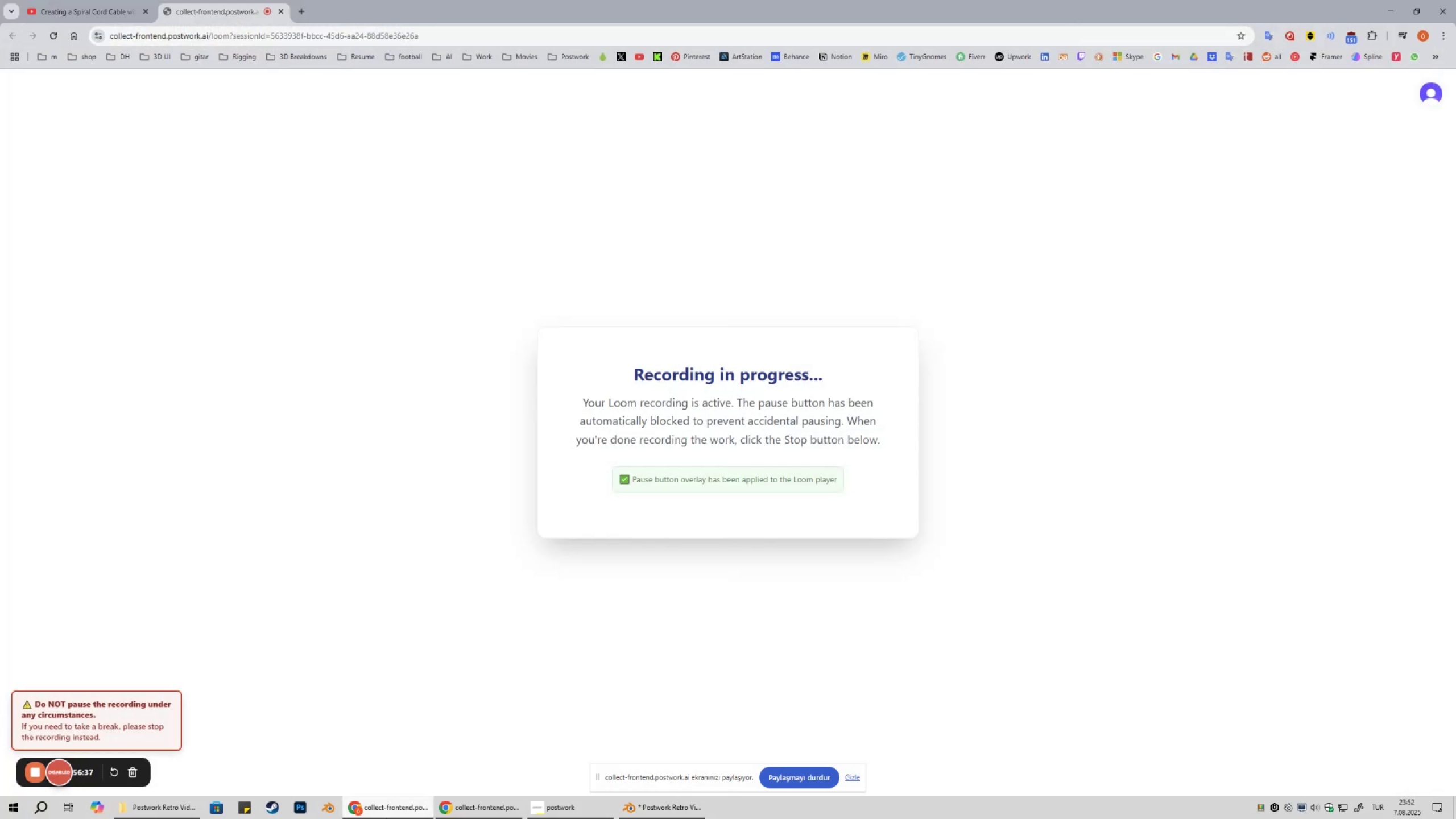 
left_click([384, 818])
 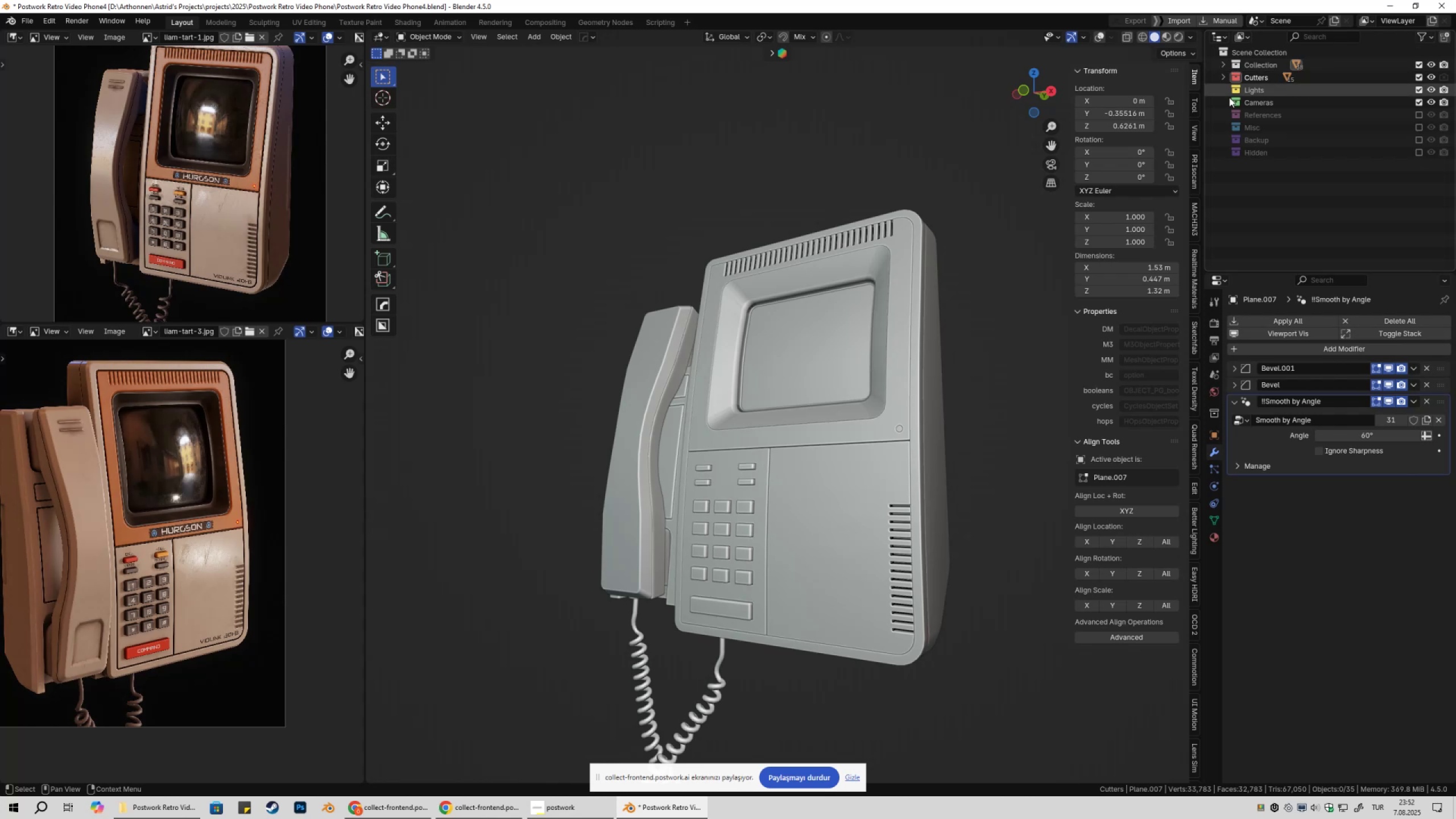 
left_click([1266, 217])
 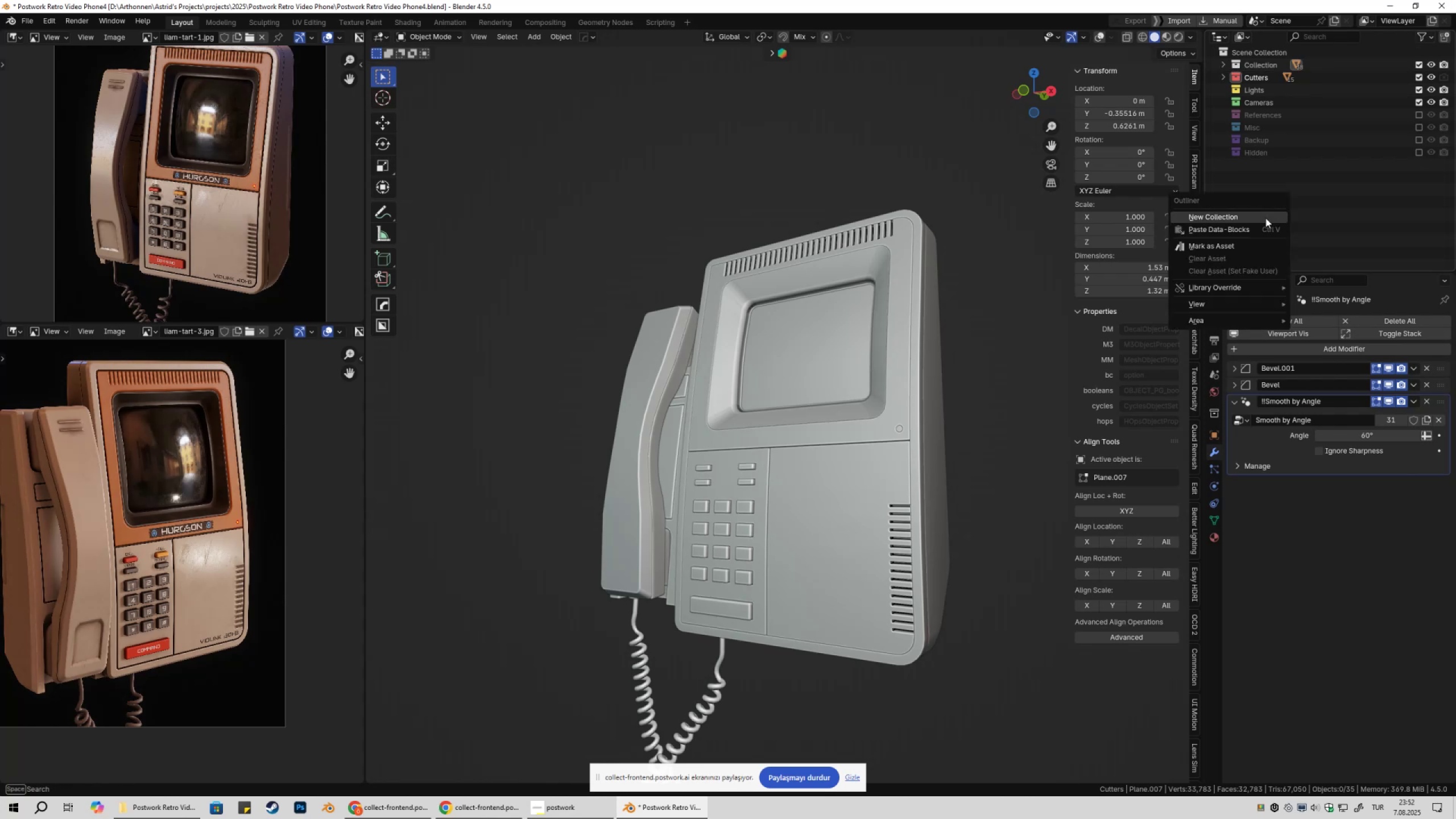 
left_click([1265, 218])
 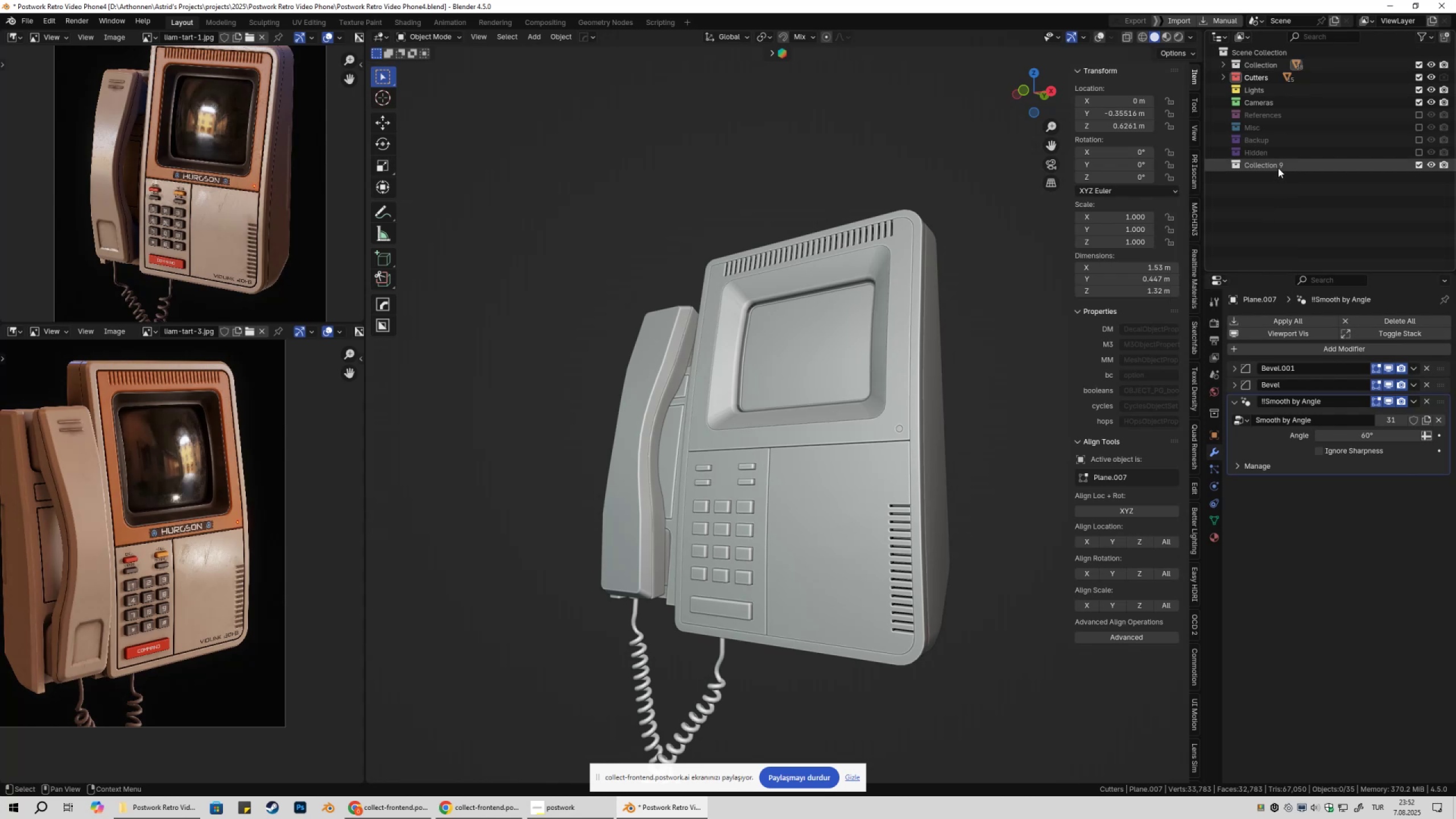 
left_click([1278, 168])
 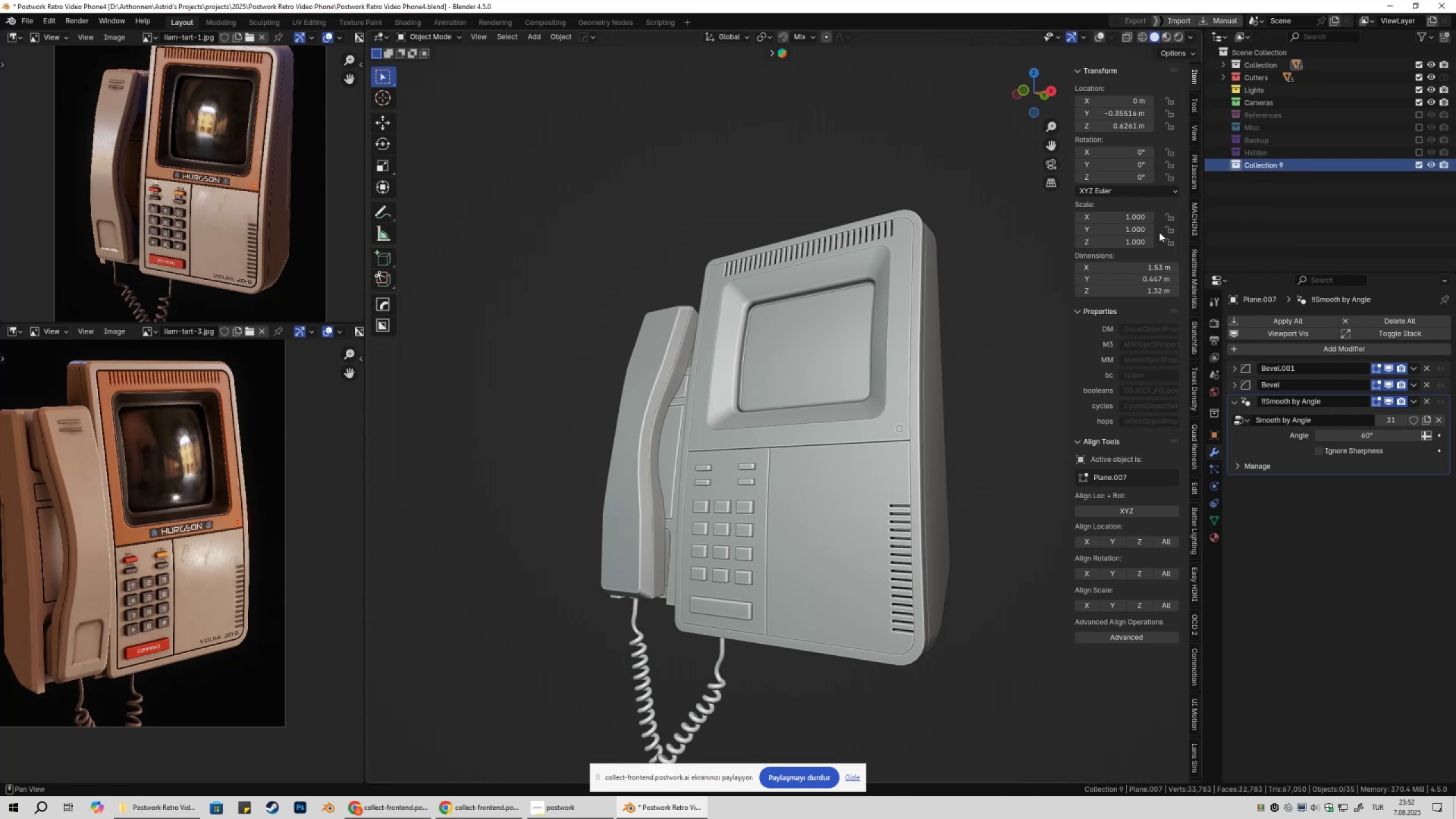 
hold_key(key=ShiftLeft, duration=0.42)
 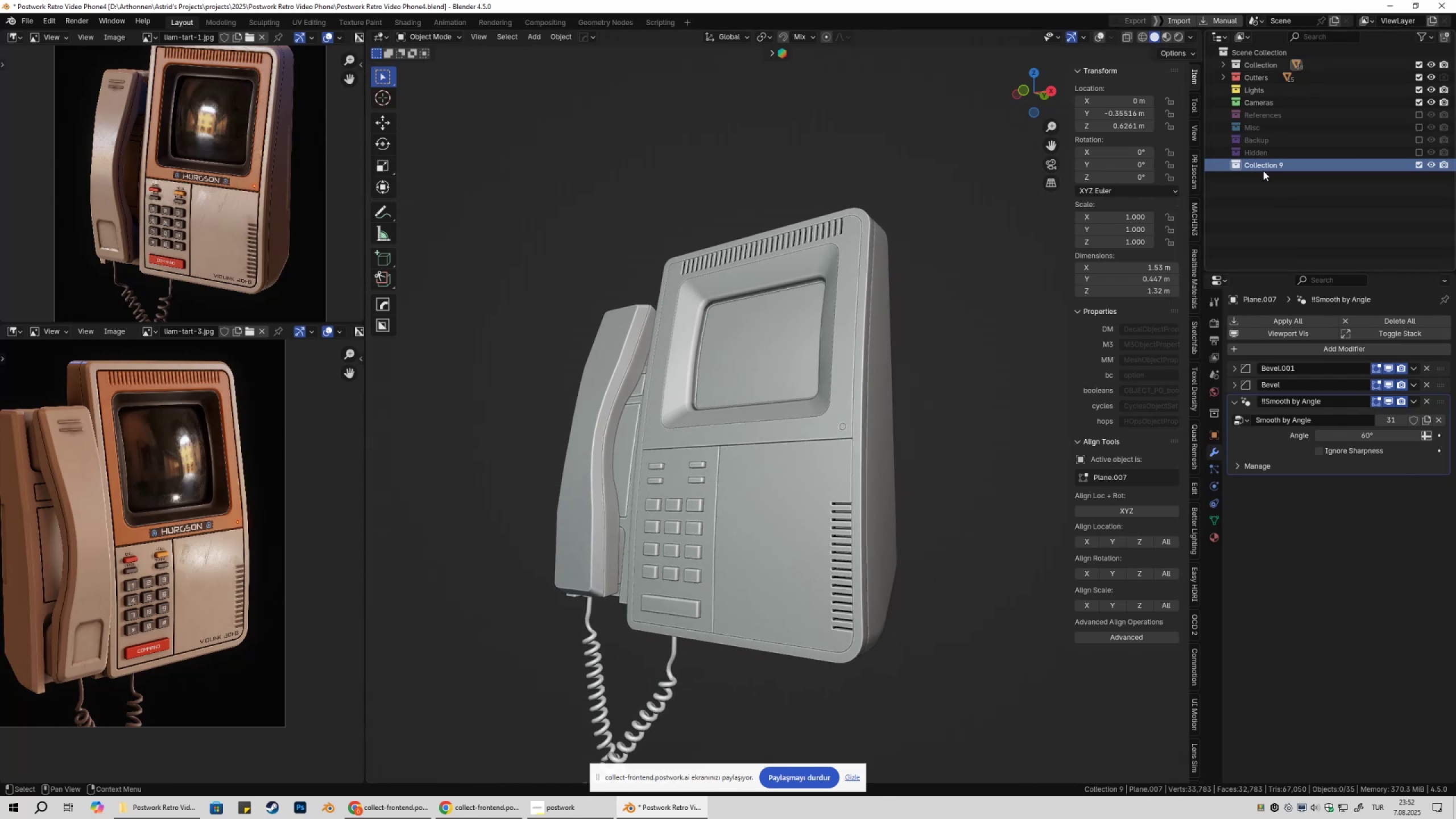 
double_click([1263, 171])
 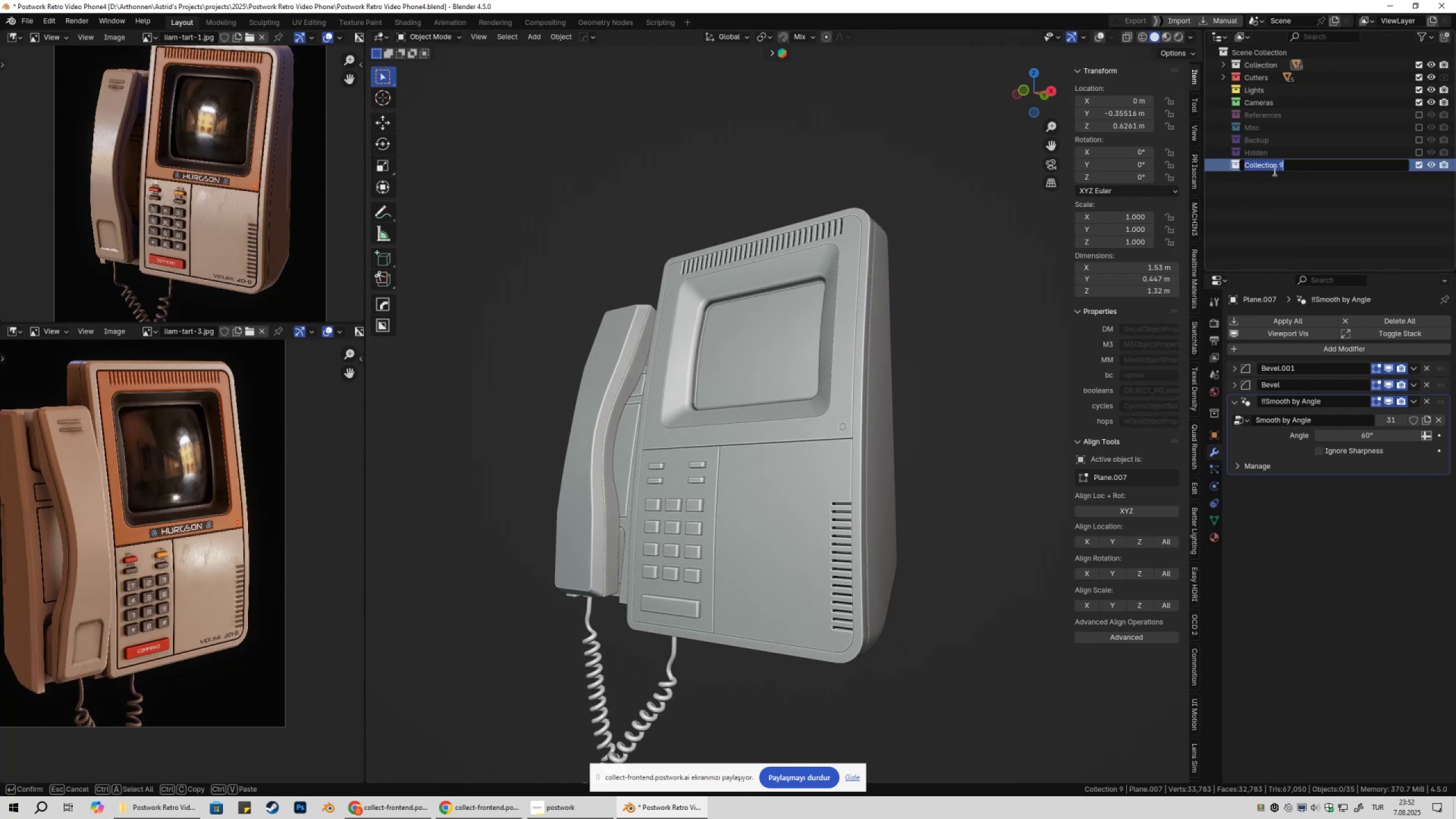 
type(Wall)
 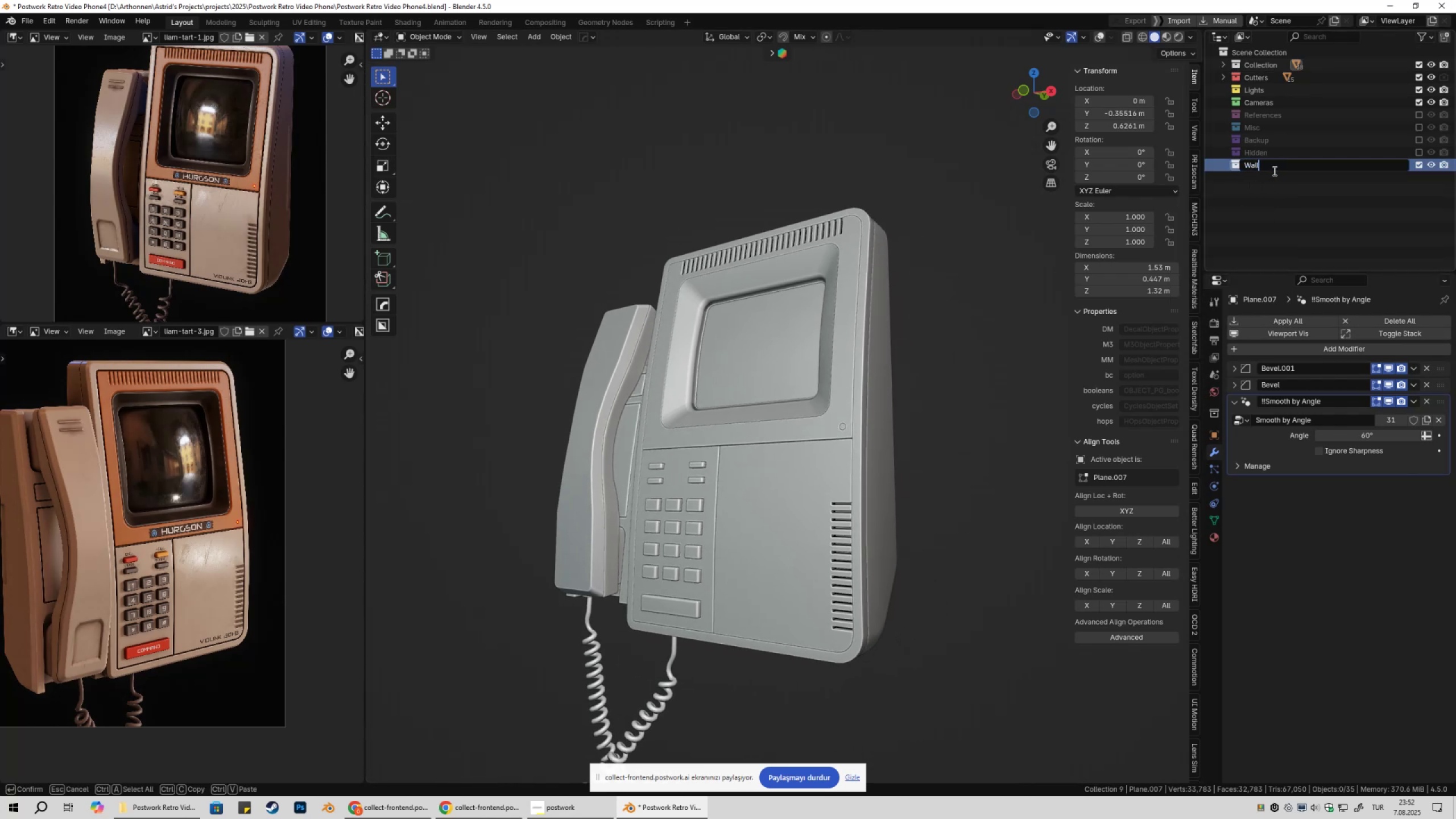 
key(Enter)
 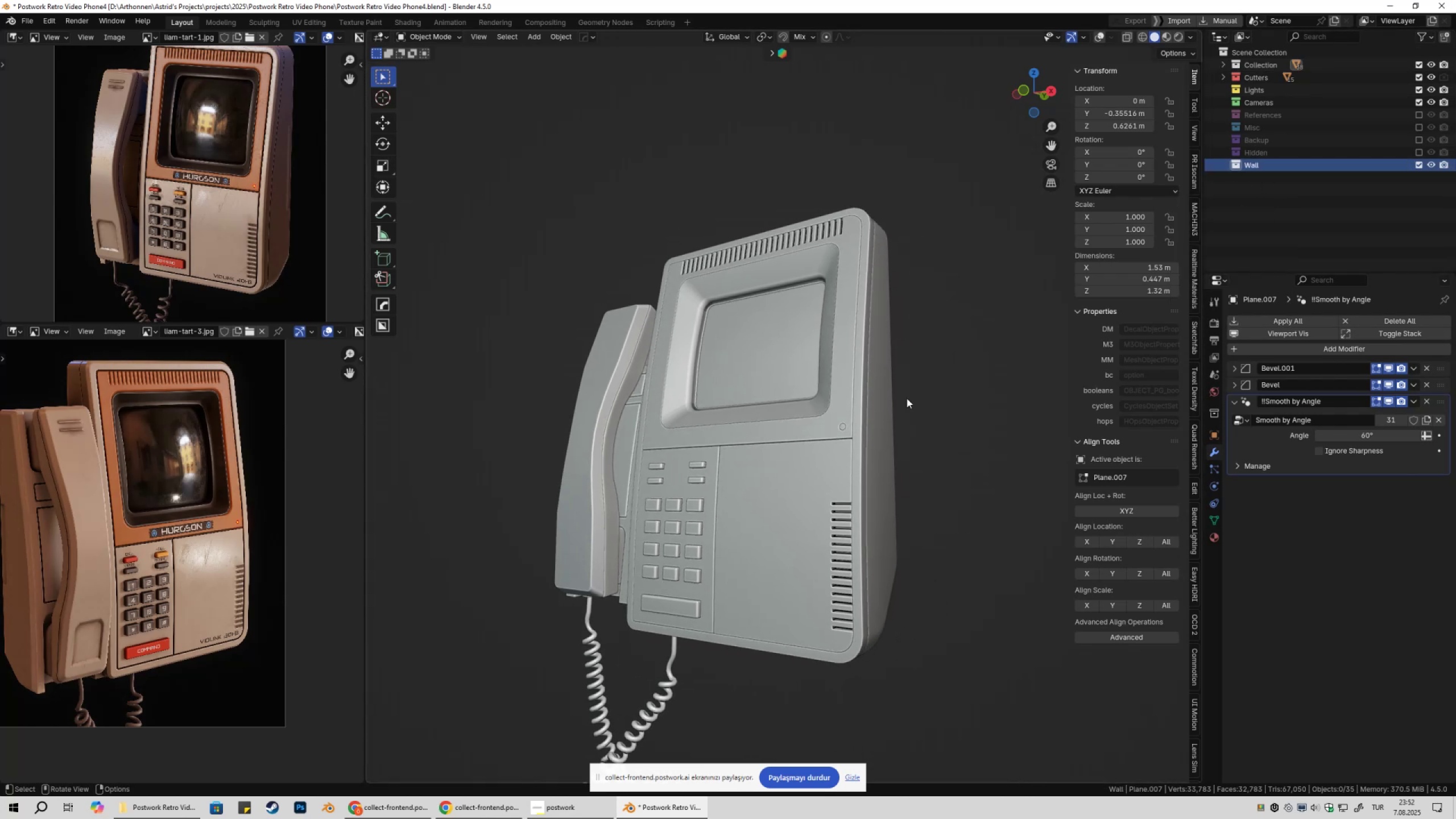 
scroll: coordinate [804, 402], scroll_direction: down, amount: 3.0
 